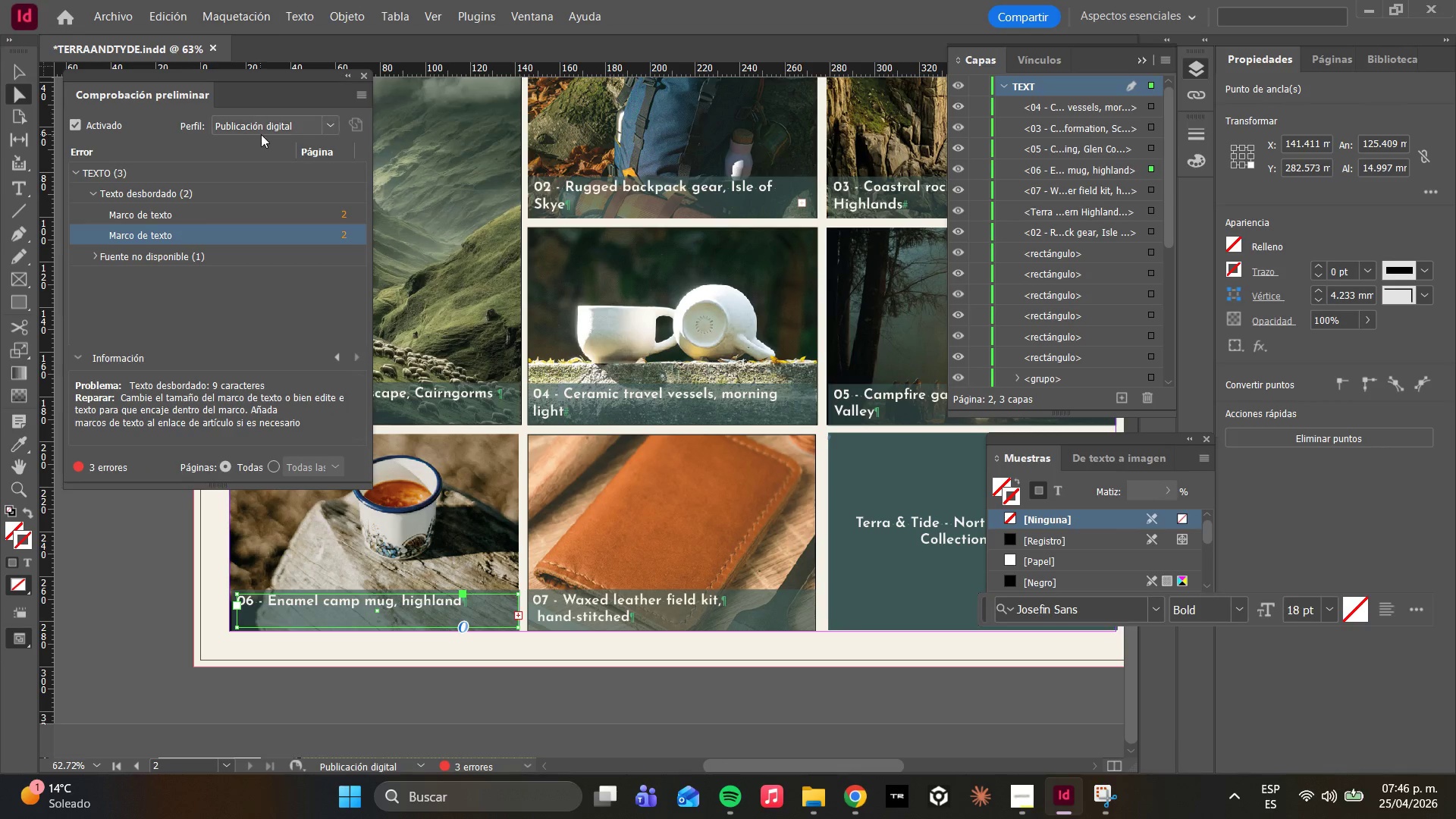 
wait(7.89)
 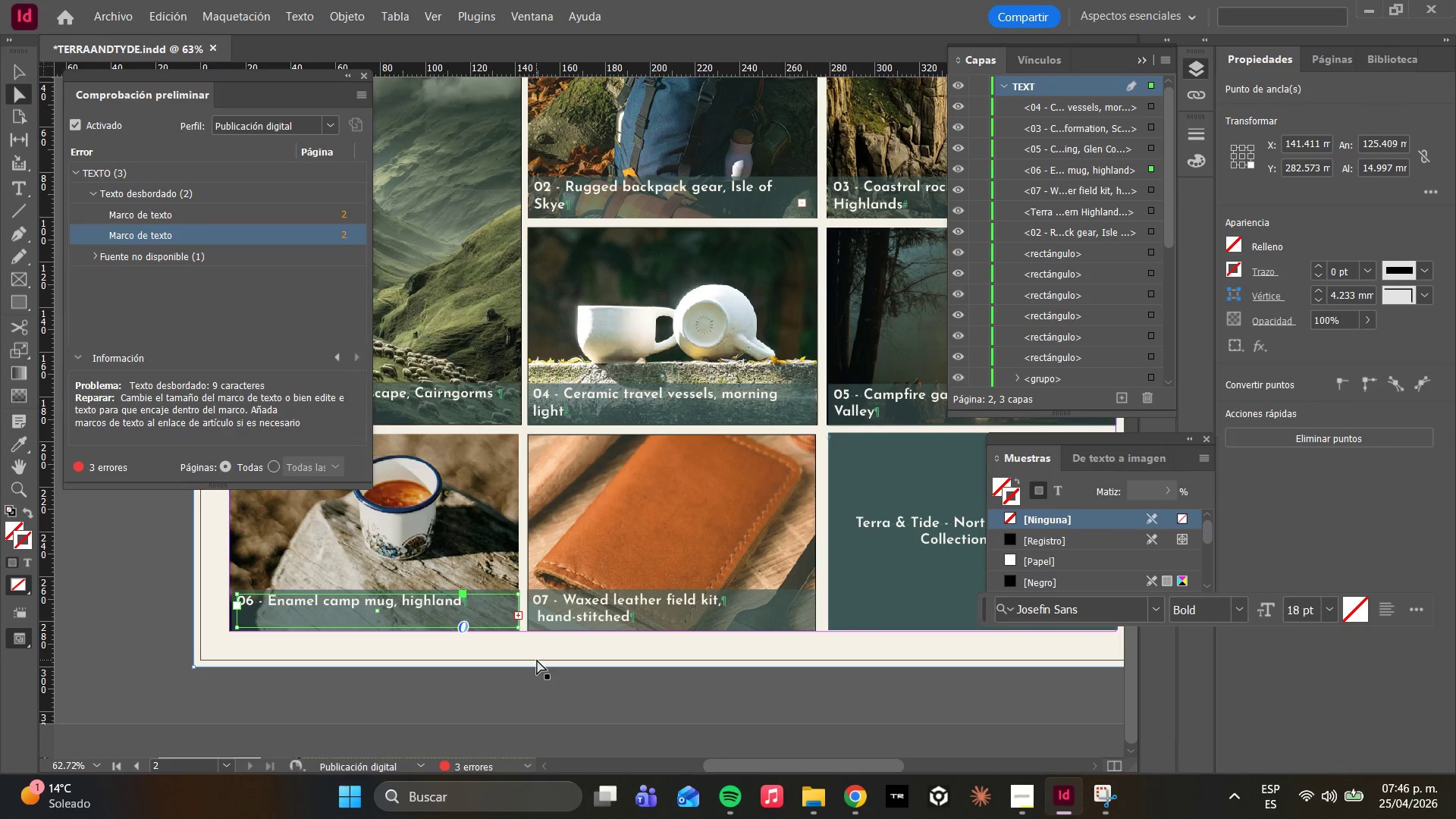 
double_click([441, 604])
 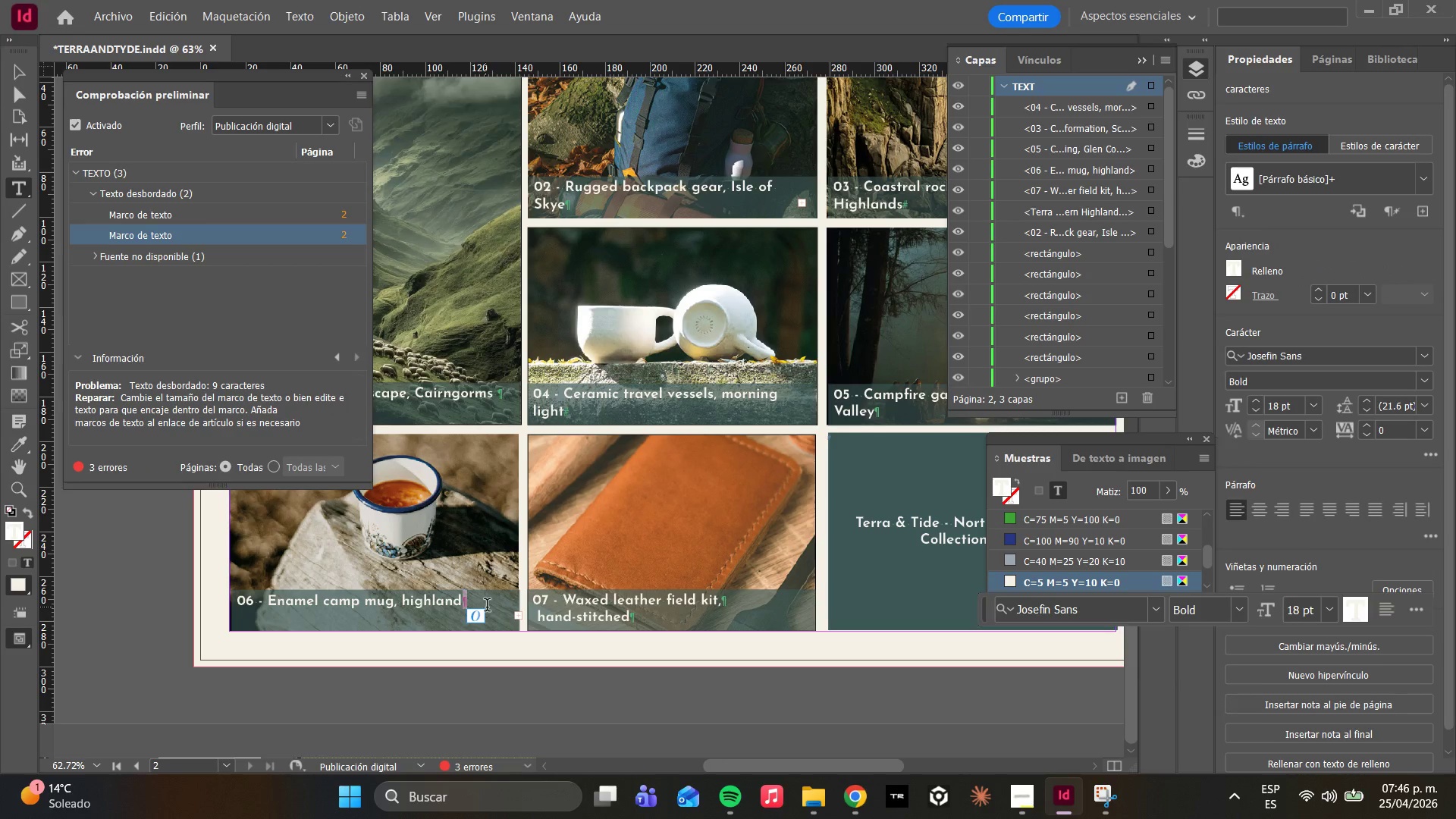 
key(Space)
 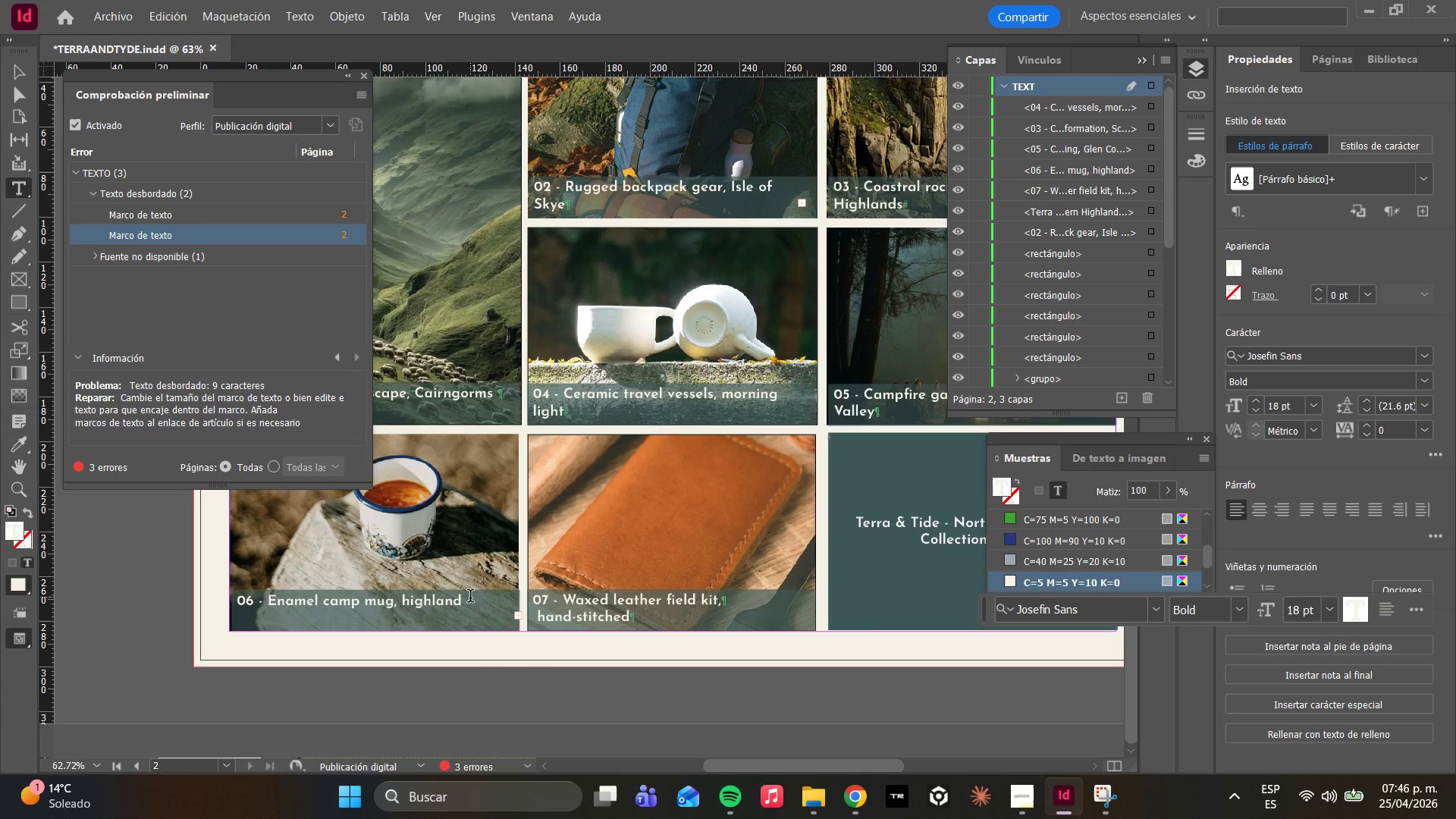 
key(Enter)
 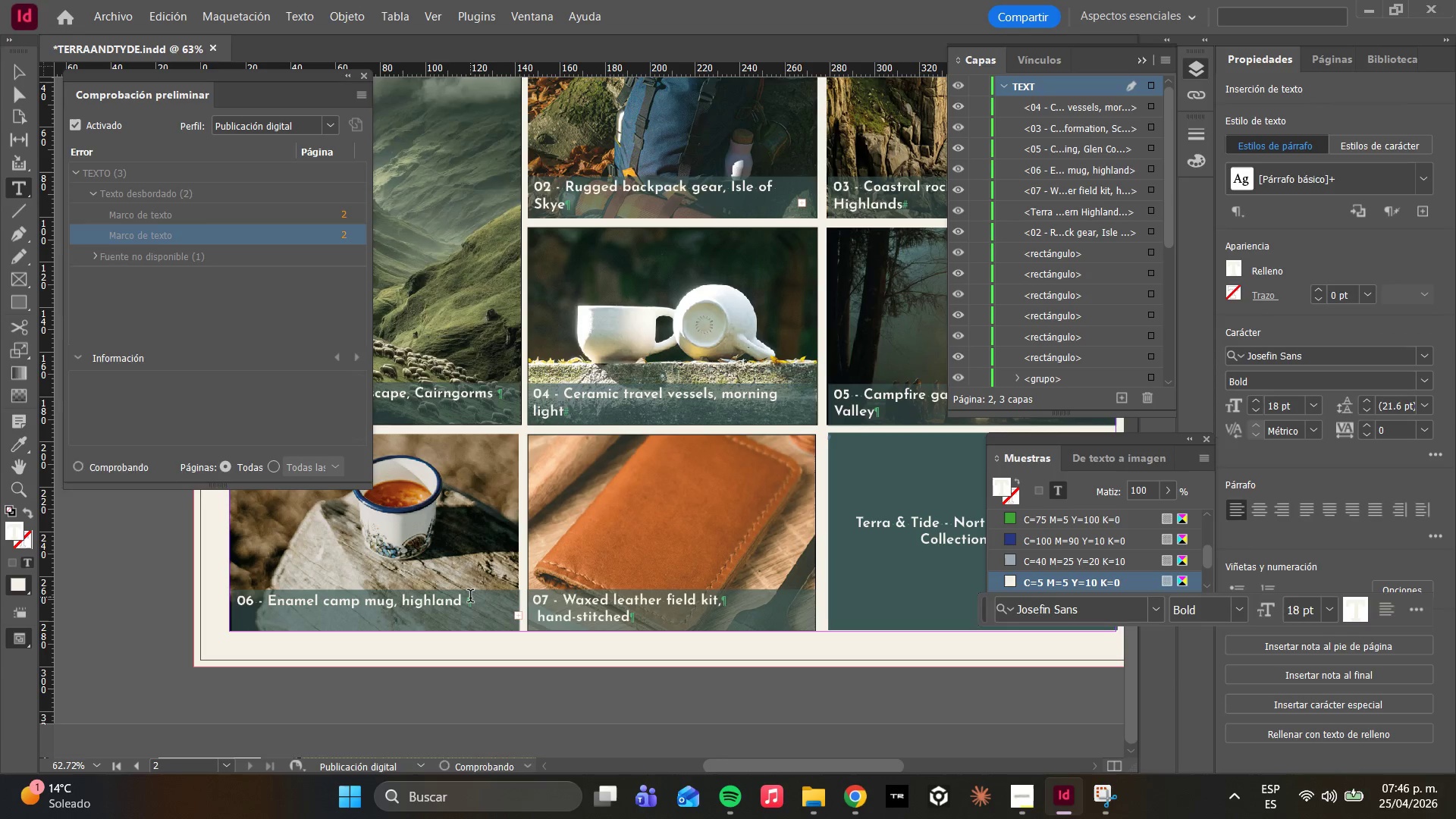 
type(moe)
key(Backspace)
type(rning)
 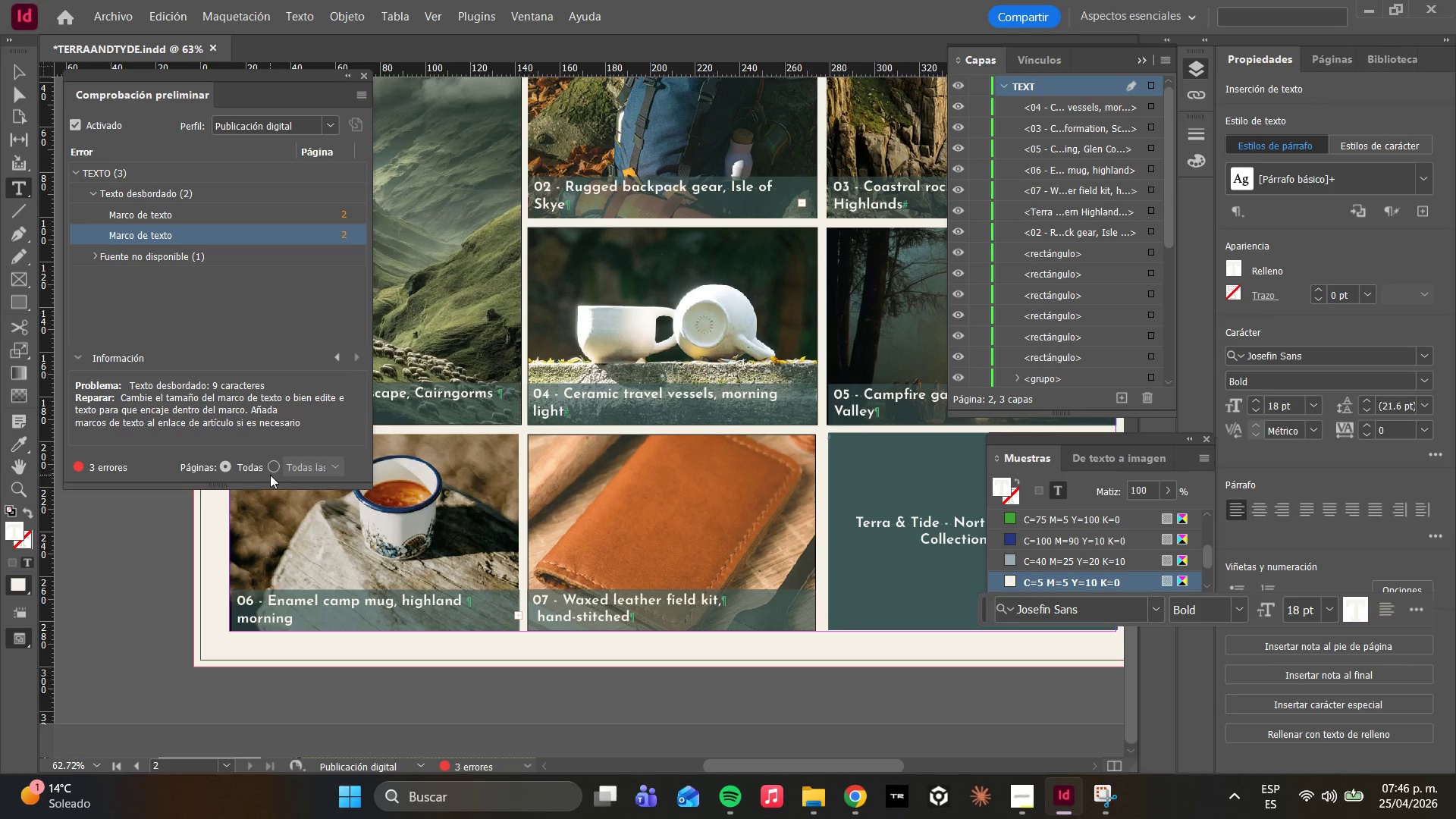 
wait(6.88)
 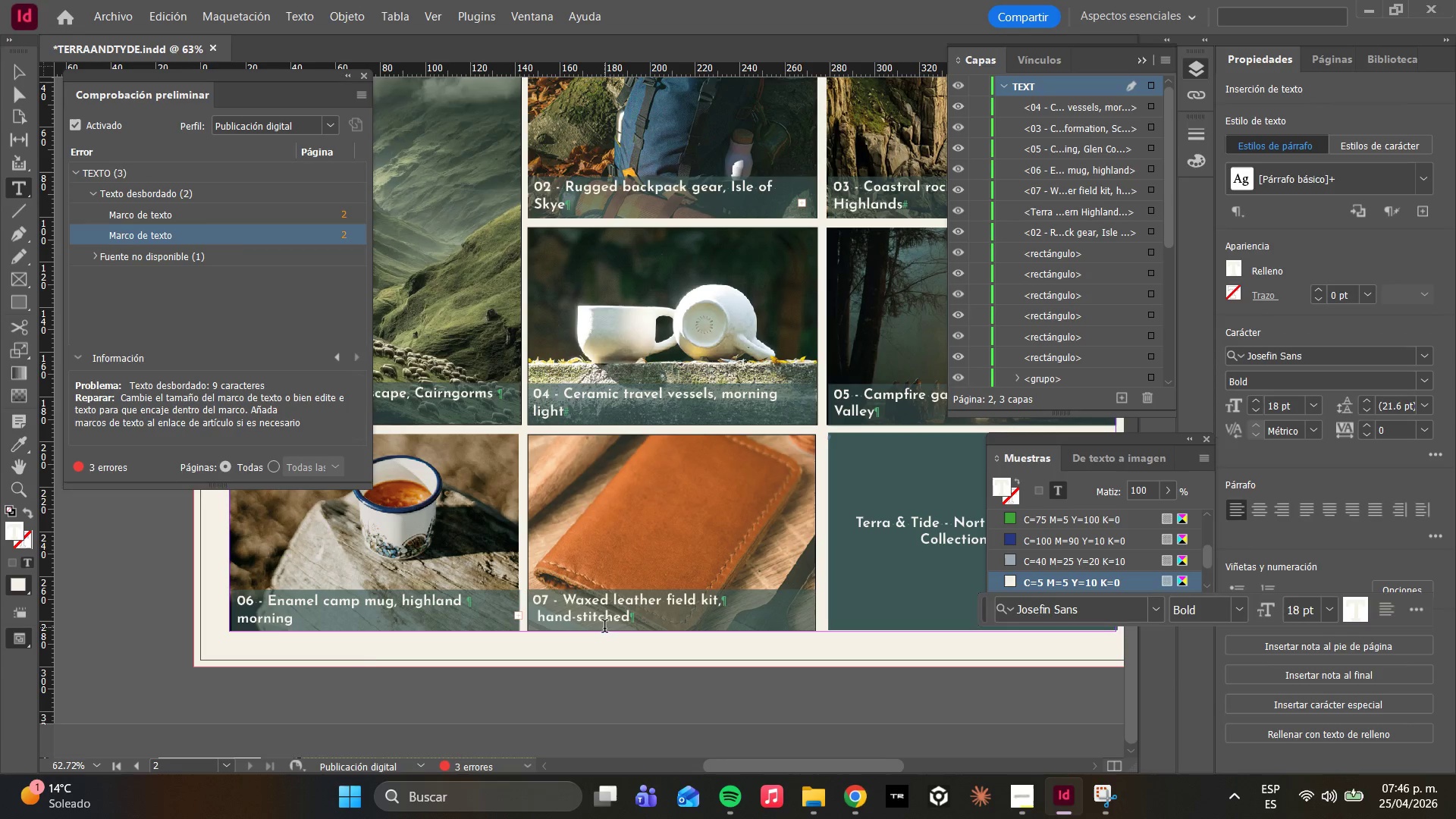 
double_click([229, 234])
 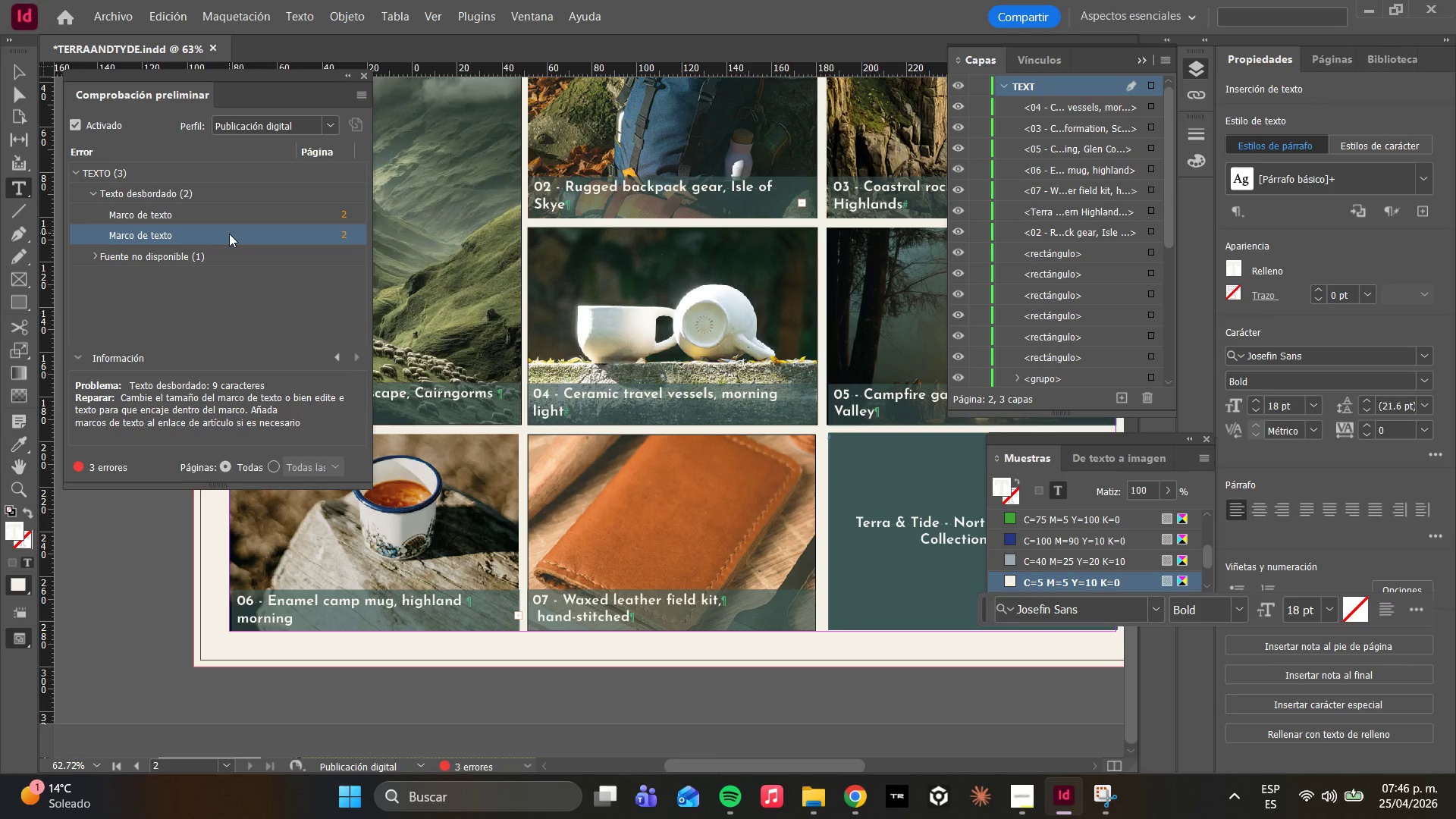 
triple_click([229, 234])
 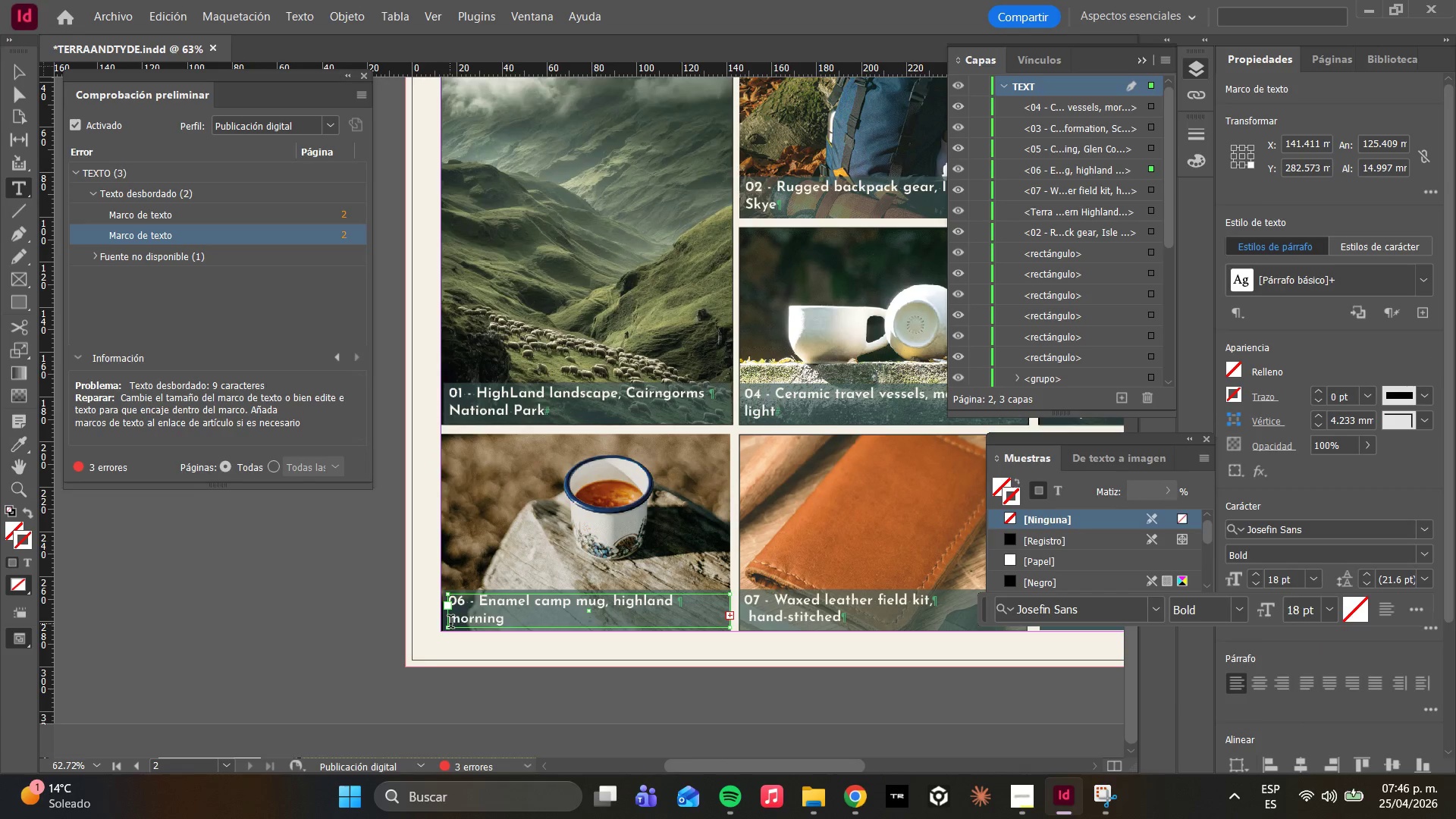 
left_click([24, 101])
 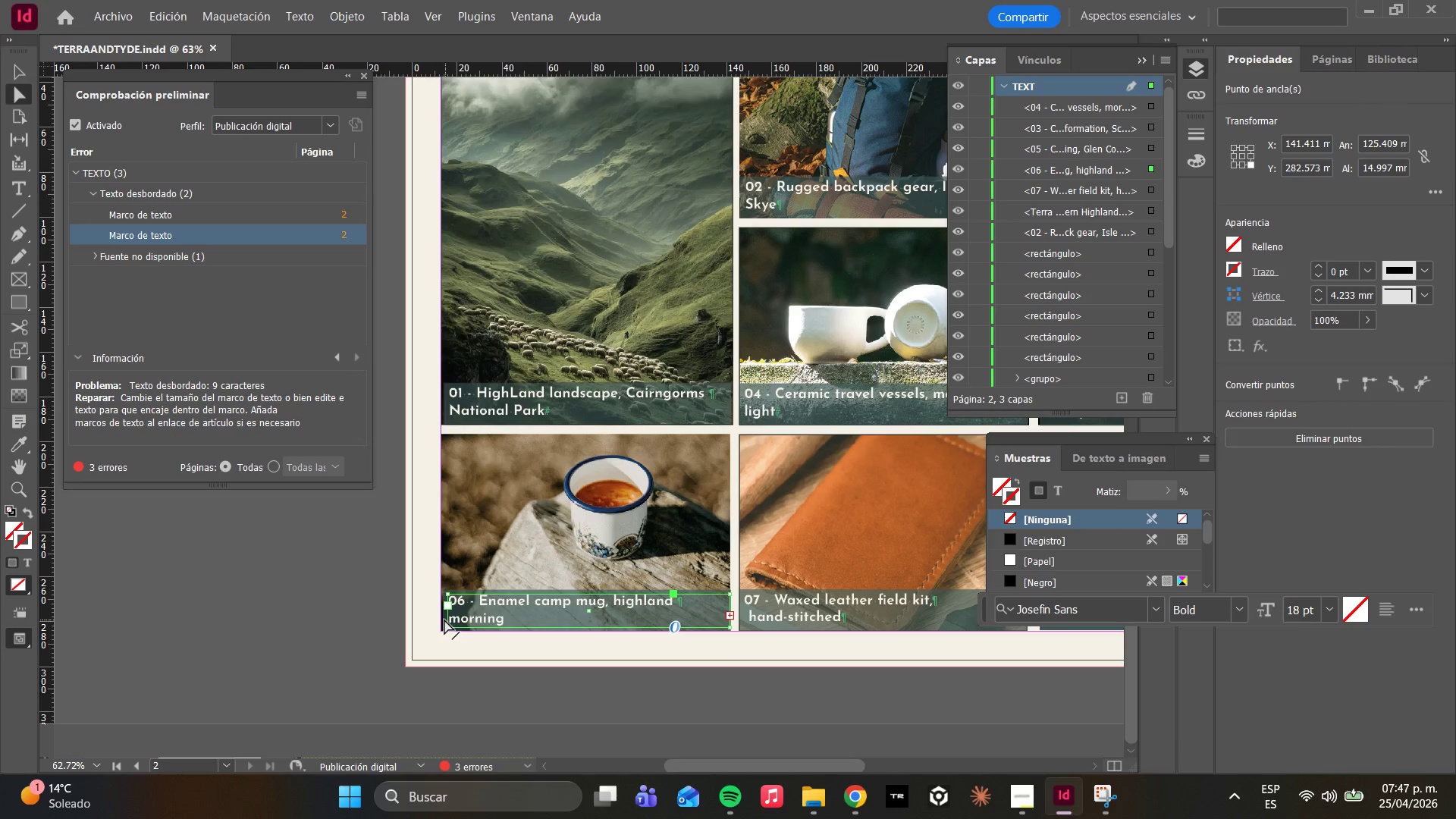 
wait(5.11)
 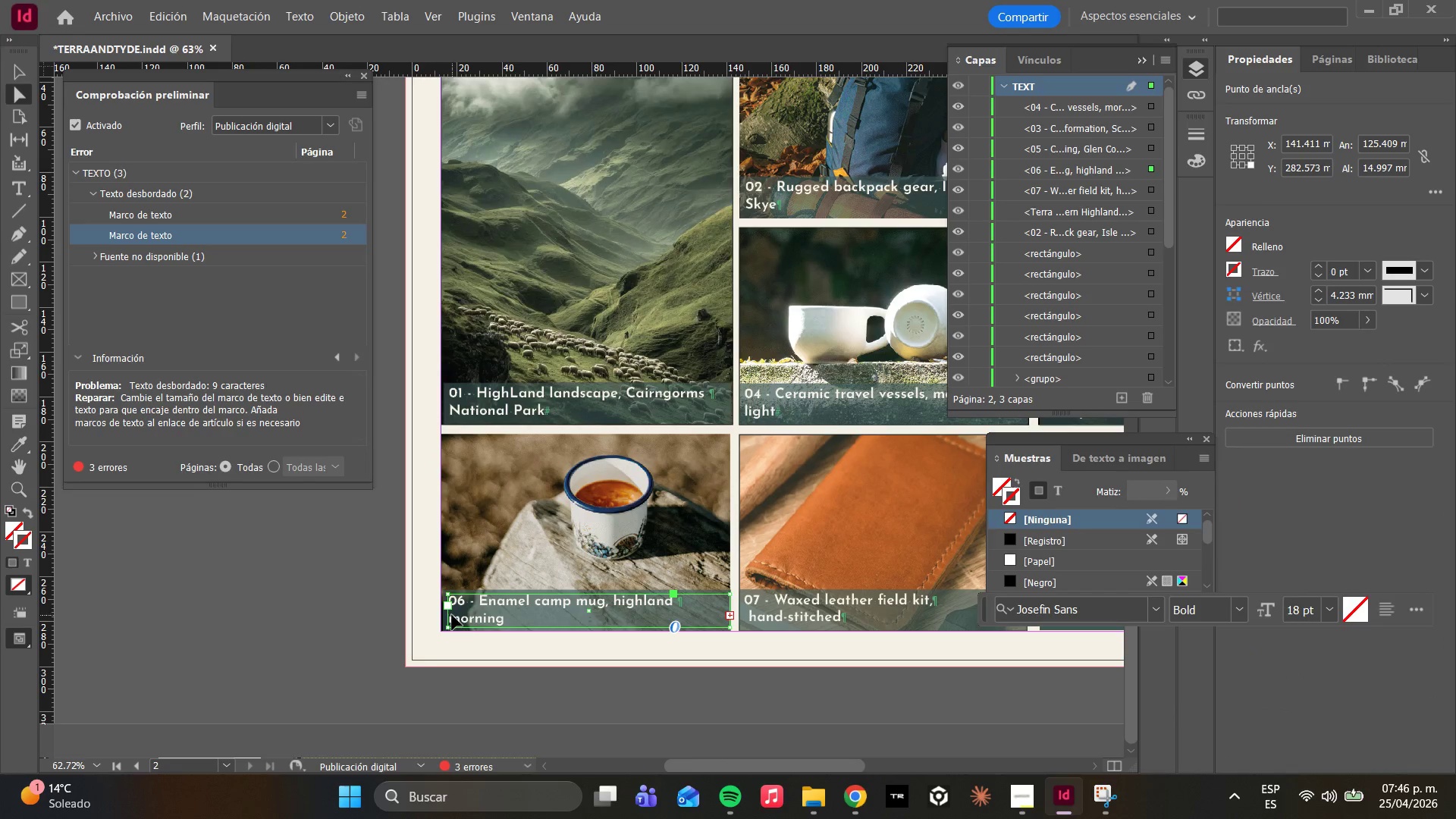 
left_click_drag(start_coordinate=[443, 620], to_coordinate=[438, 620])
 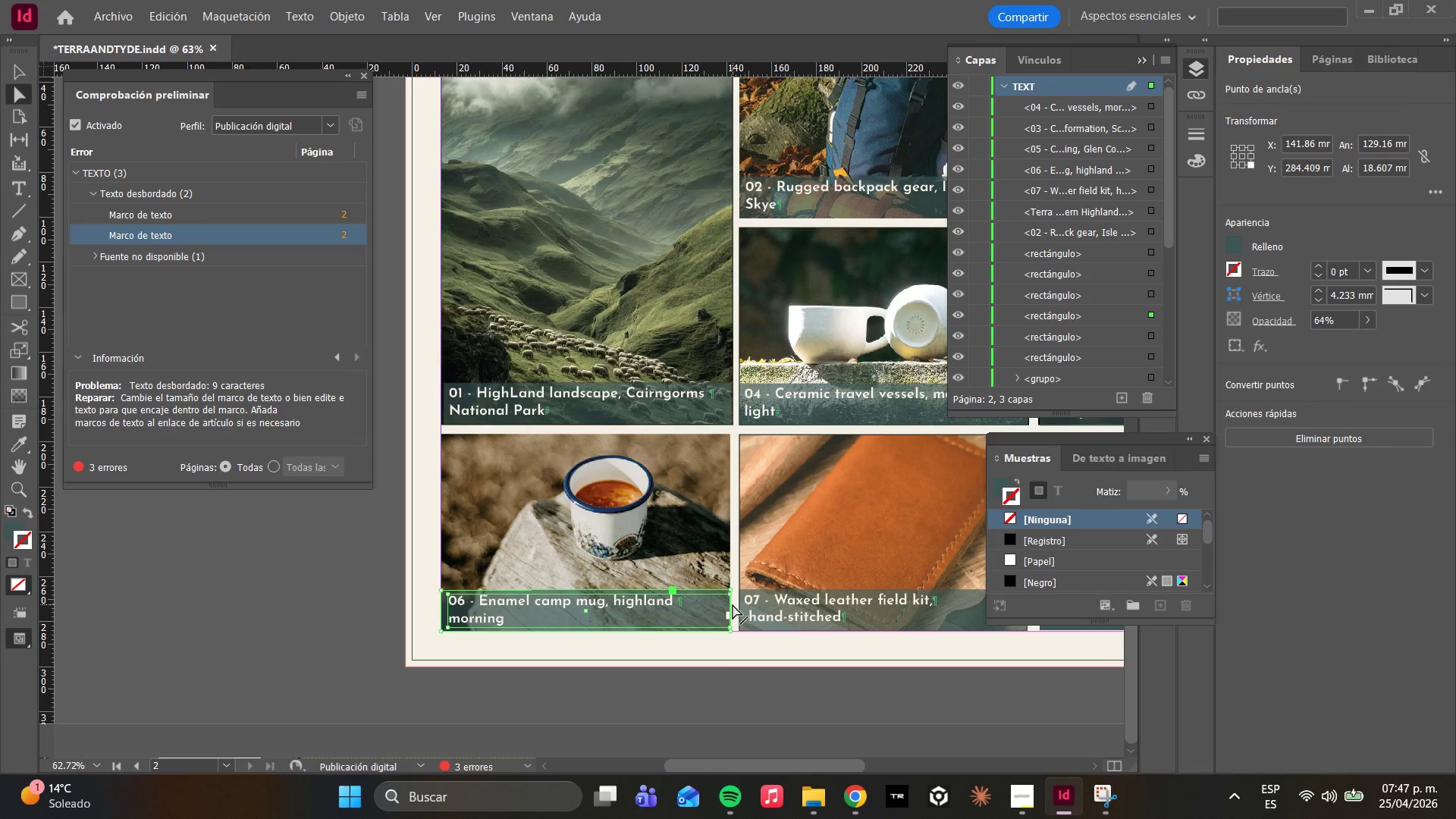 
left_click_drag(start_coordinate=[730, 604], to_coordinate=[736, 606])
 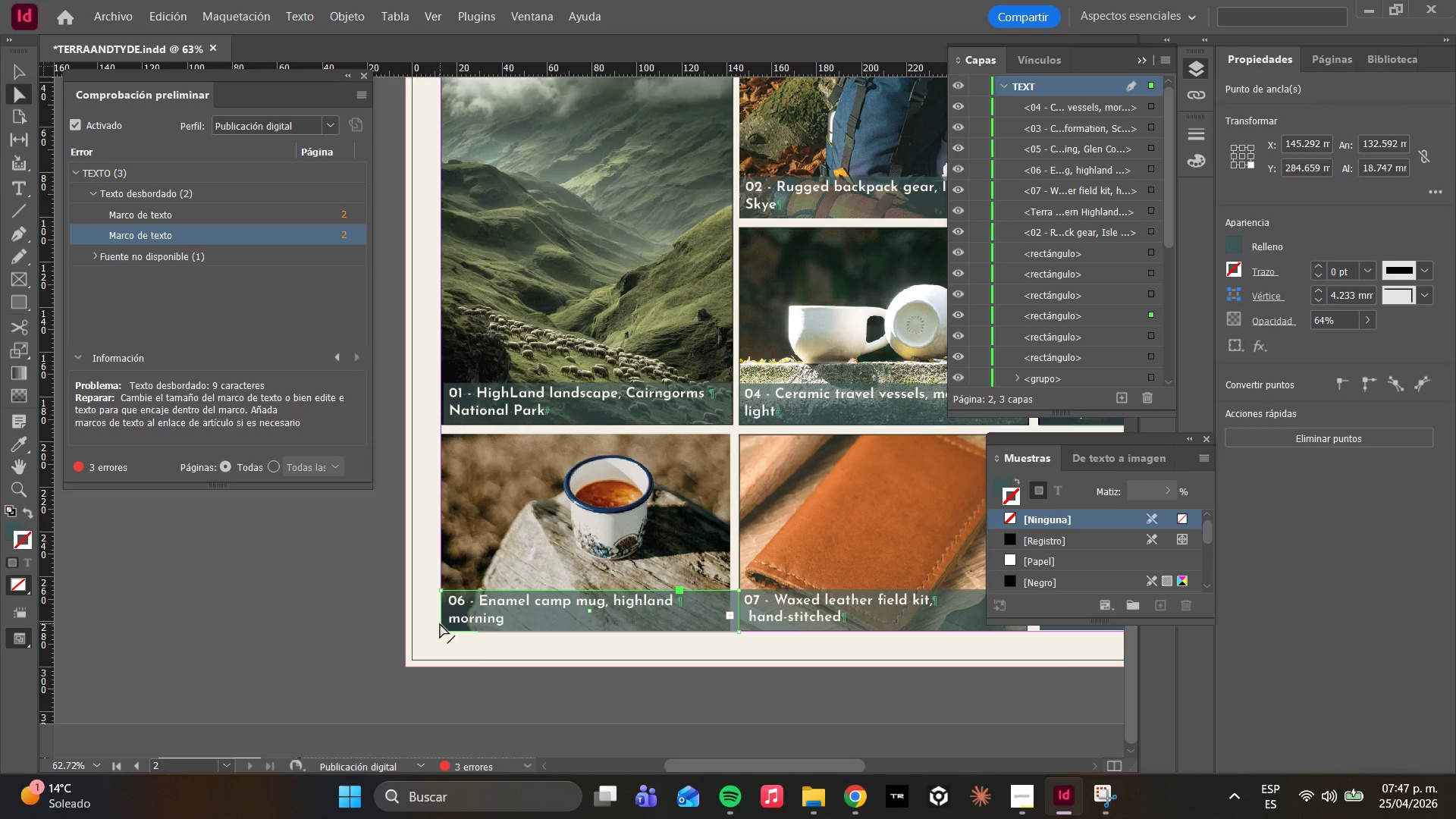 
wait(25.06)
 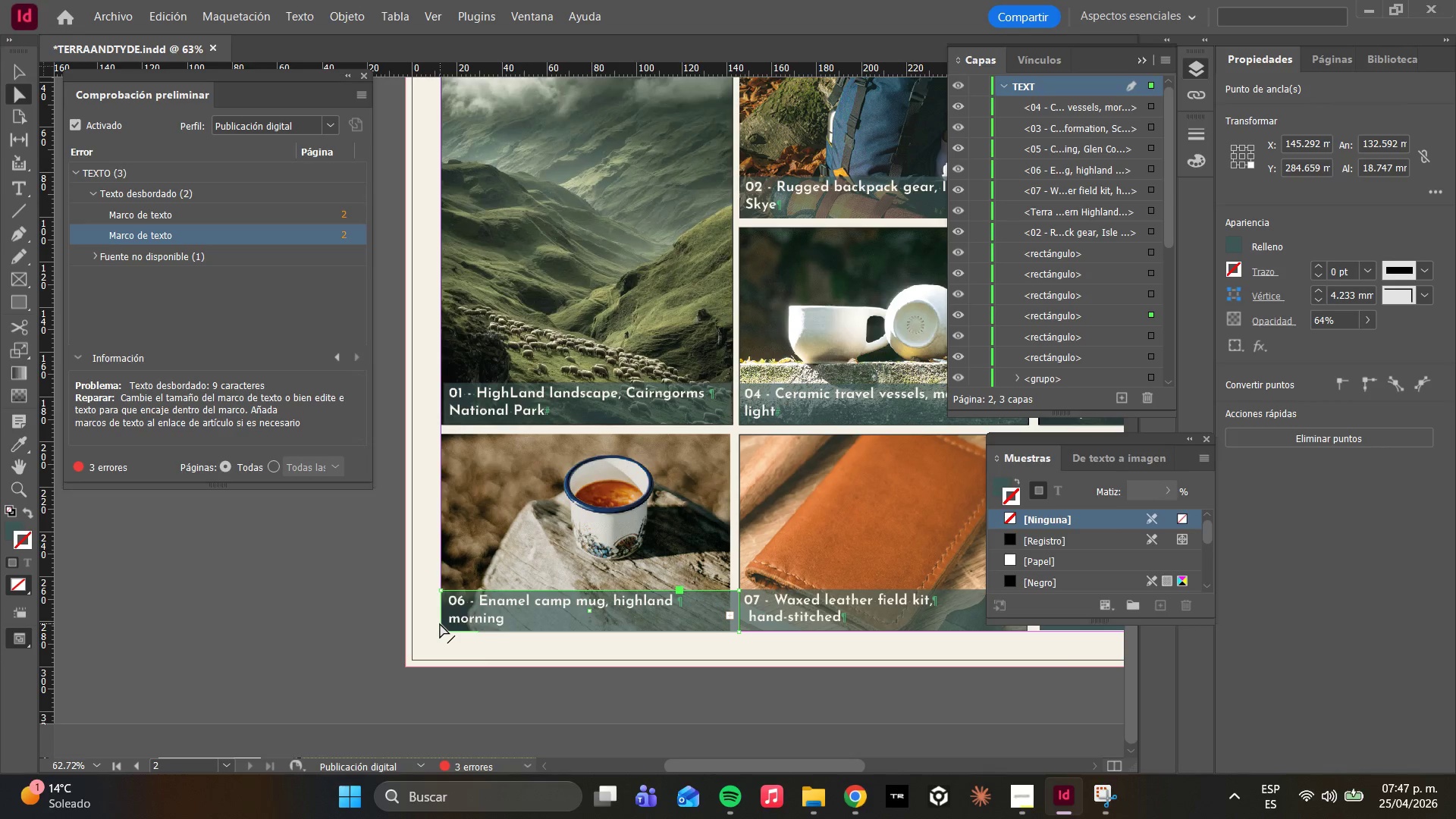 
left_click([696, 578])
 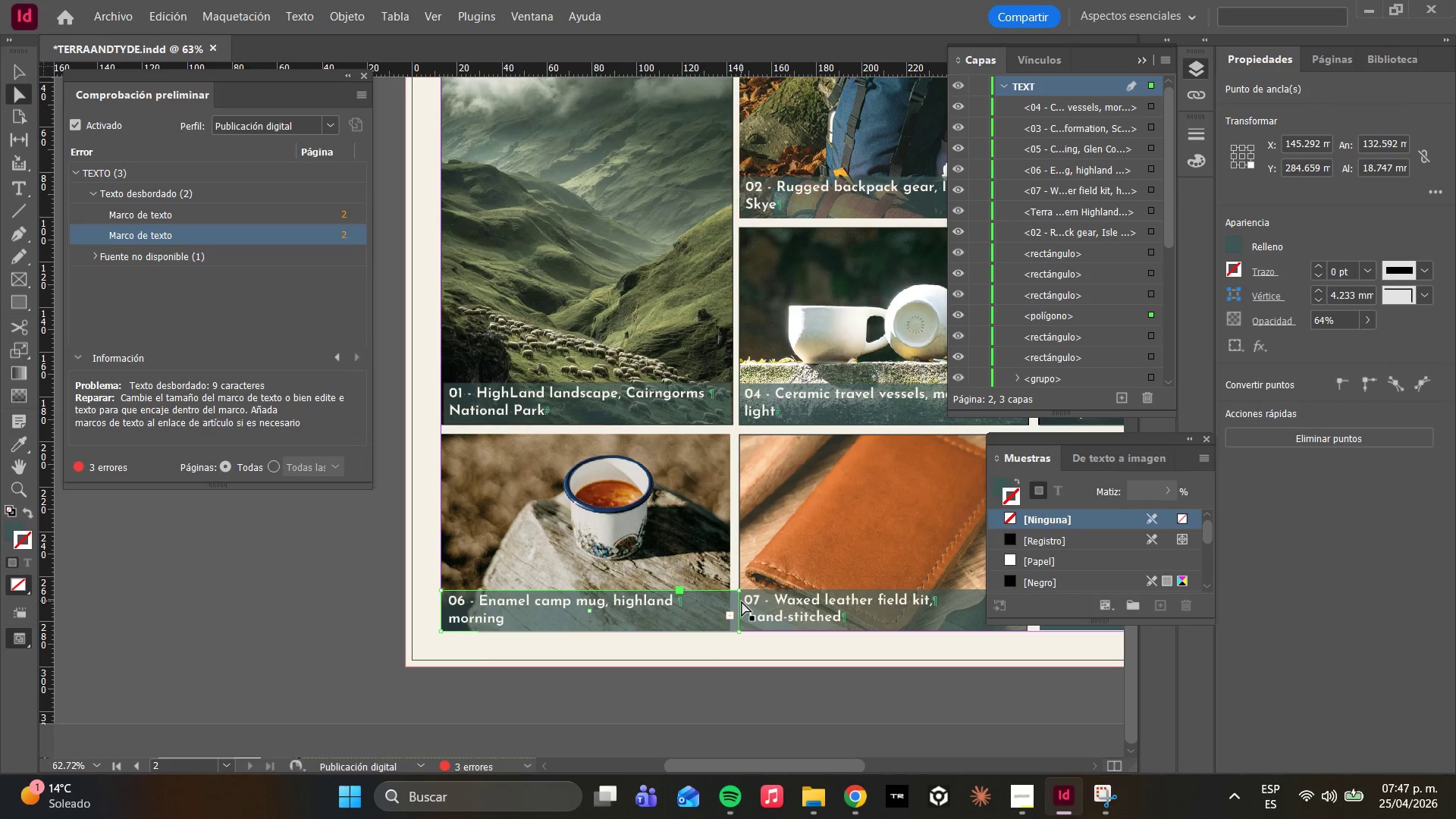 
left_click_drag(start_coordinate=[738, 601], to_coordinate=[730, 601])
 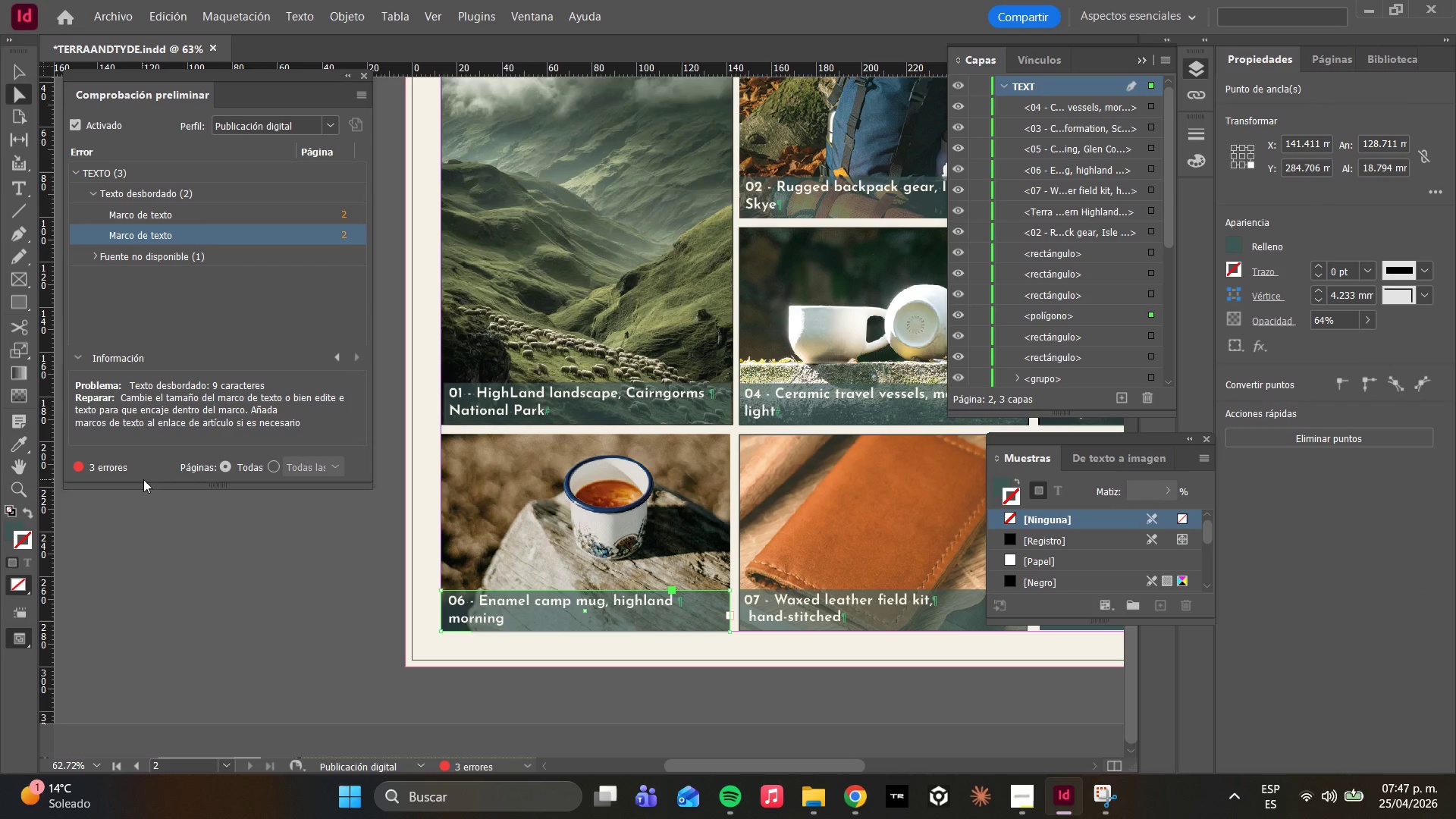 
double_click([284, 263])
 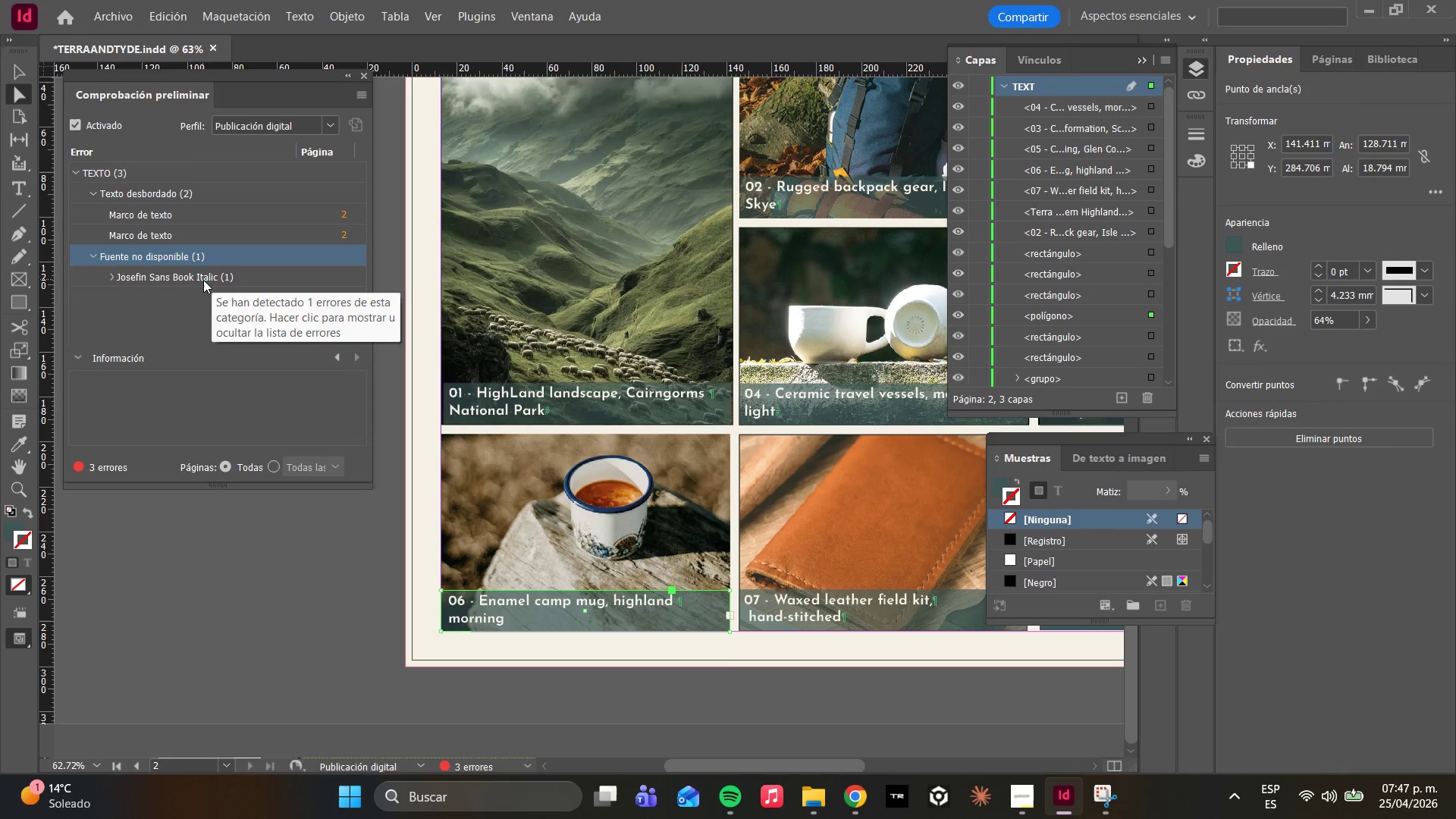 
double_click([202, 280])
 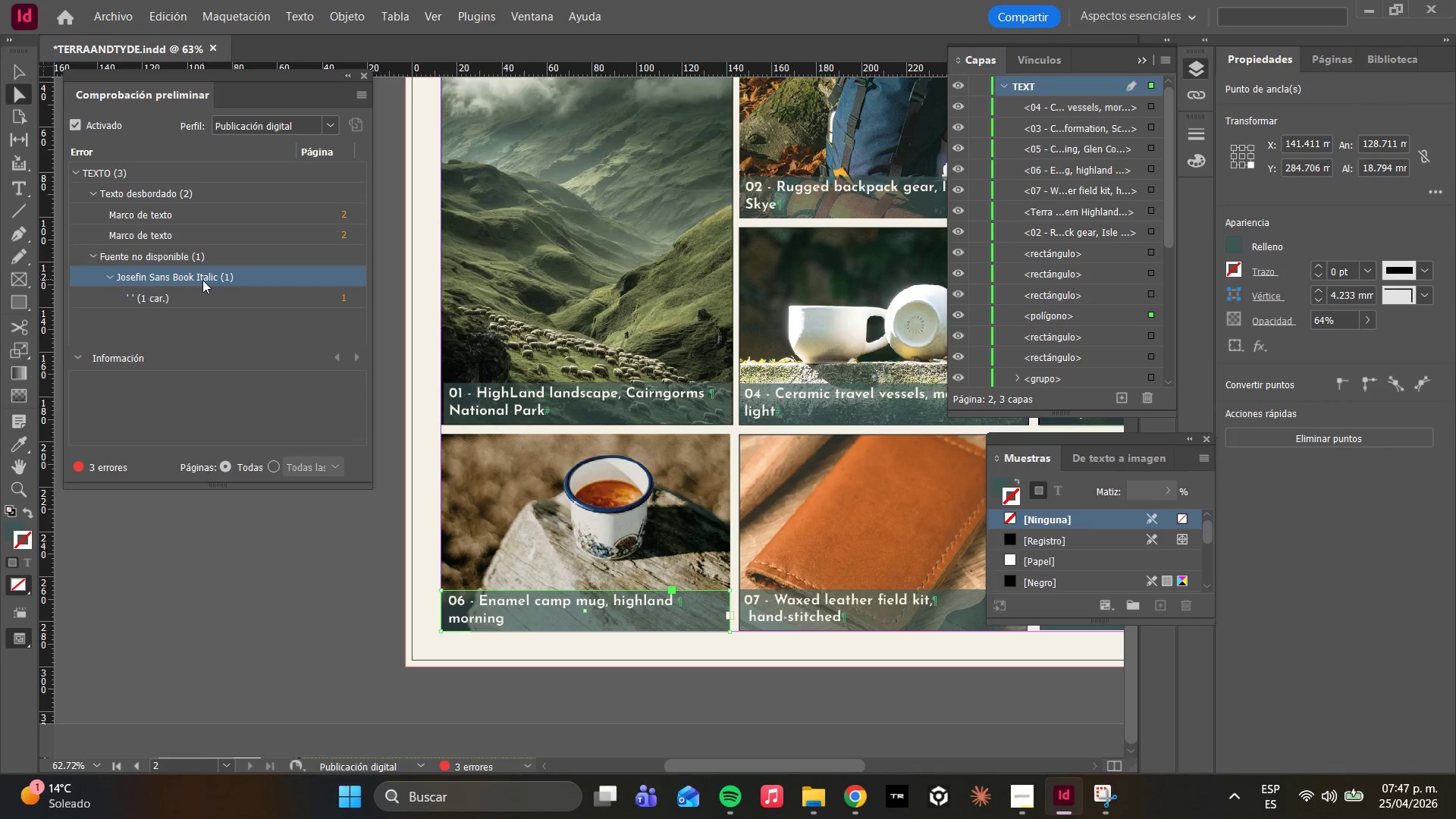 
triple_click([202, 280])
 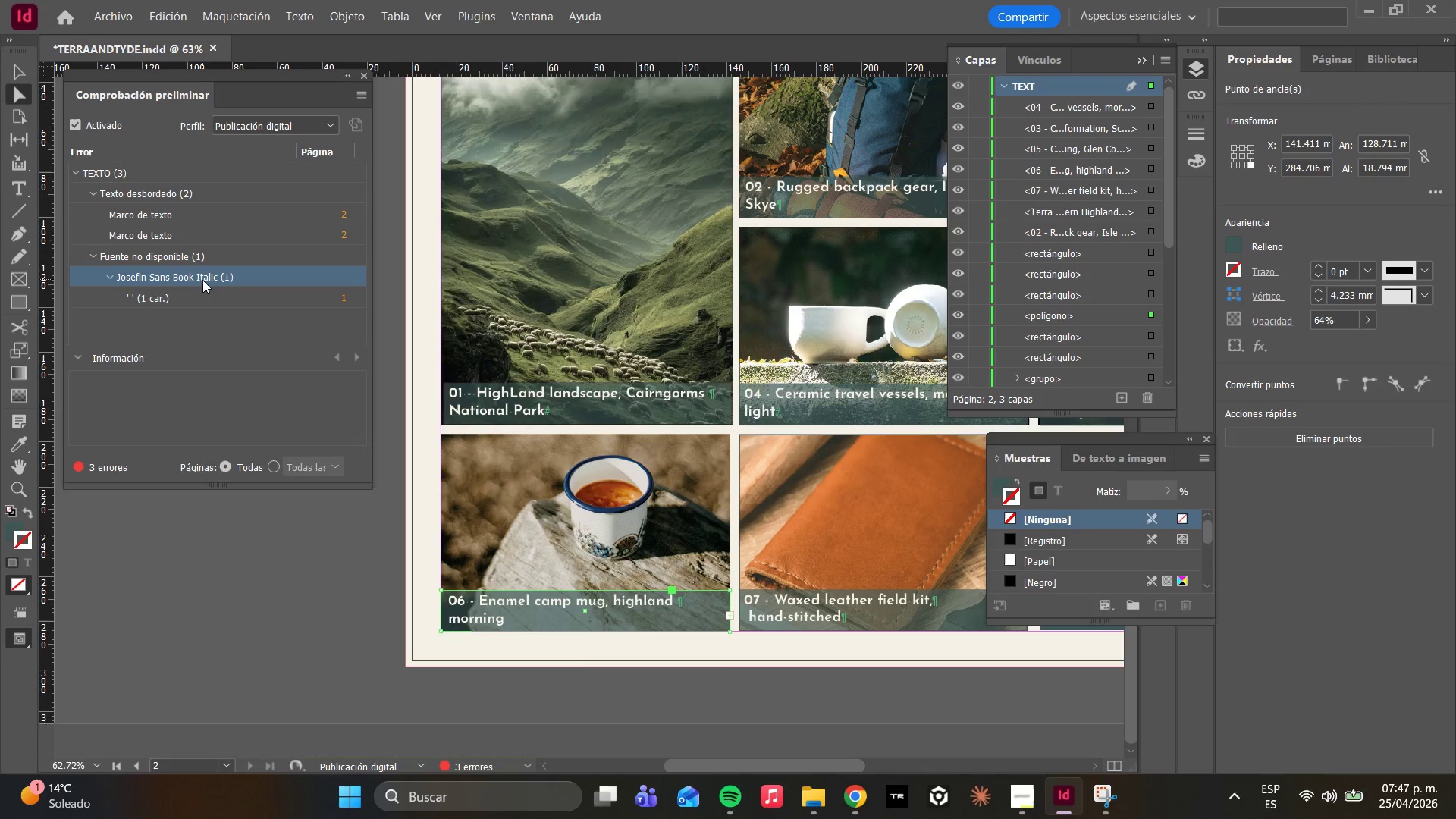 
triple_click([202, 280])
 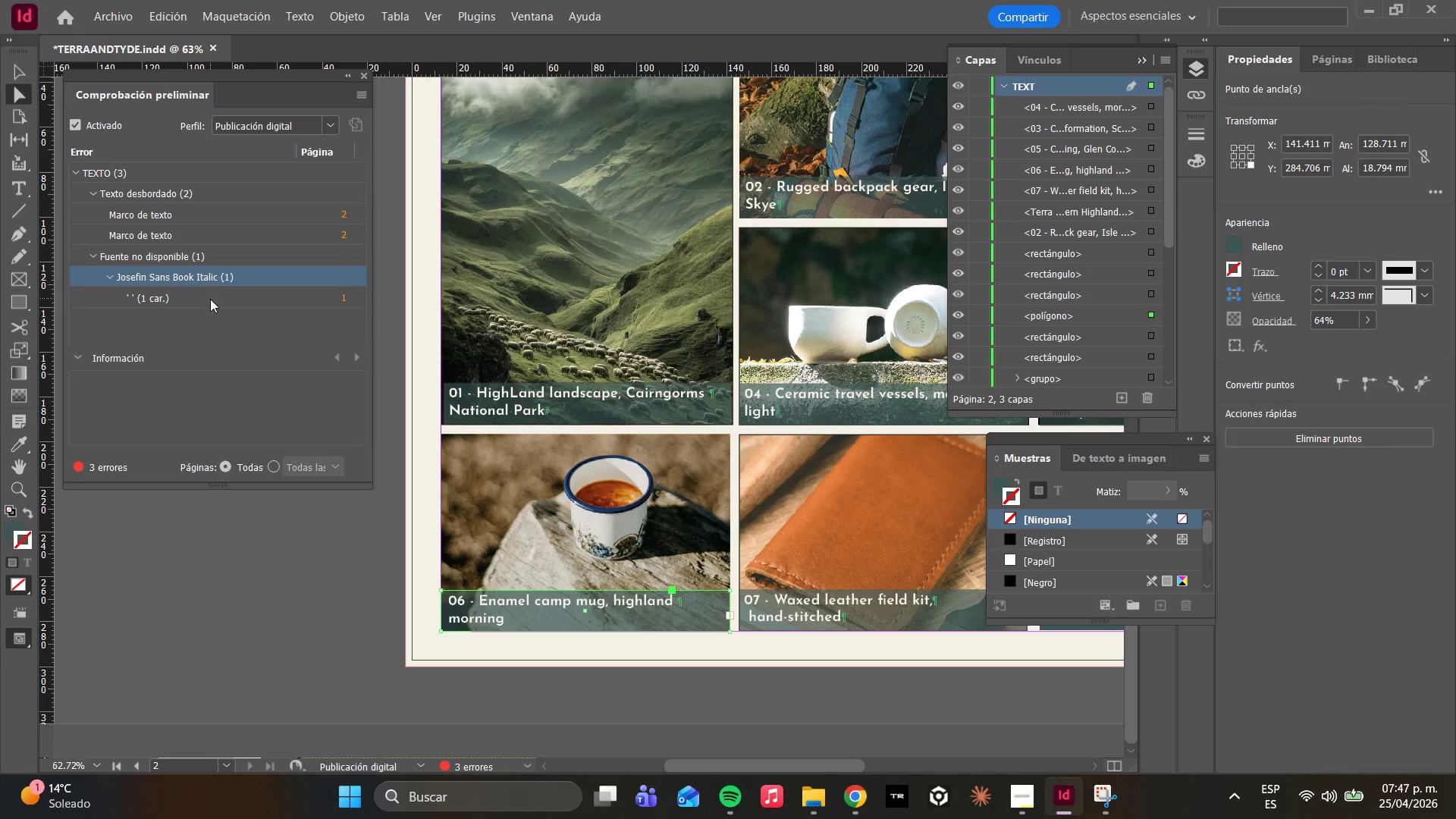 
triple_click([210, 299])
 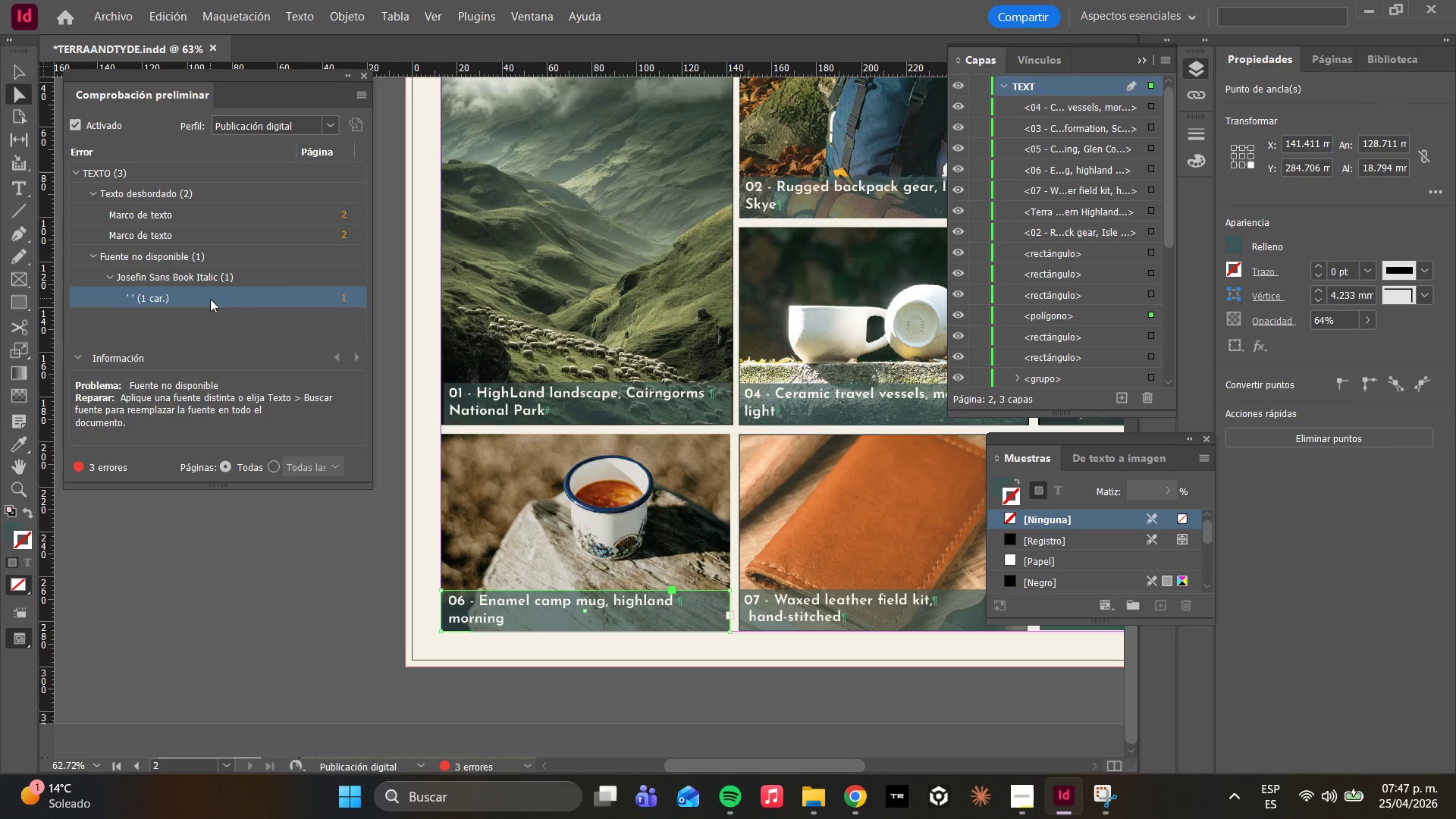 
triple_click([210, 299])
 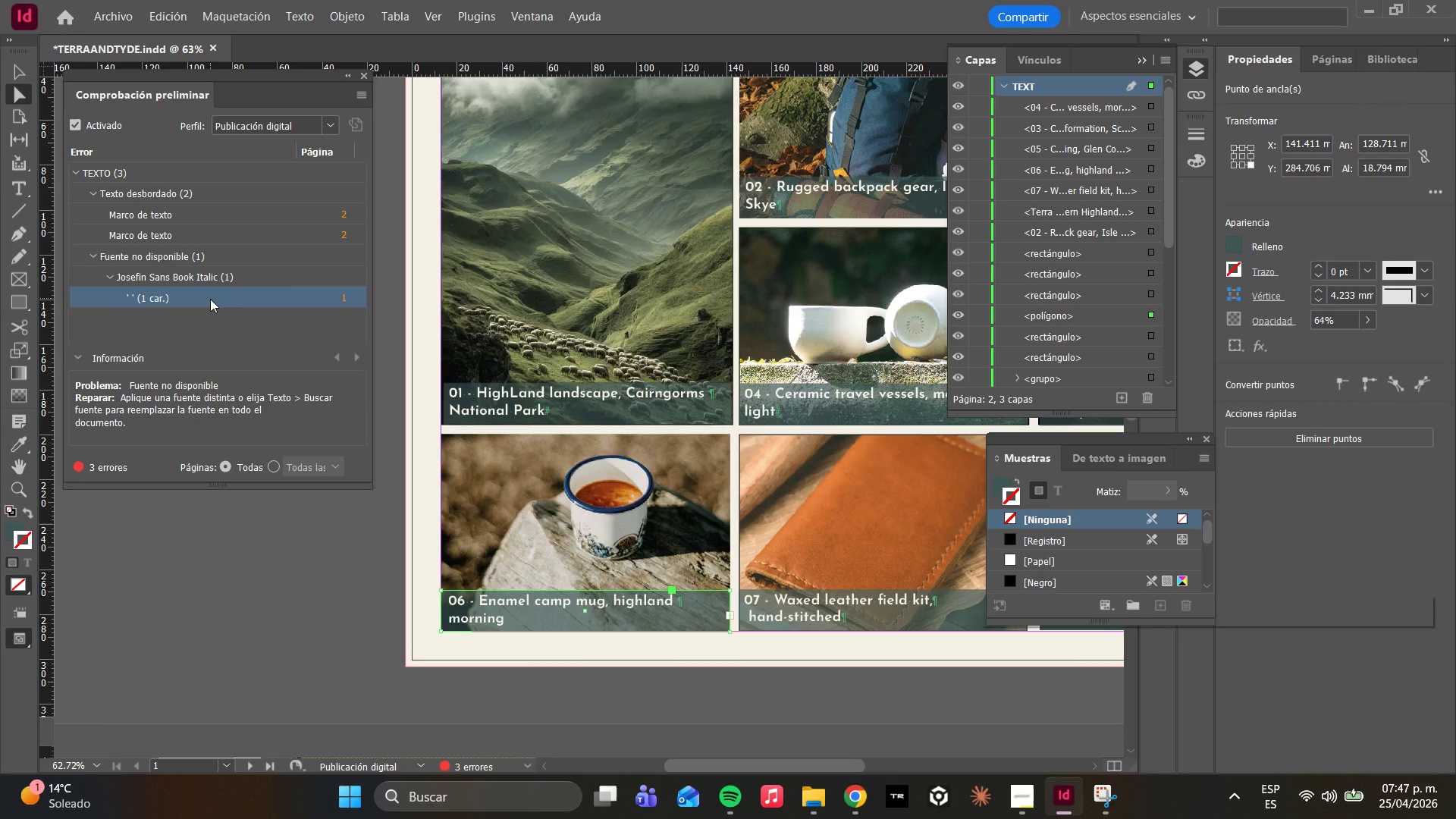 
triple_click([210, 299])
 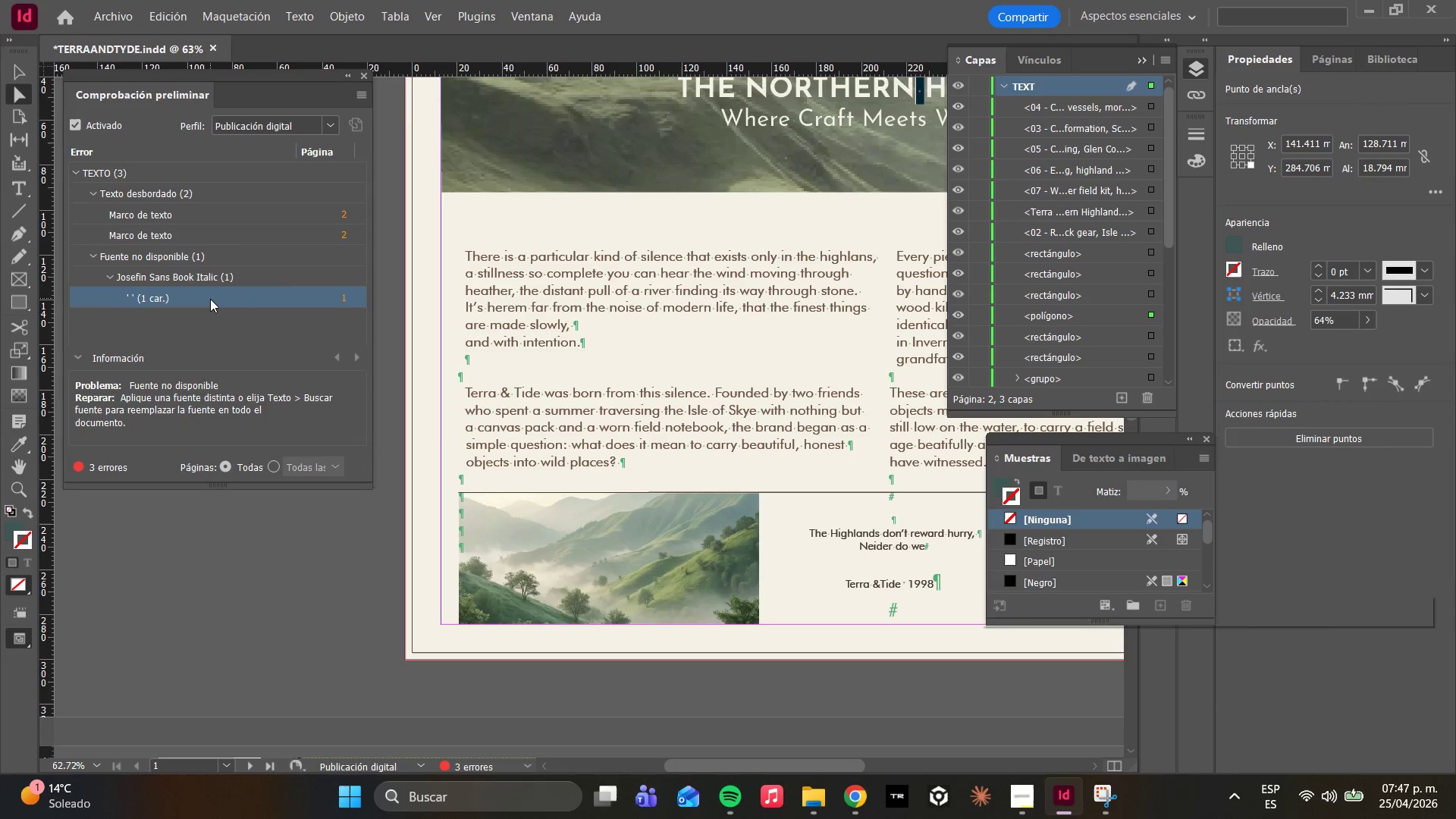 
triple_click([210, 299])
 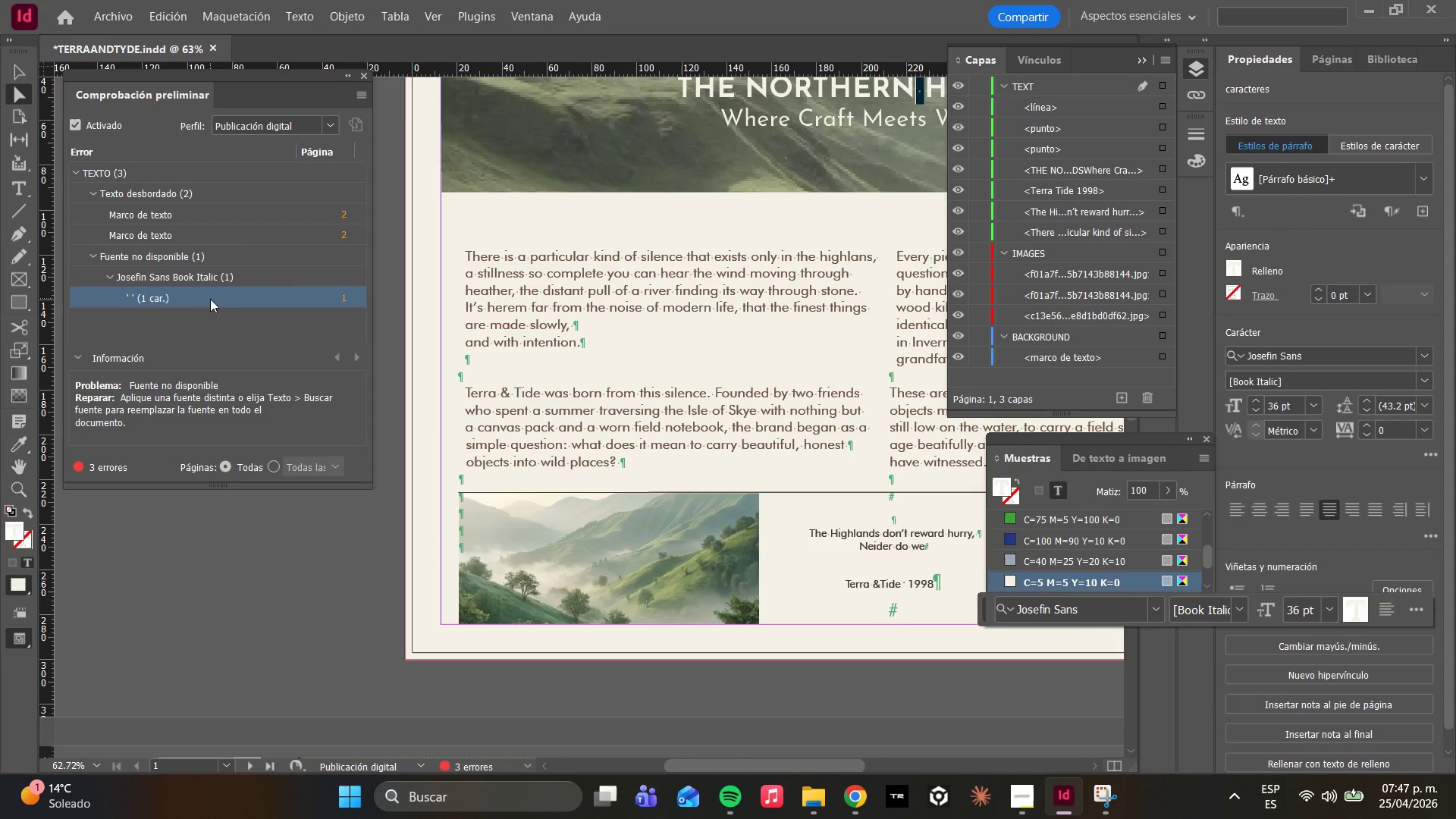 
double_click([210, 299])
 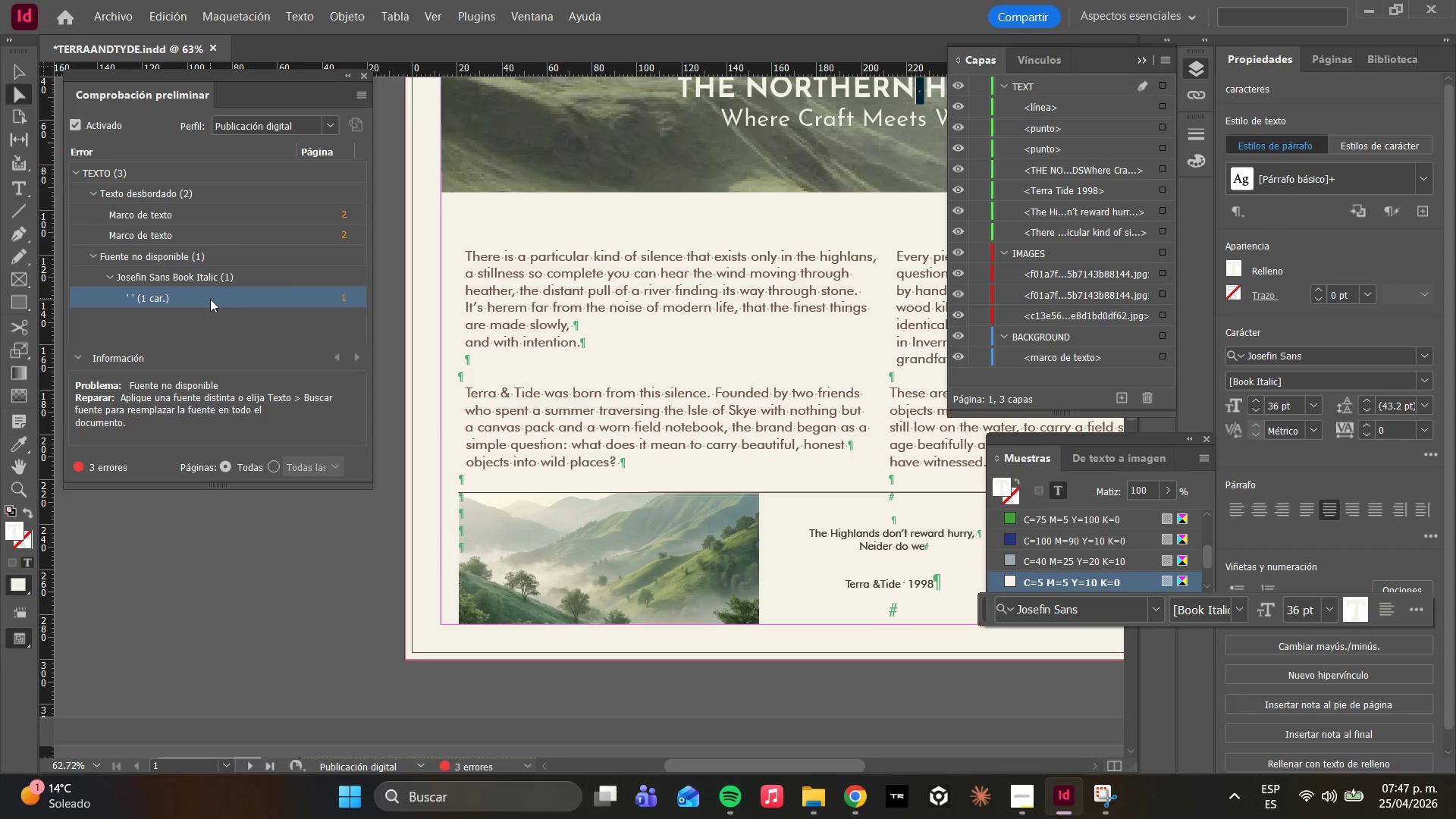 
triple_click([210, 299])
 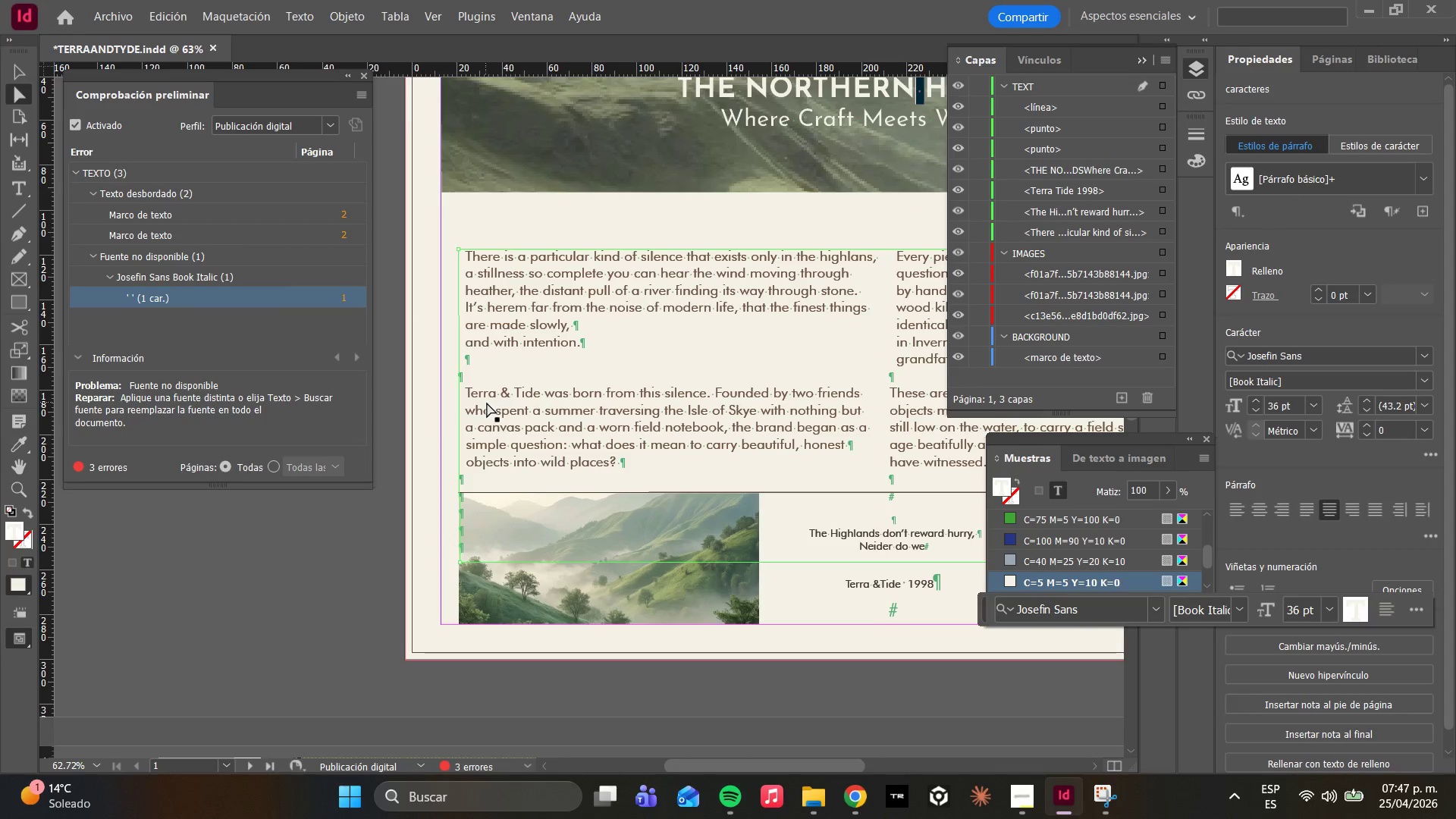 
double_click([491, 403])
 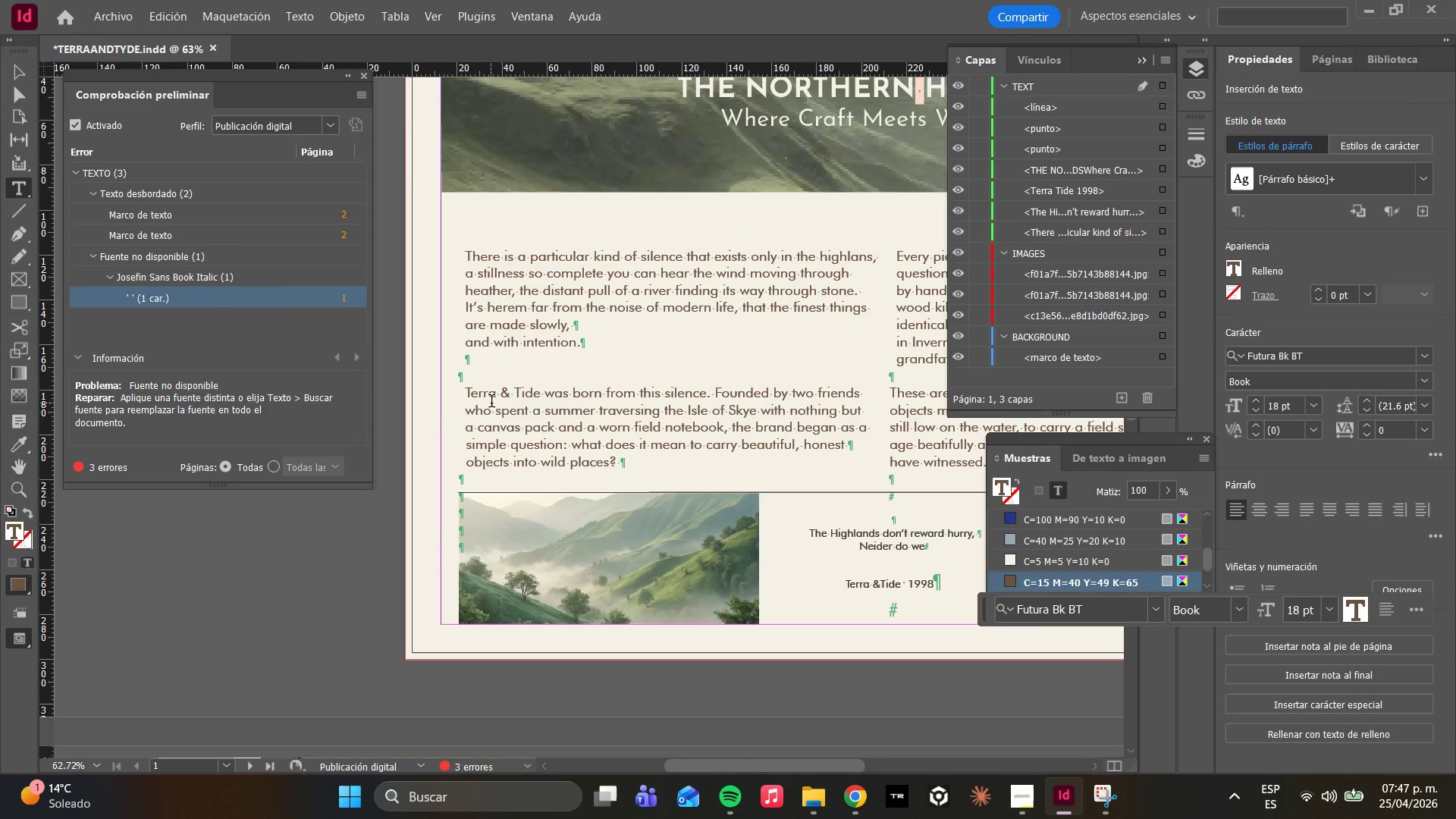 
triple_click([491, 403])
 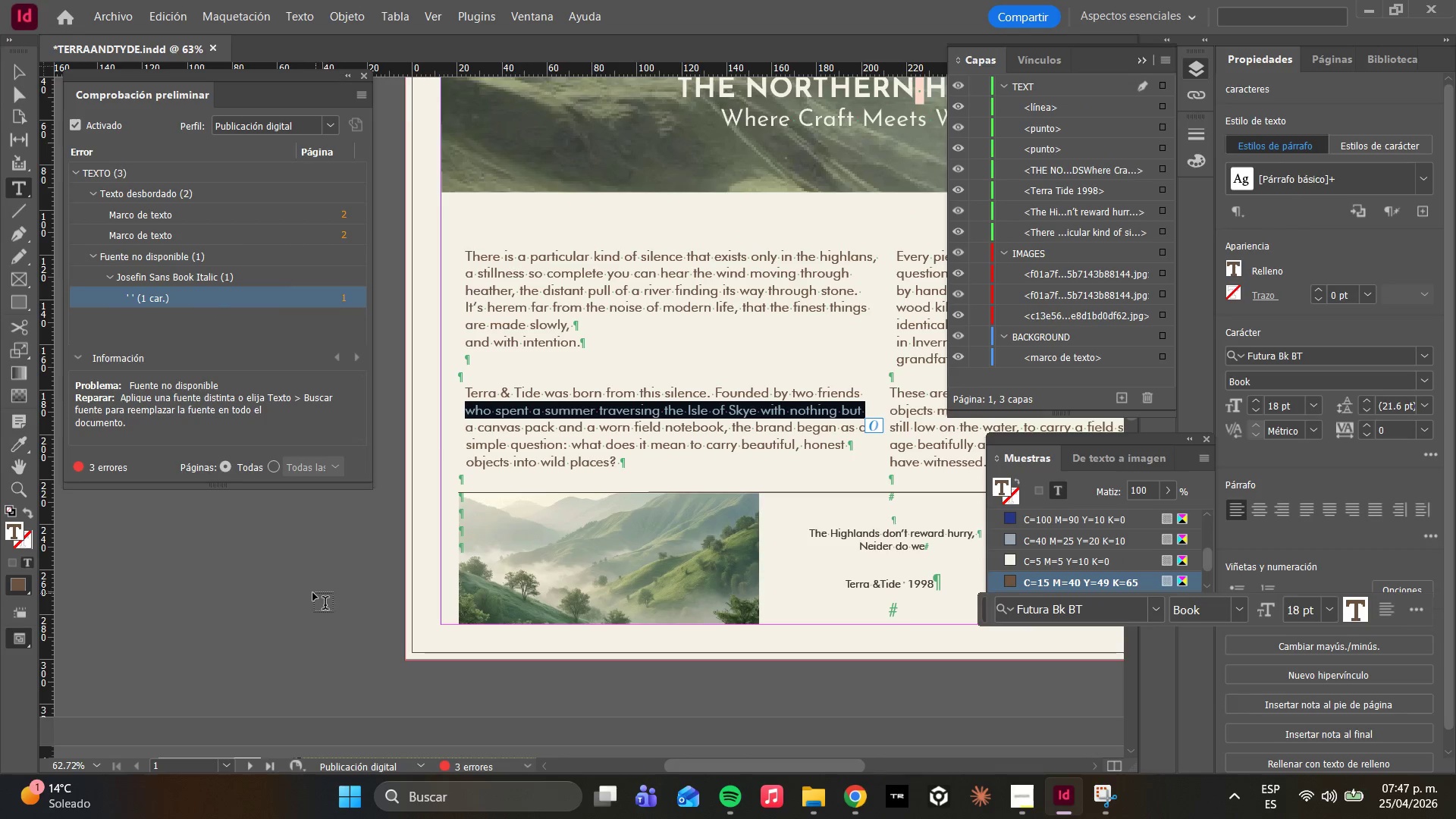 
wait(8.11)
 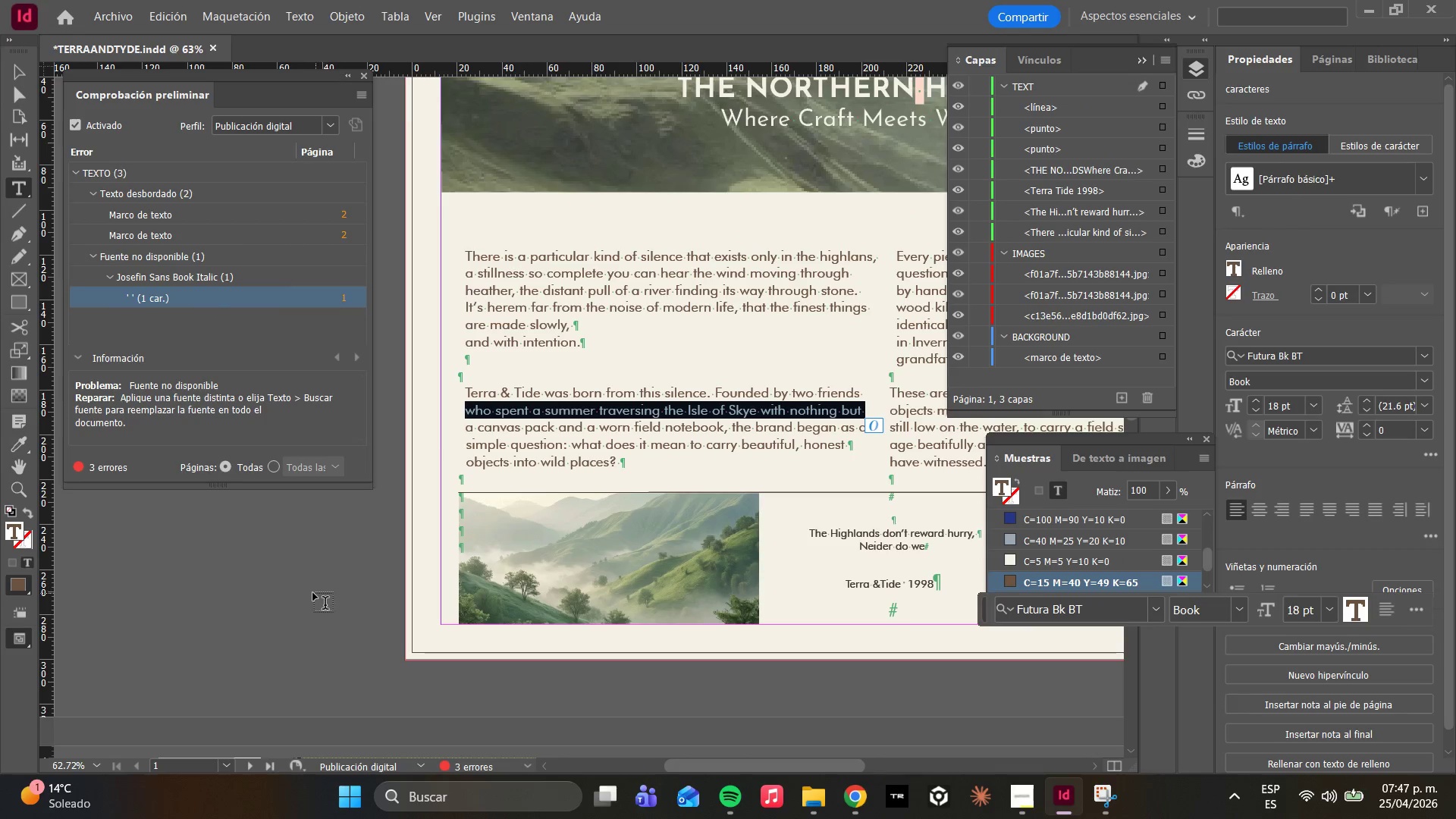 
double_click([236, 300])
 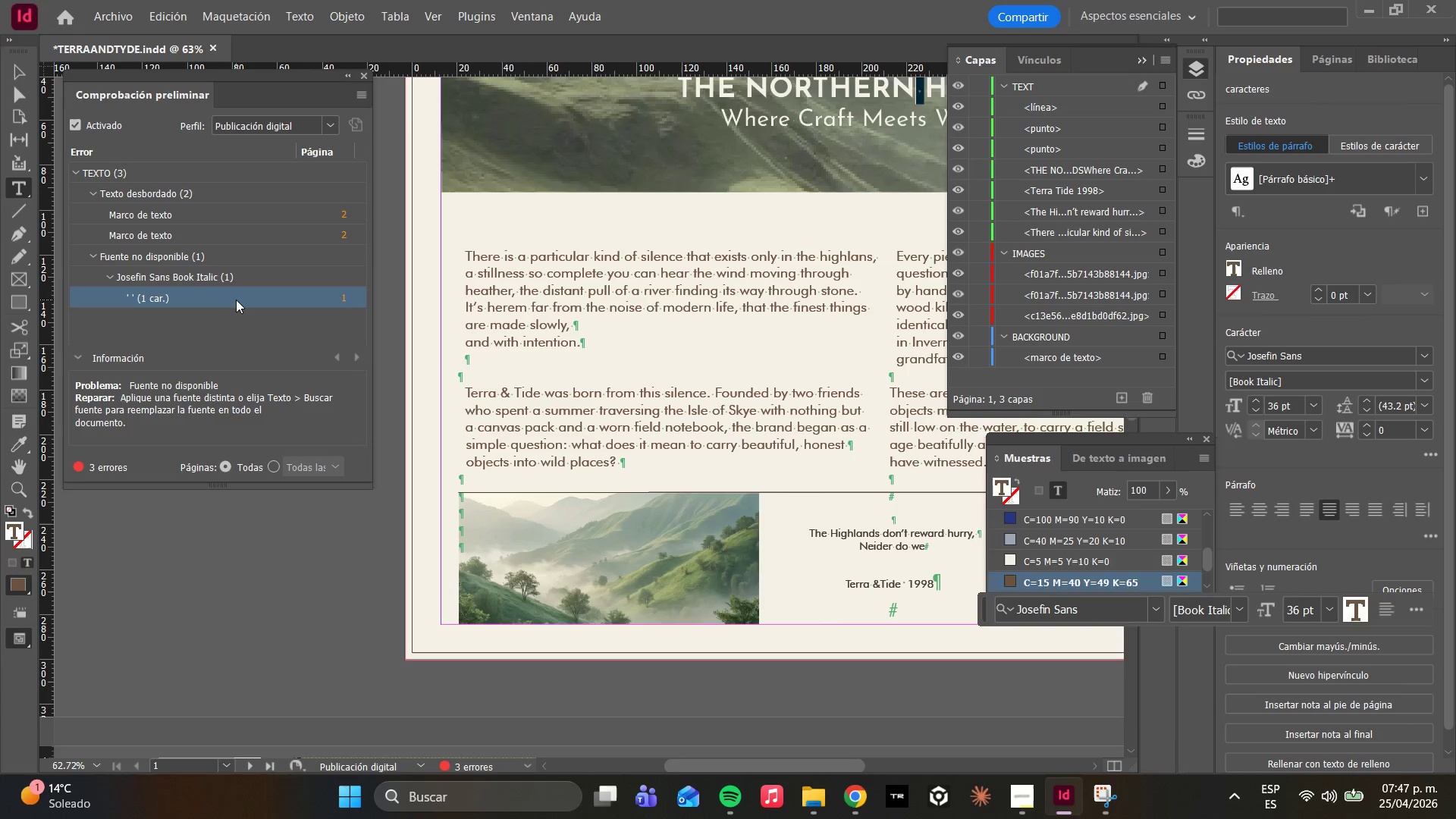 
triple_click([236, 300])
 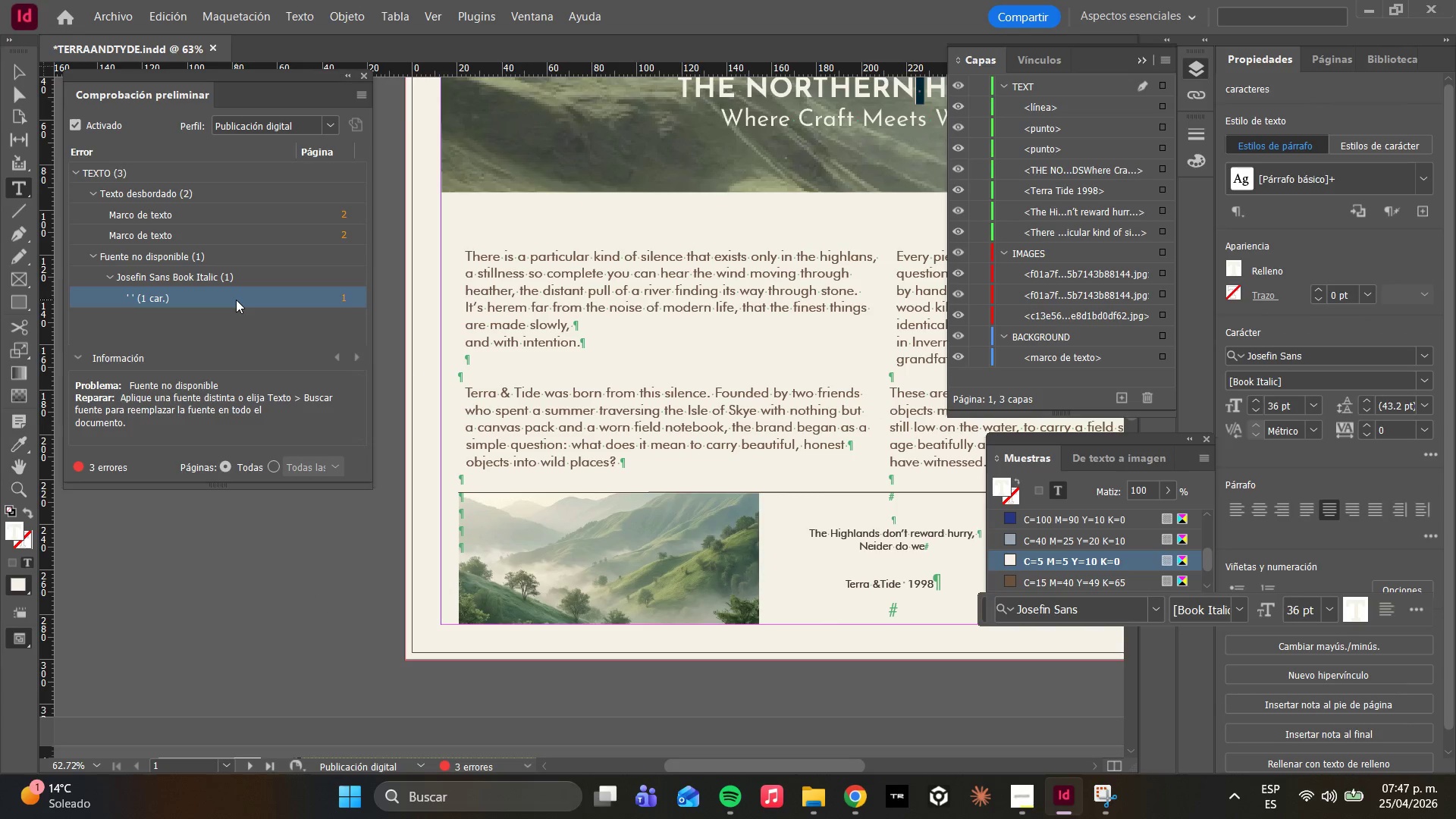 
triple_click([236, 300])
 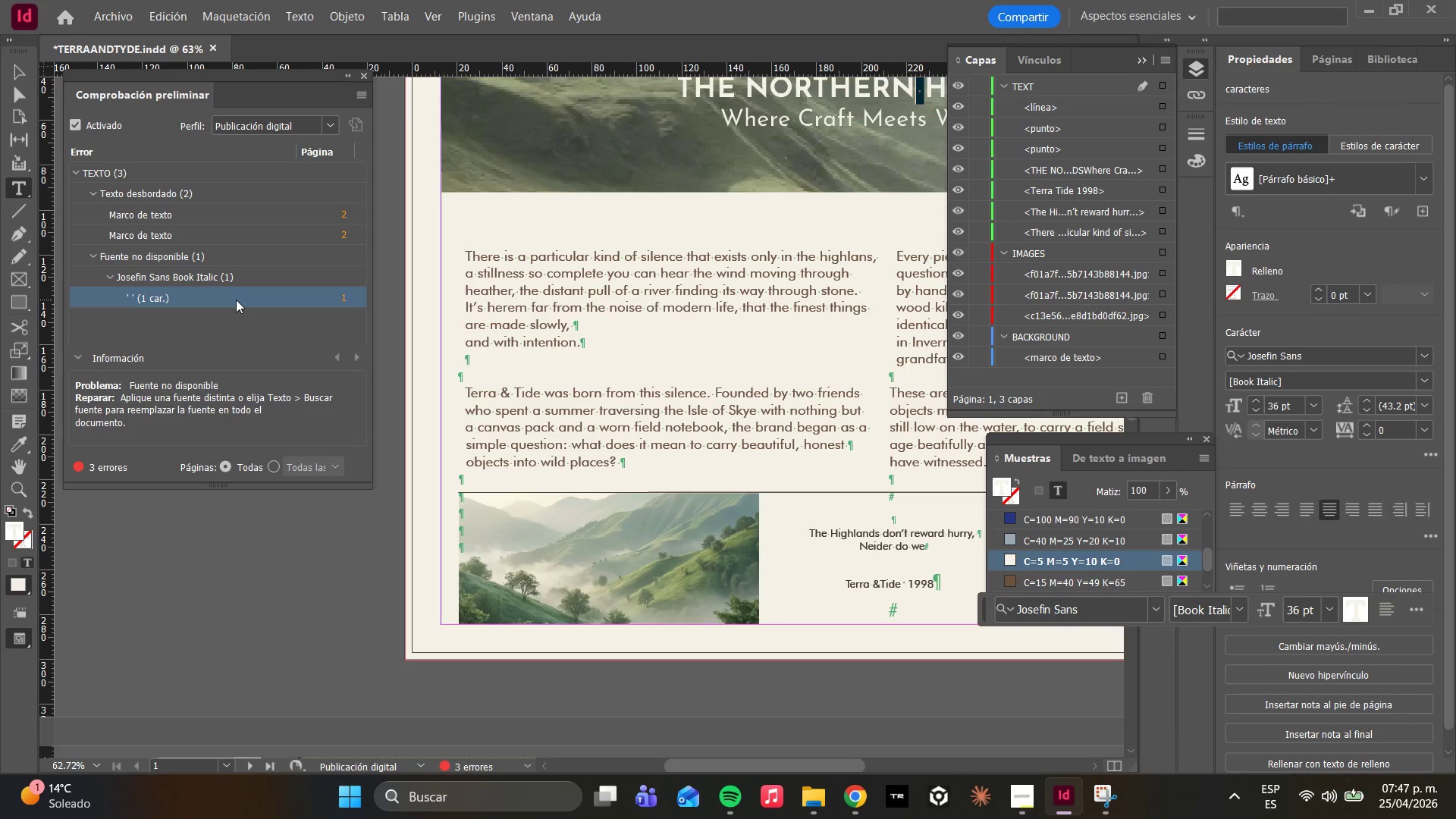 
triple_click([236, 300])
 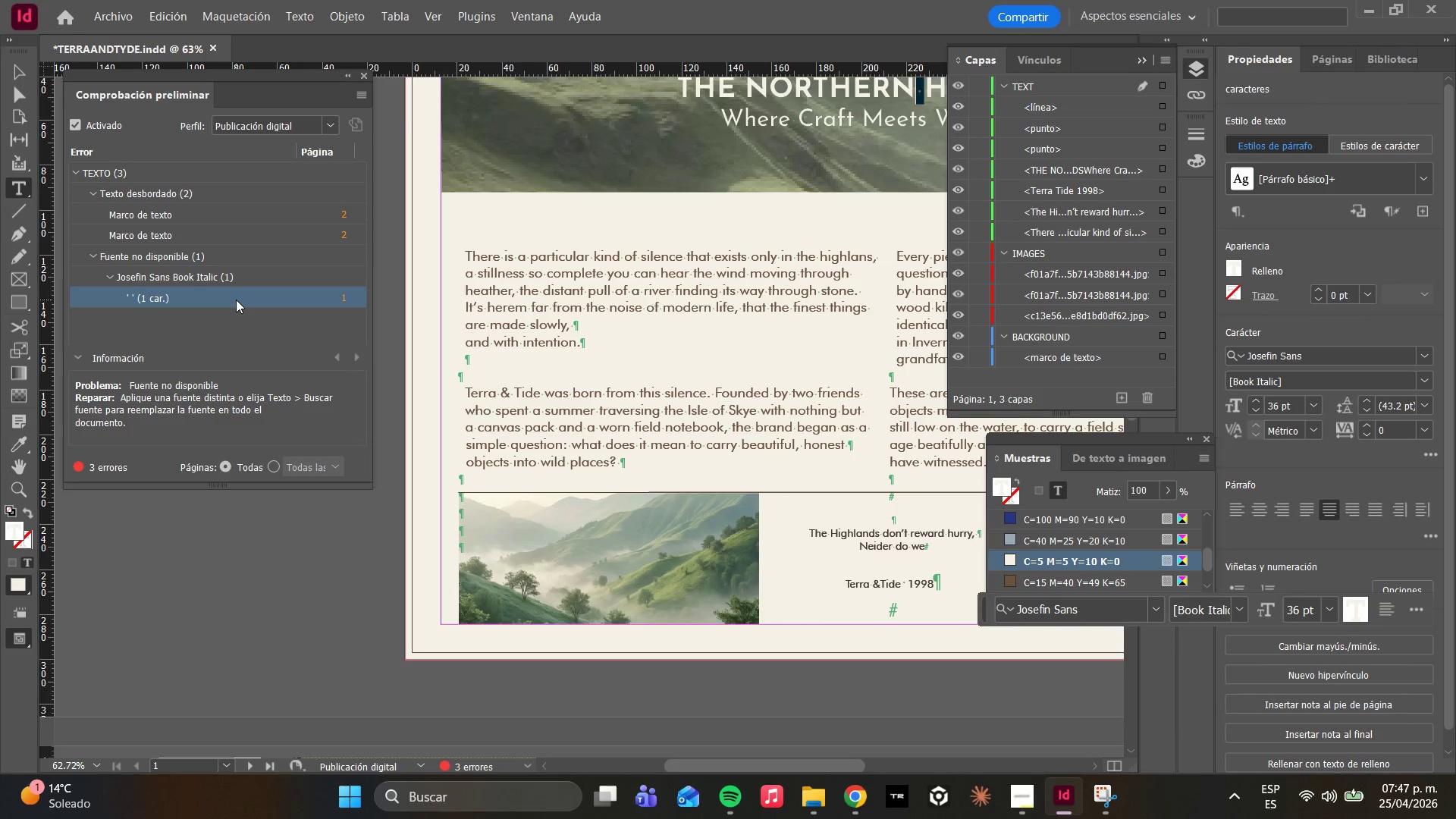 
triple_click([236, 300])
 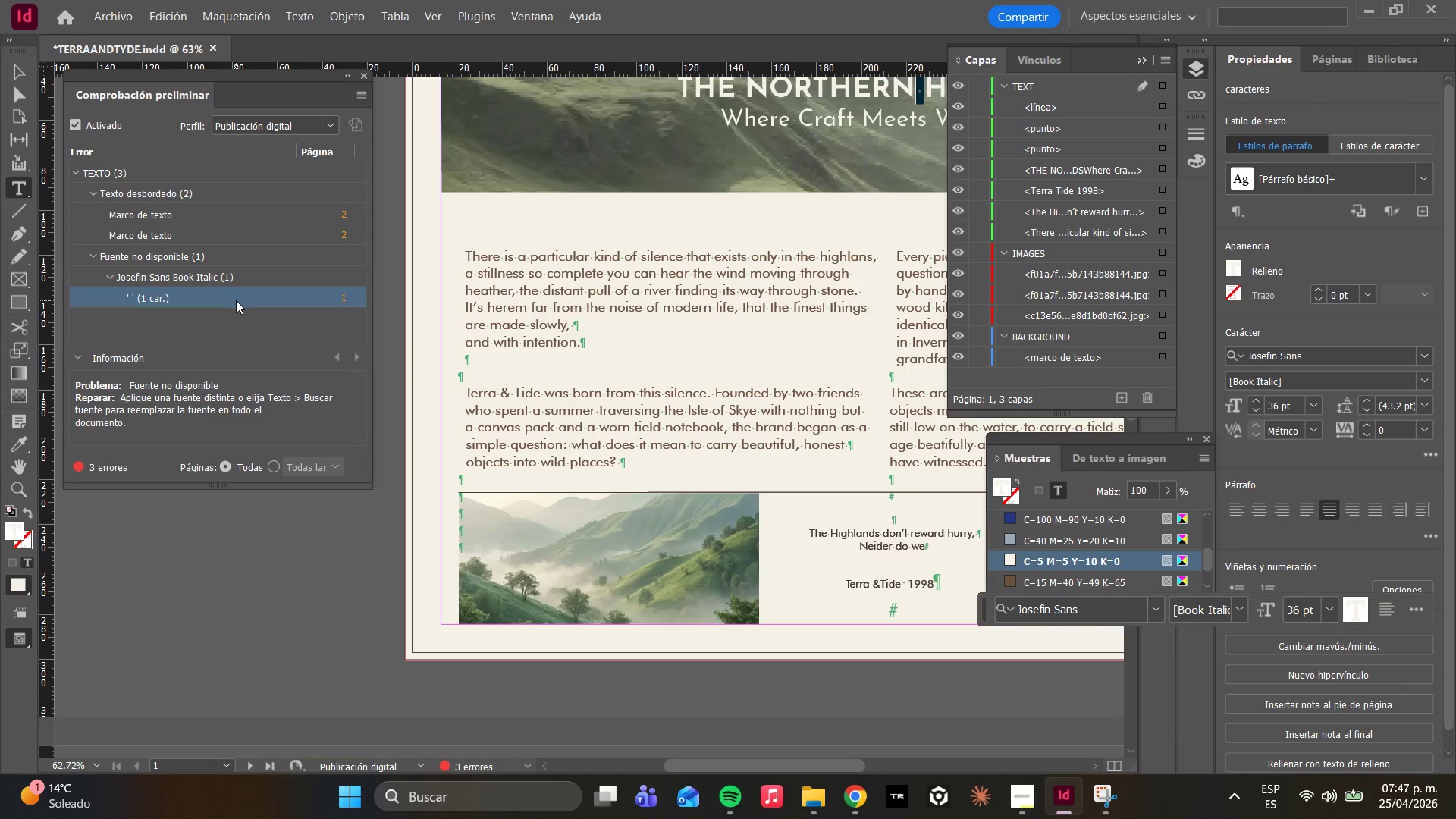 
triple_click([236, 300])
 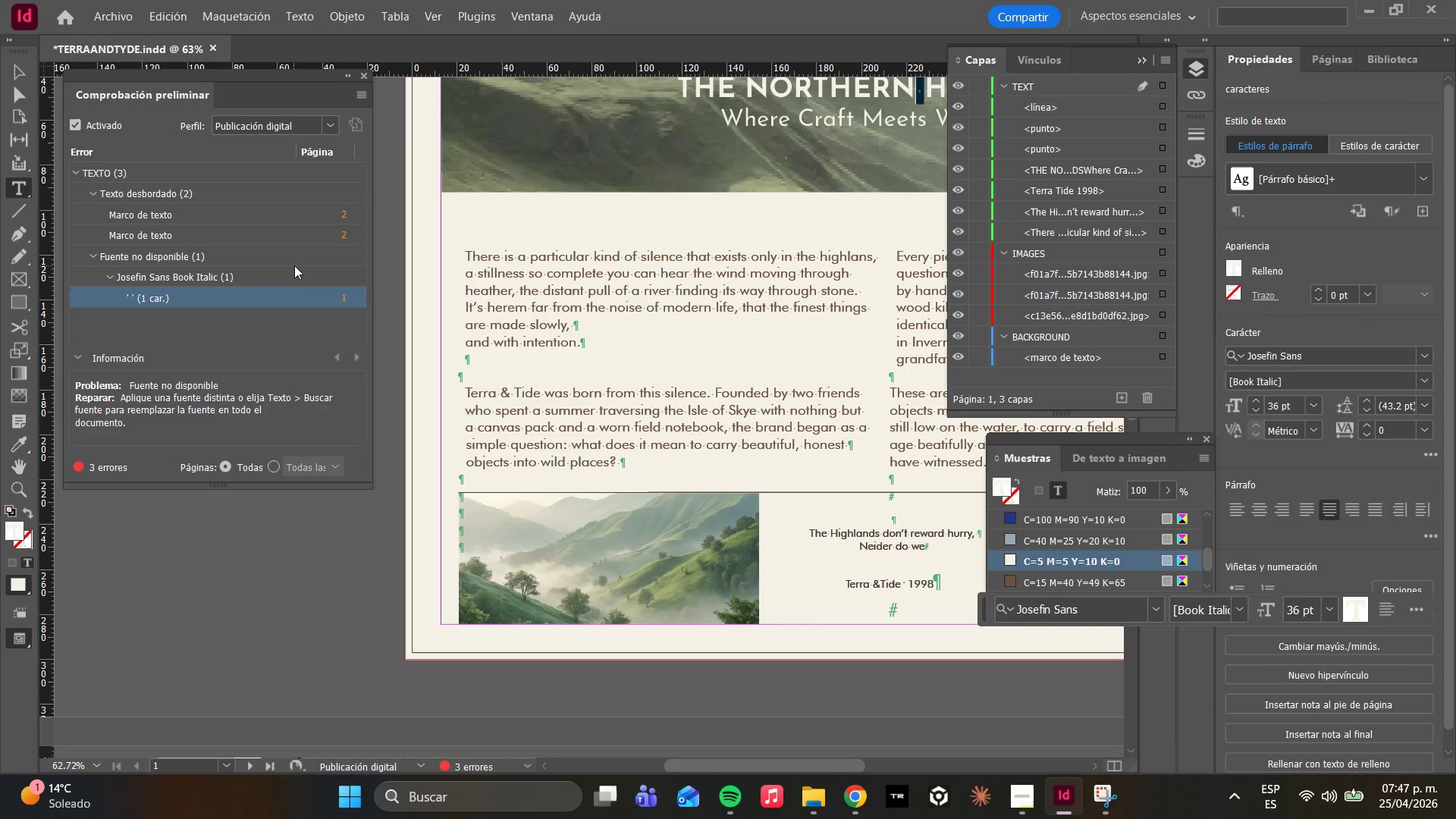 
left_click([291, 265])
 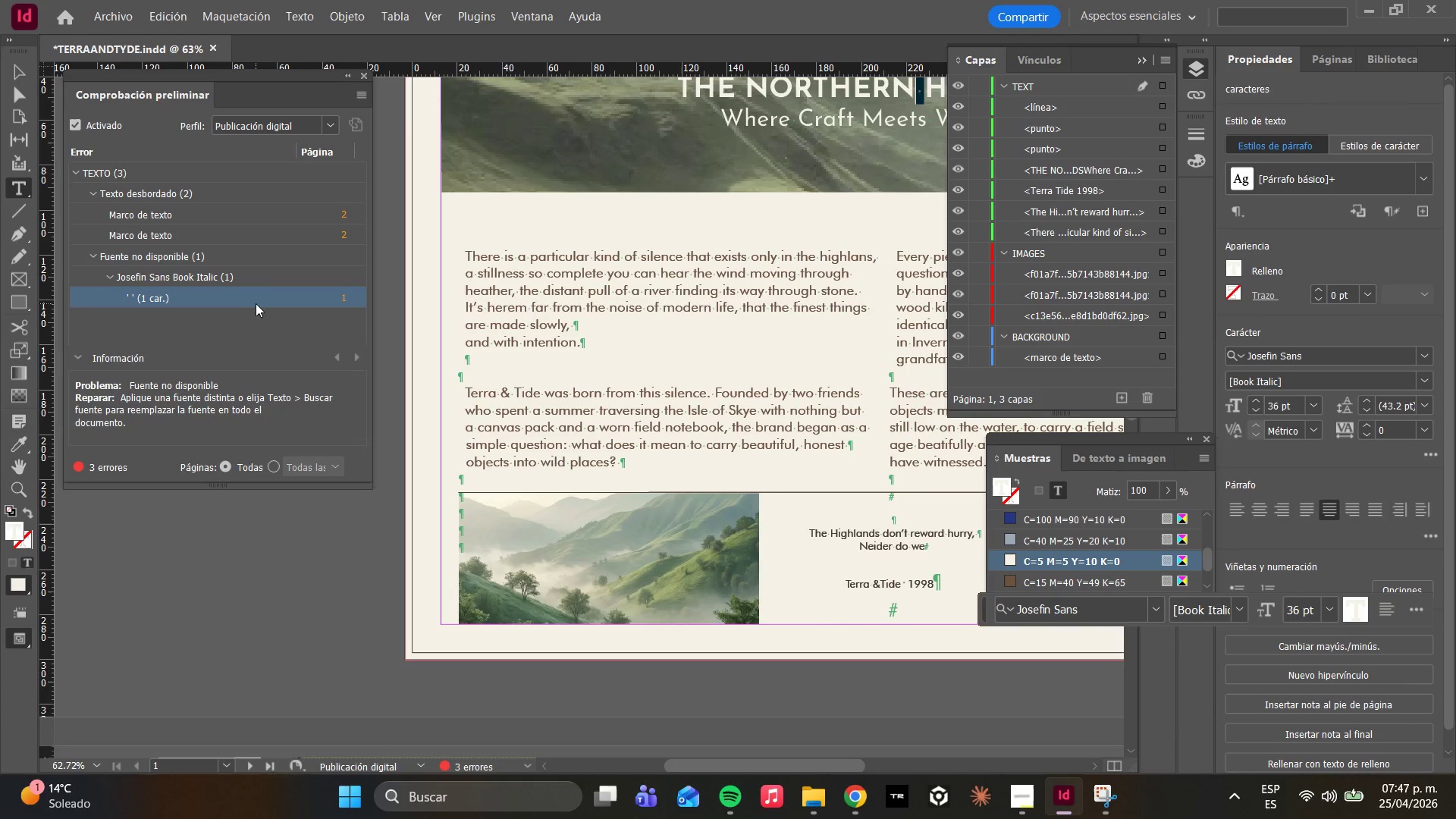 
double_click([249, 304])
 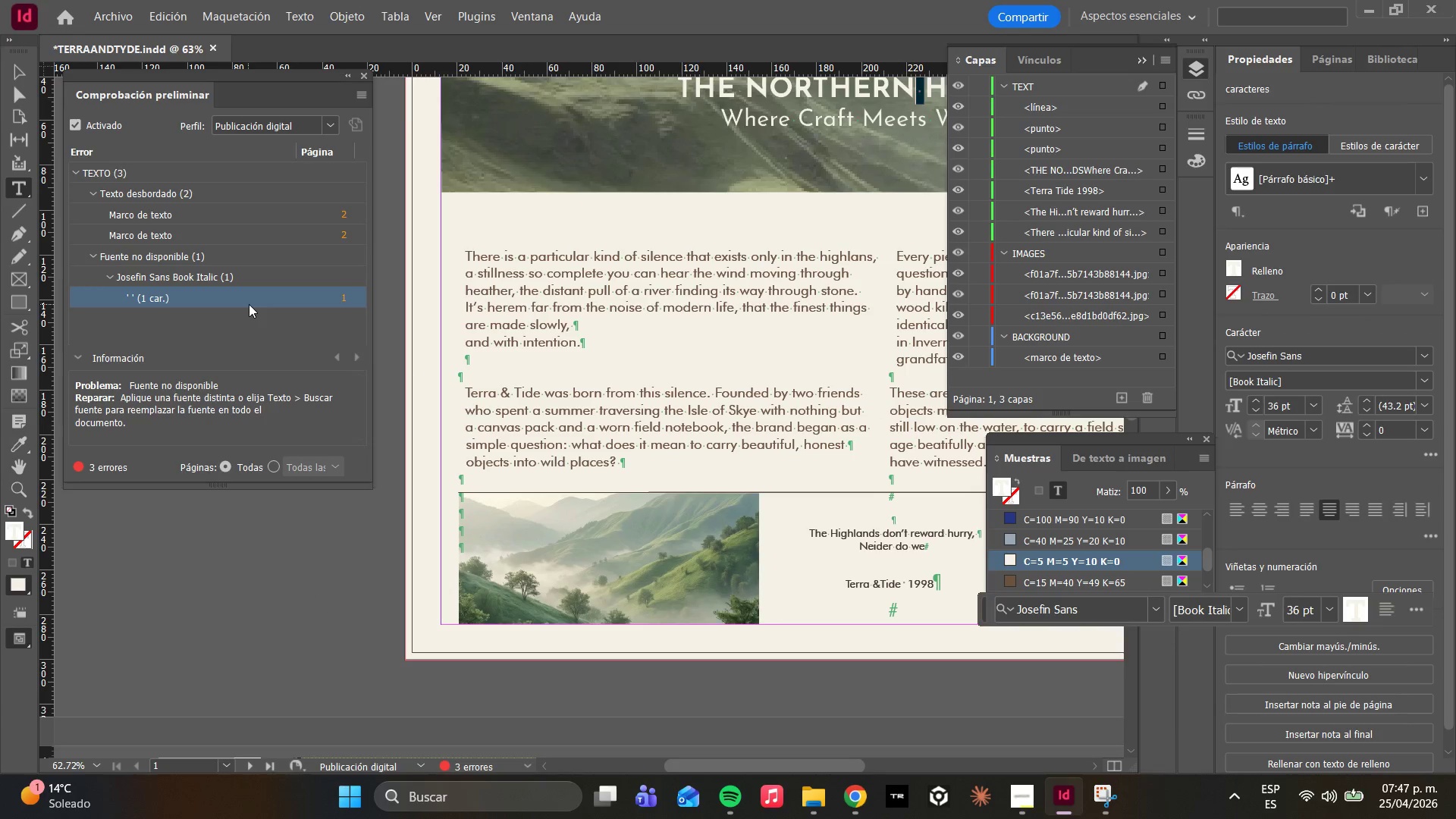 
triple_click([249, 304])
 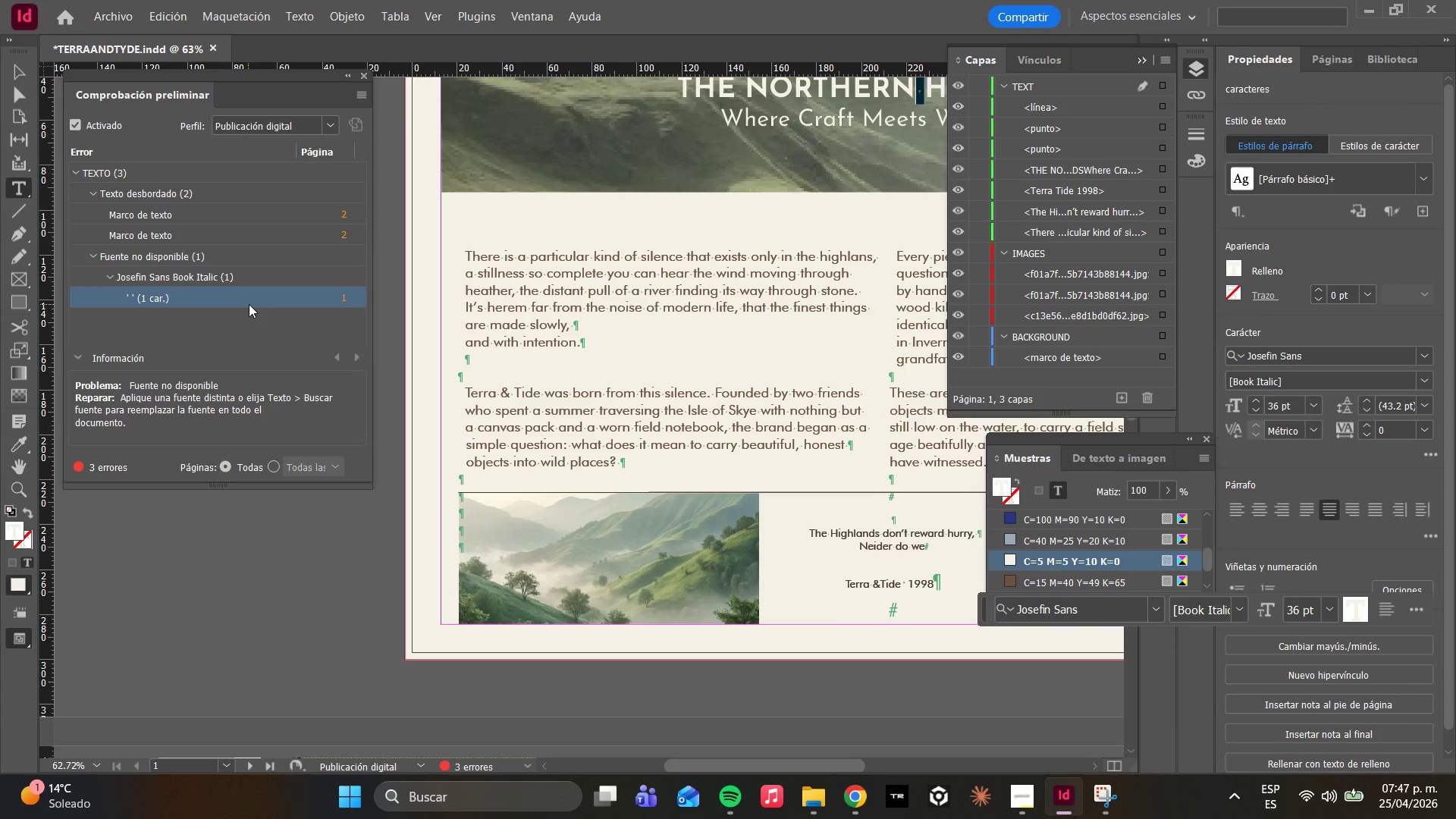 
triple_click([249, 304])
 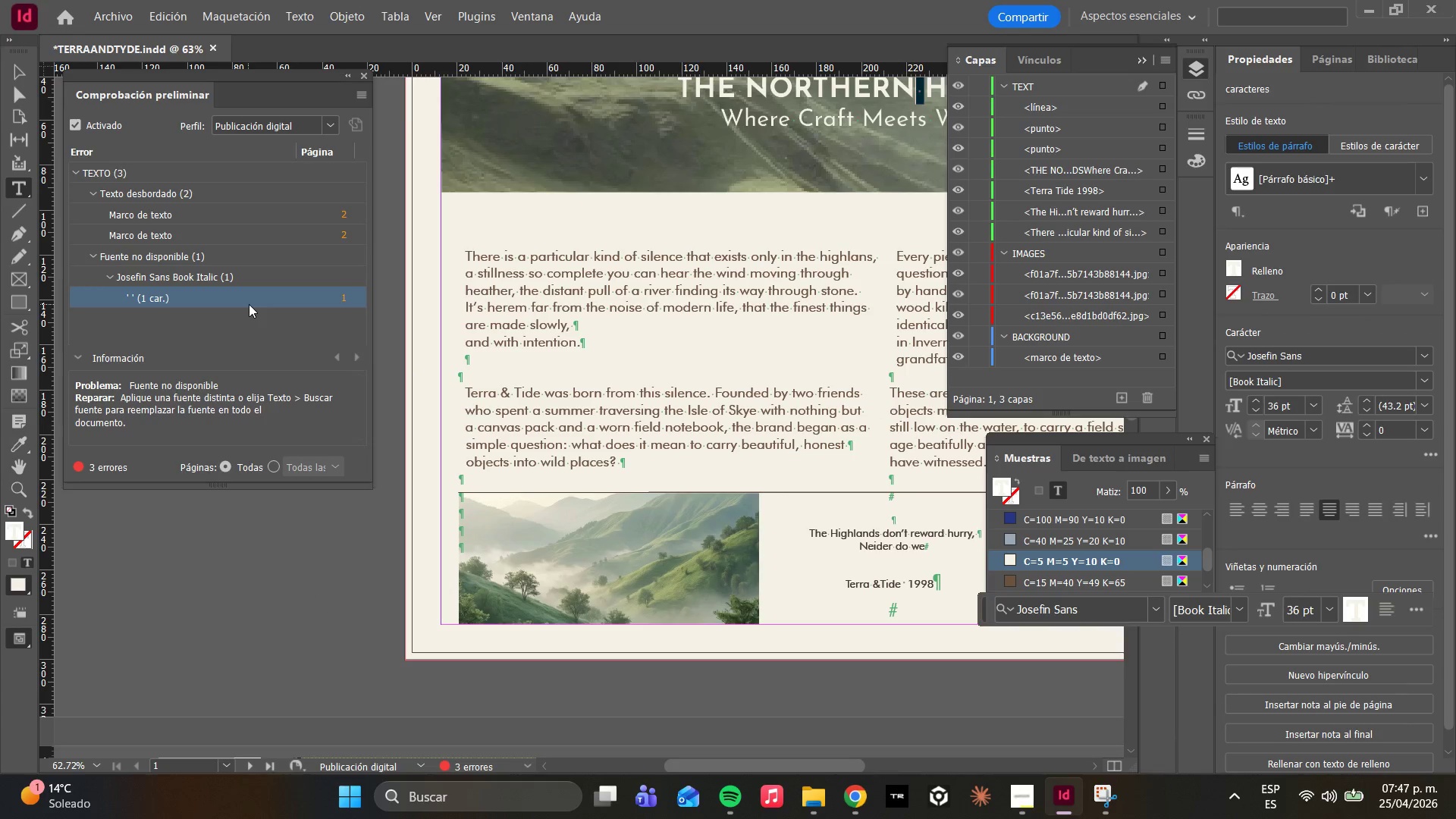 
triple_click([249, 304])
 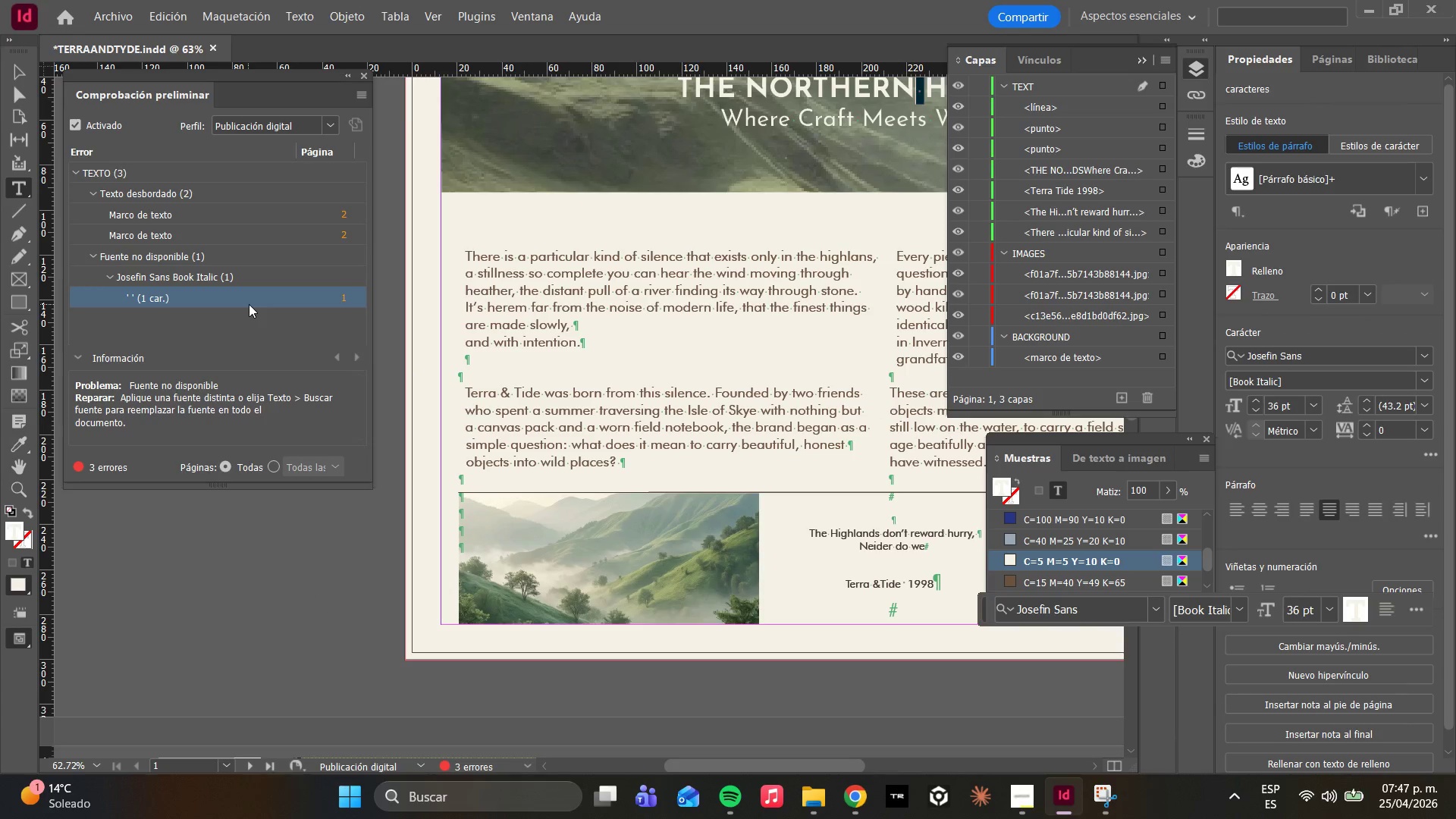 
triple_click([249, 304])
 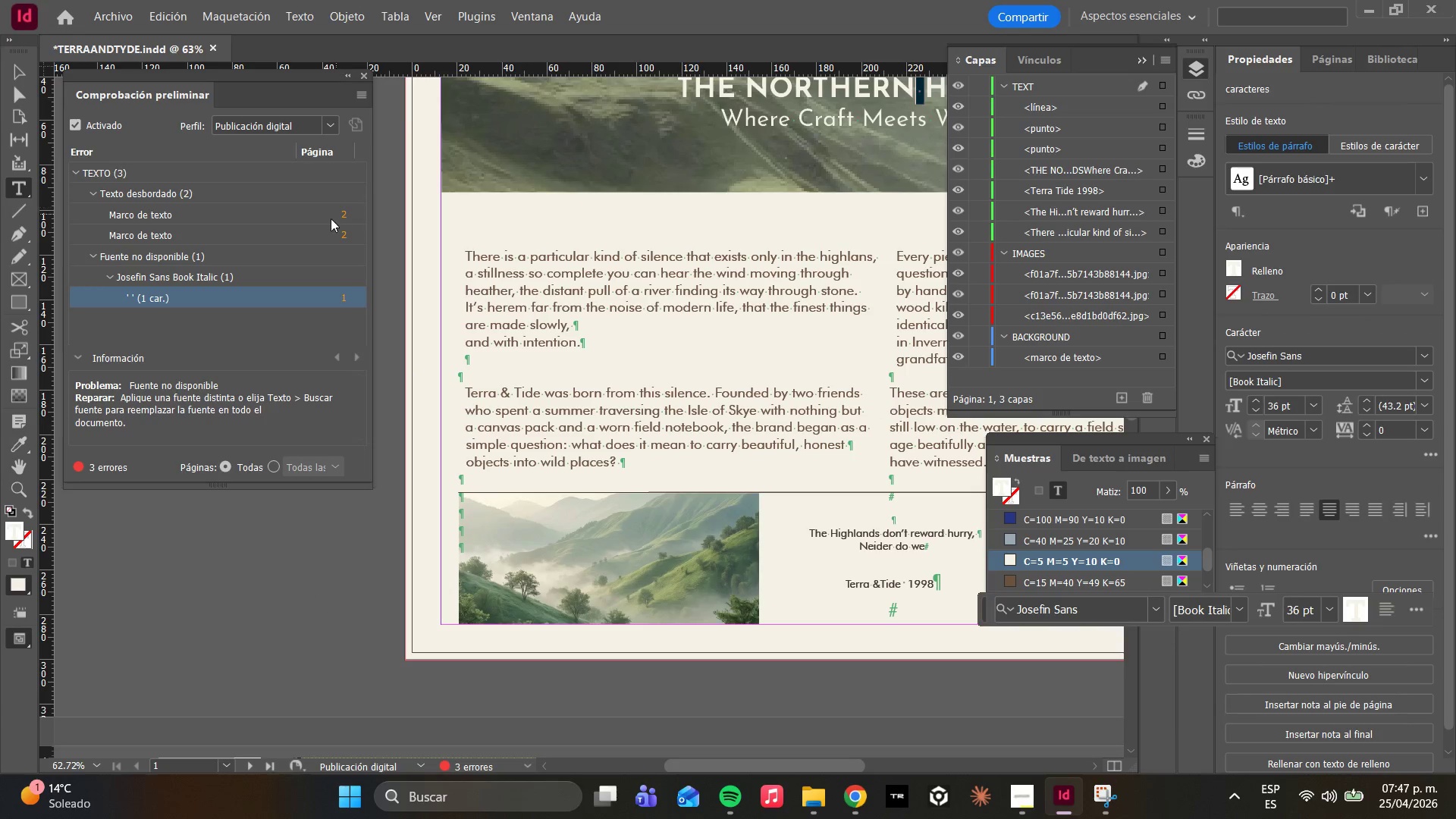 
left_click([312, 238])
 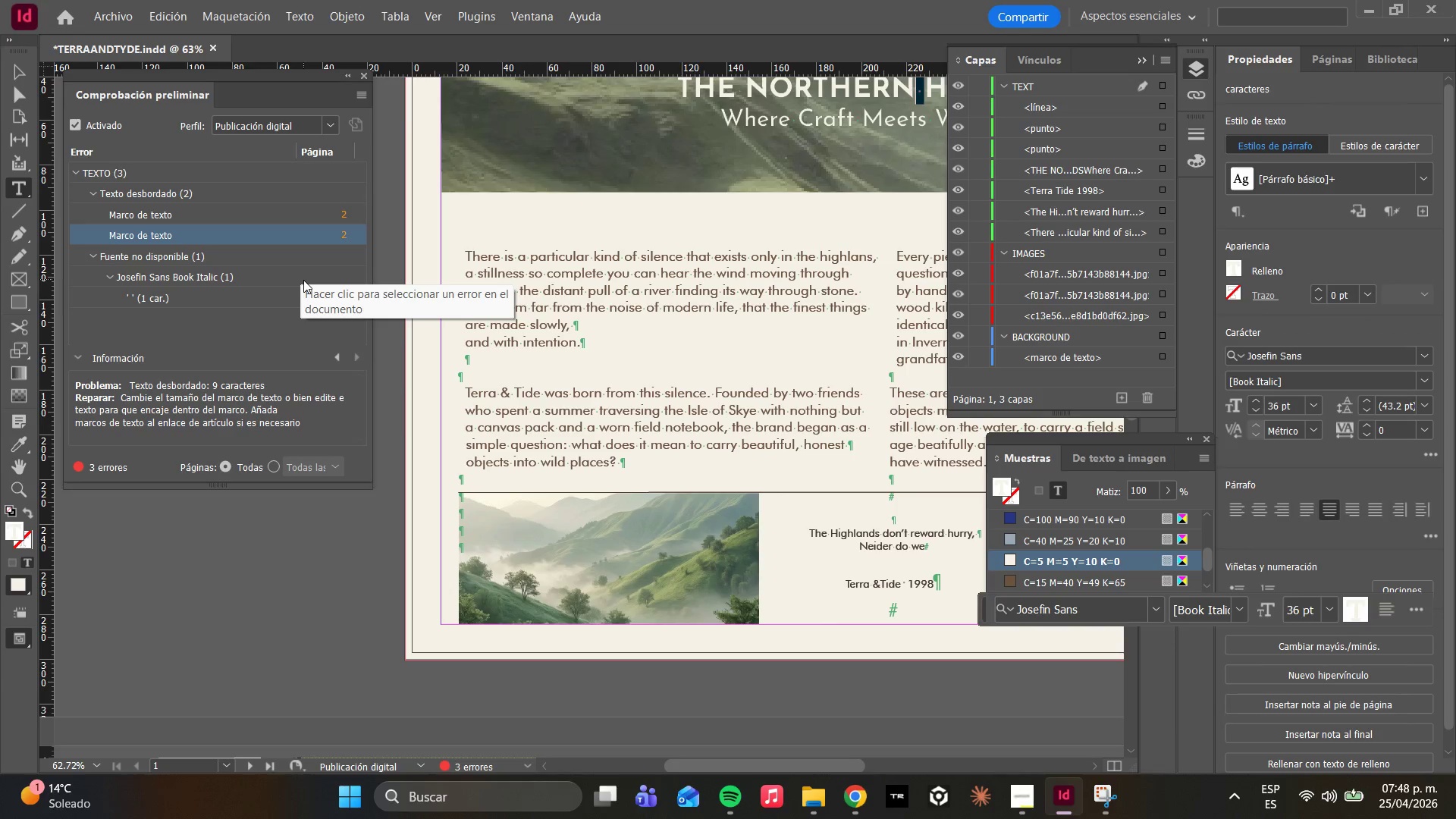 
wait(11.44)
 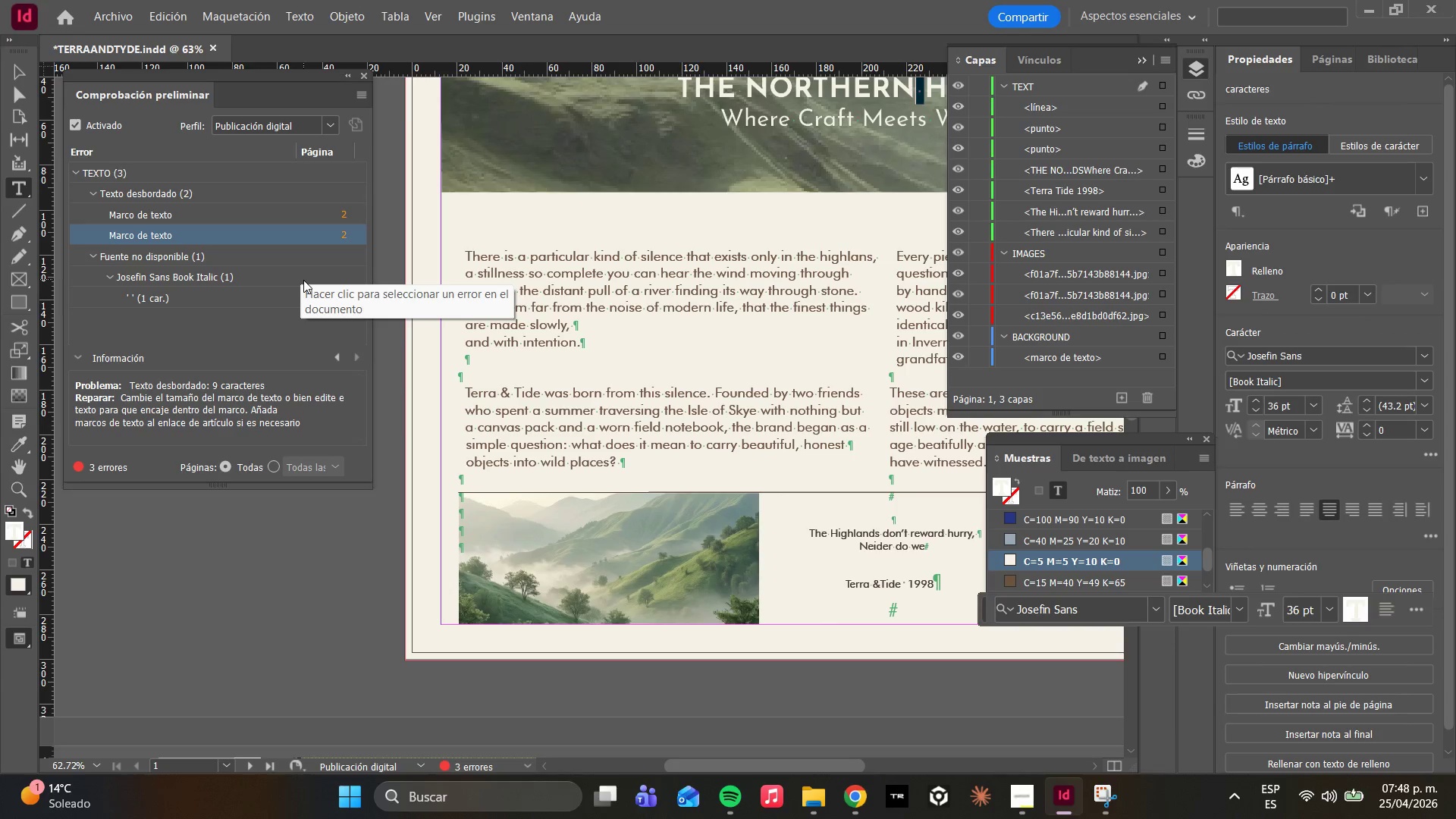 
scroll: coordinate [389, 521], scroll_direction: down, amount: 15.0
 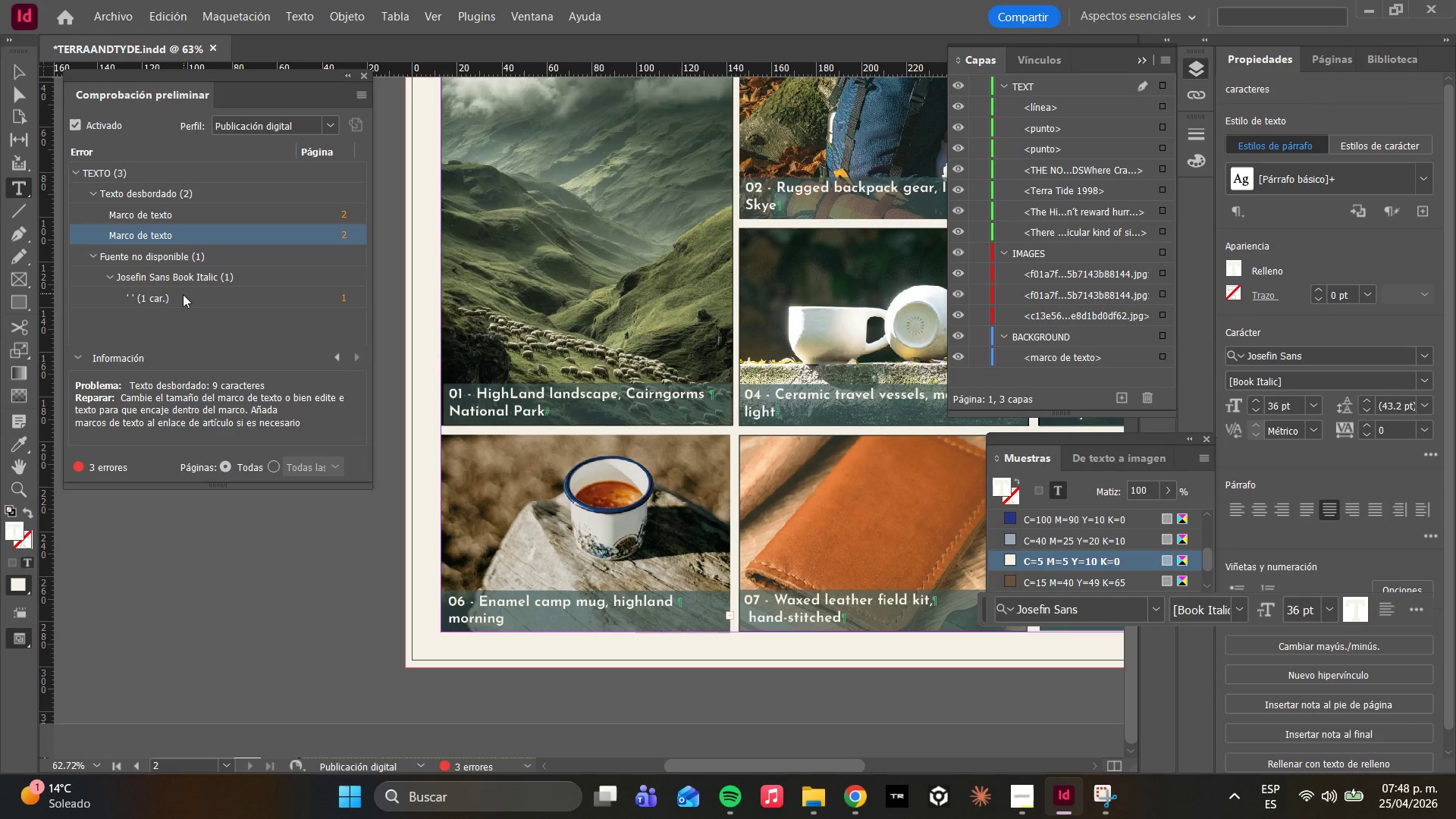 
double_click([142, 273])
 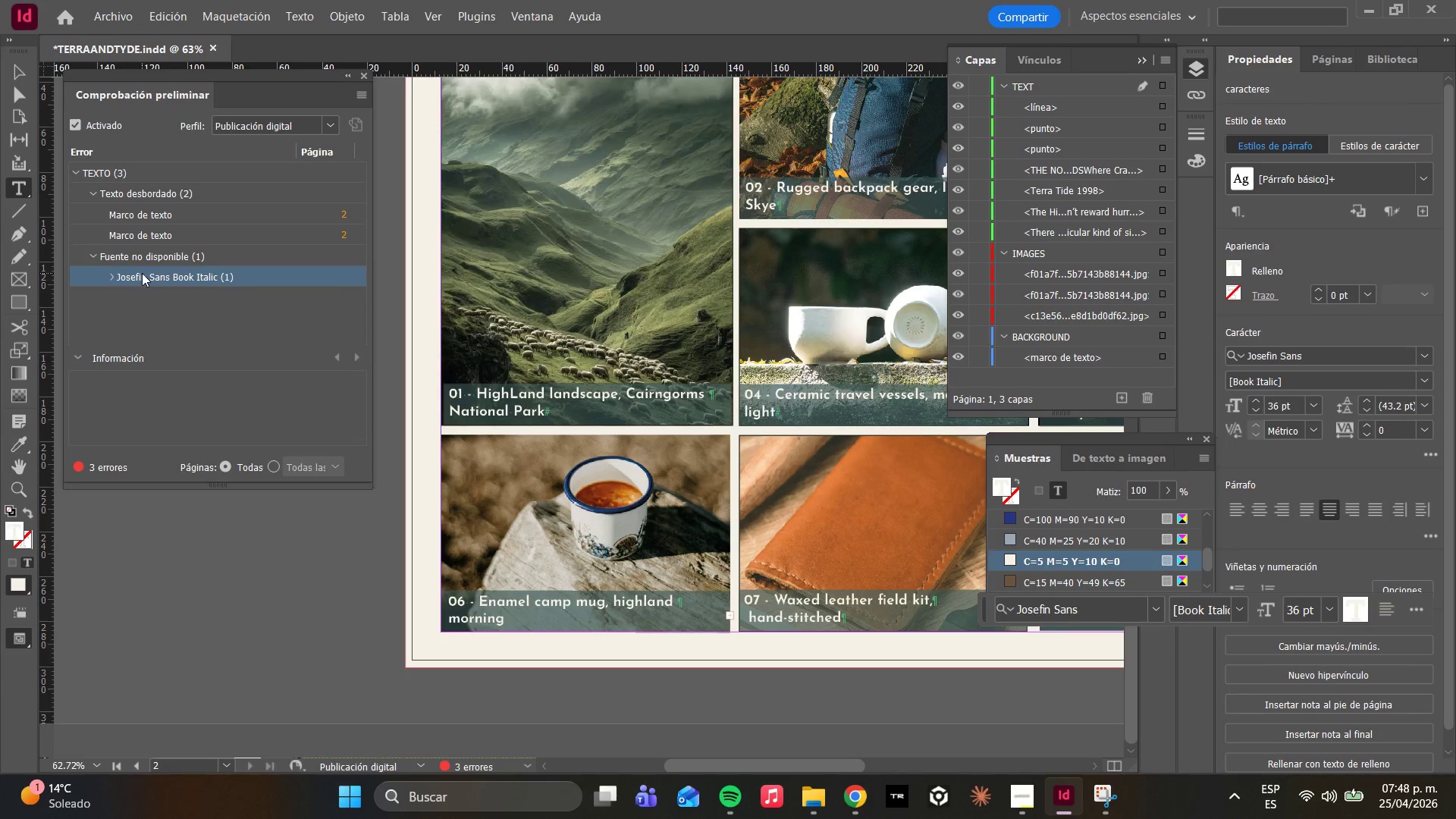 
triple_click([142, 273])
 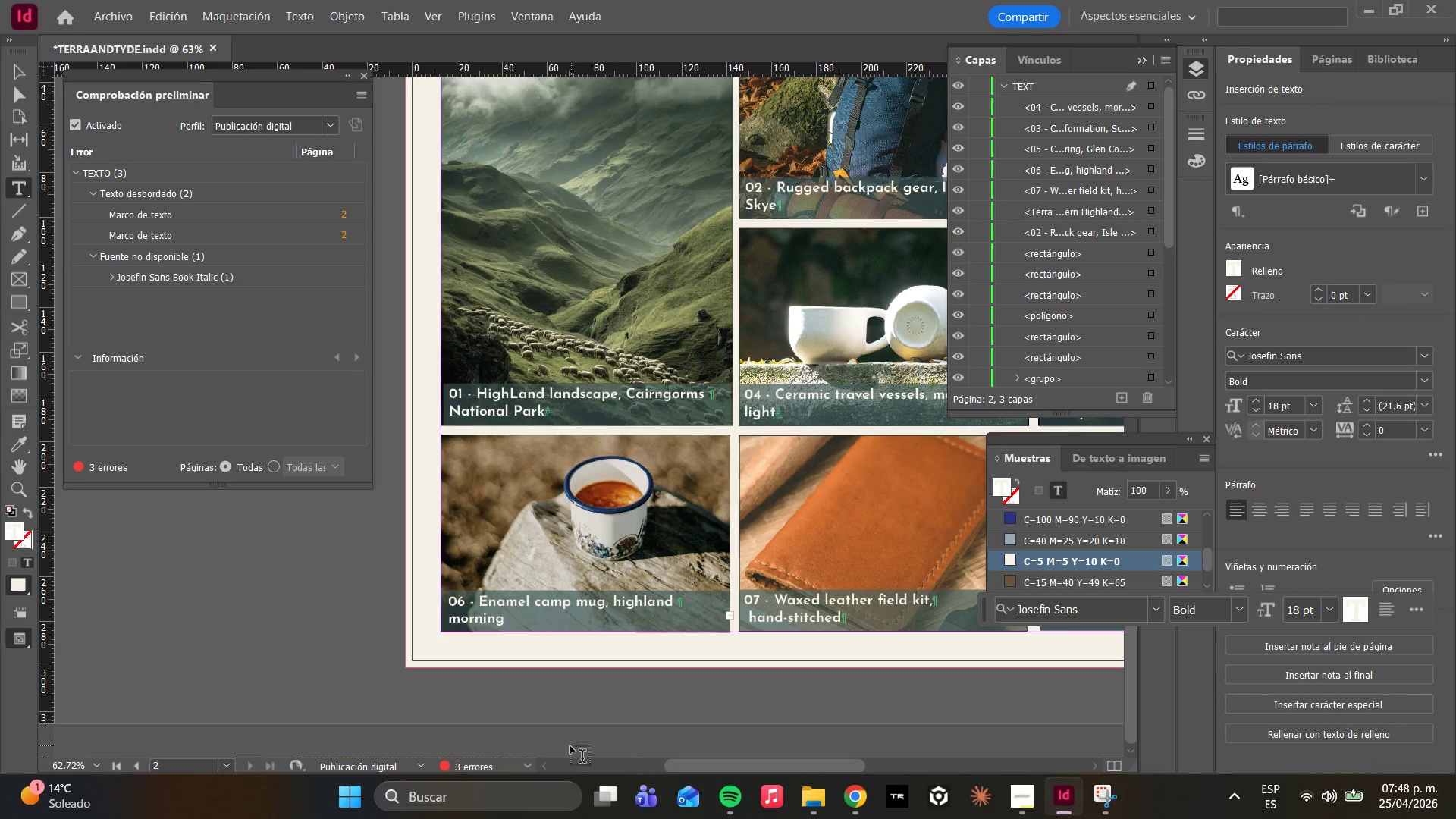 
wait(7.66)
 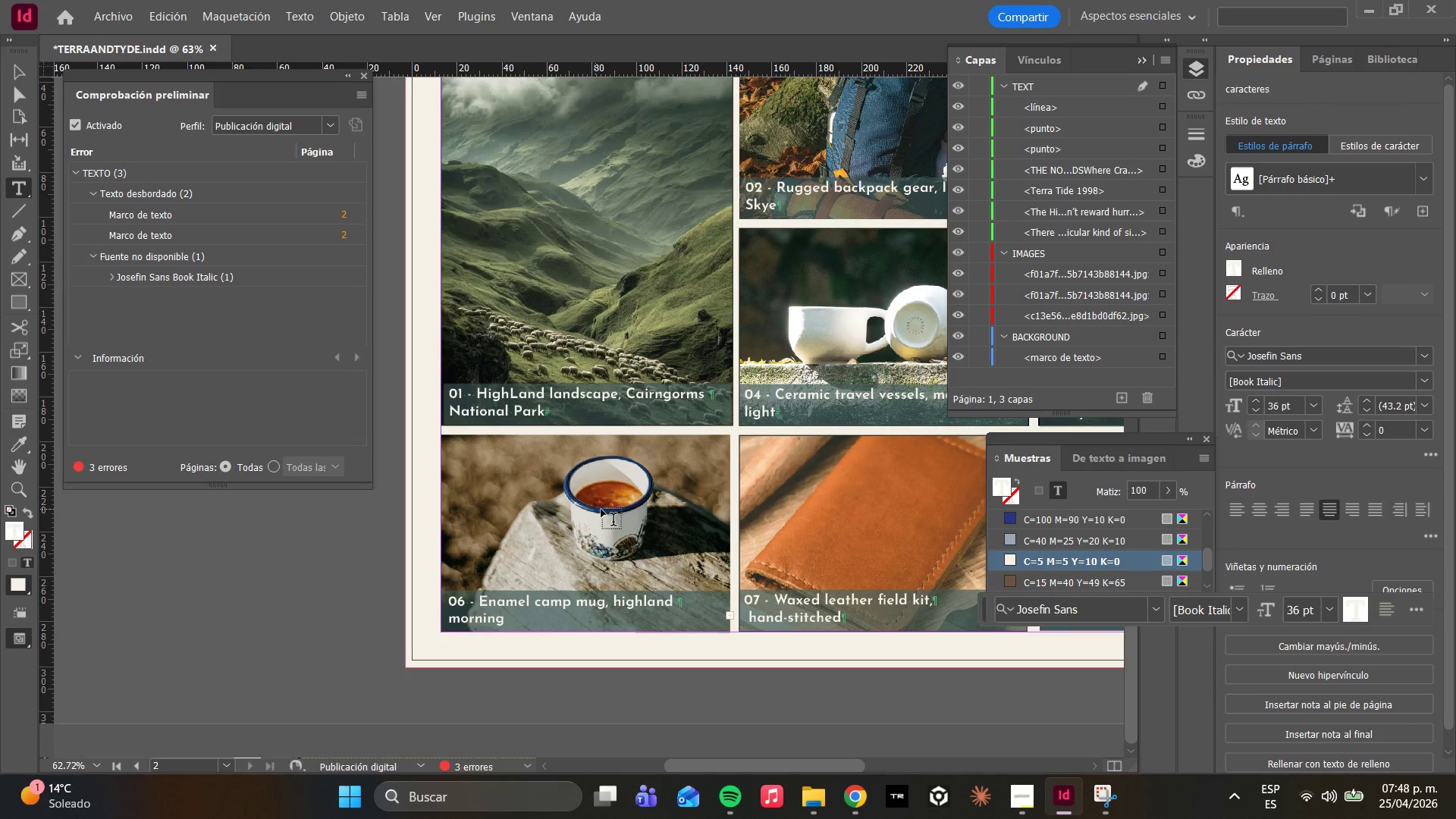 
double_click([238, 224])
 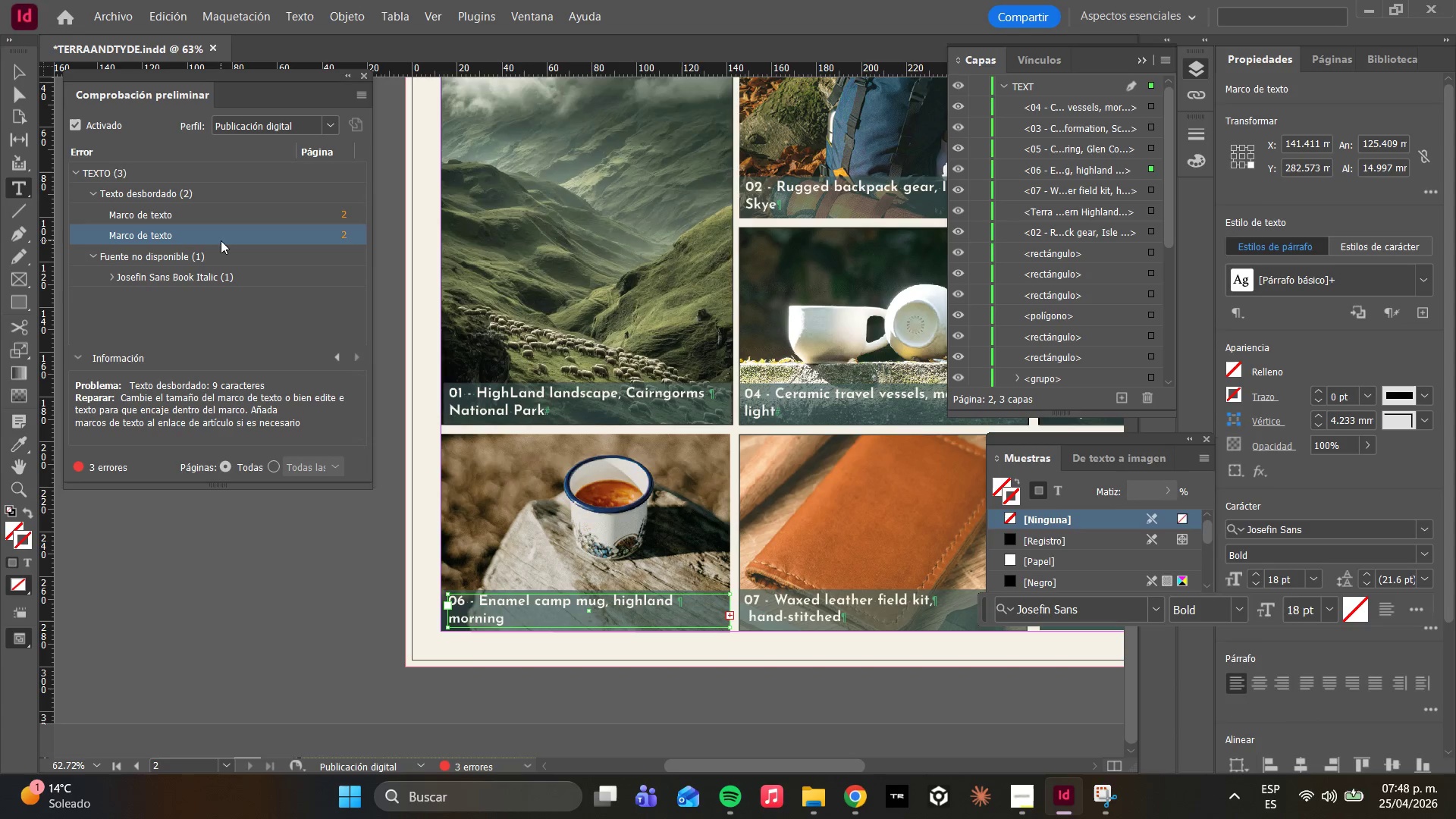 
double_click([221, 240])
 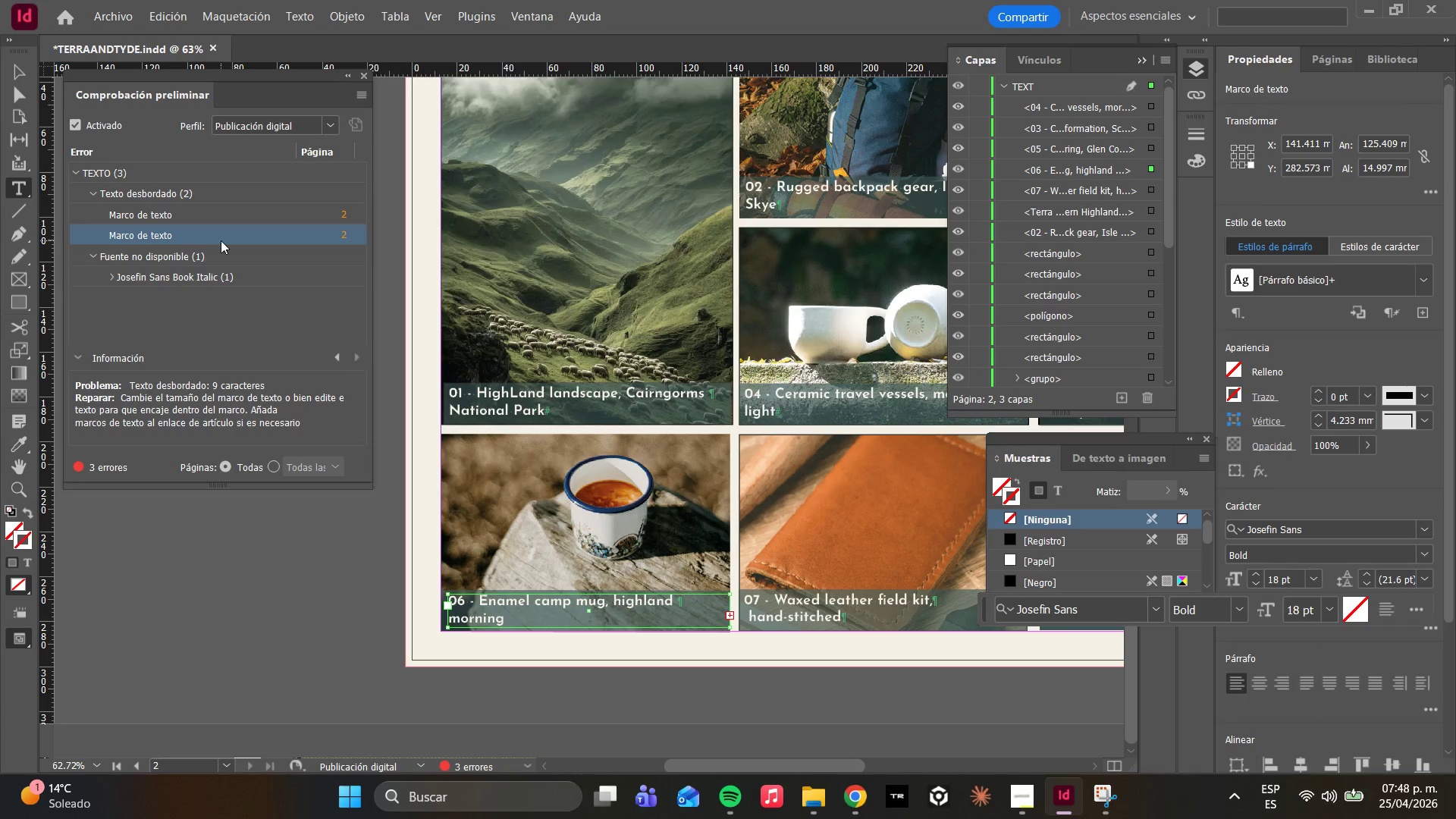 
triple_click([221, 240])
 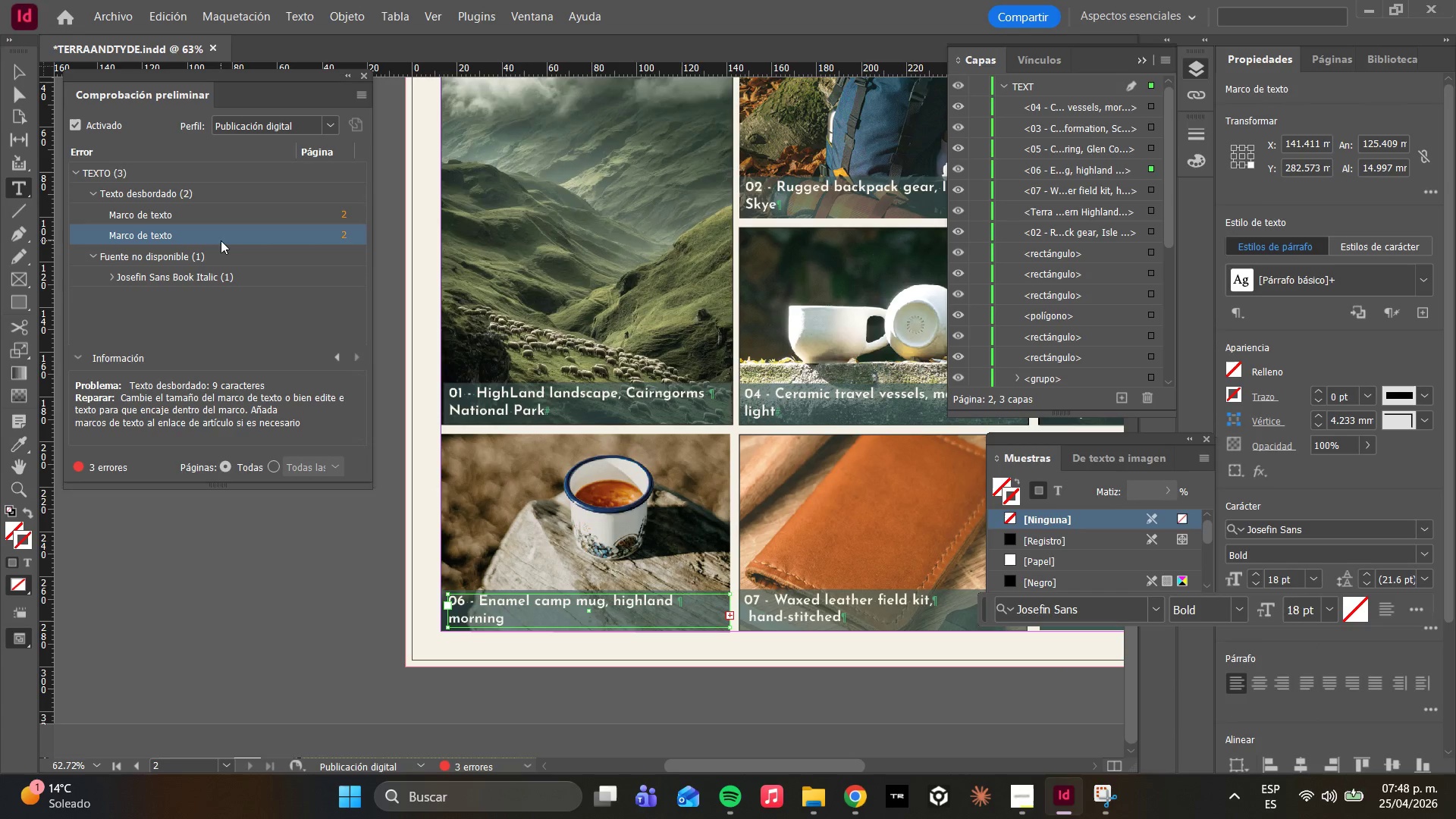 
triple_click([221, 240])
 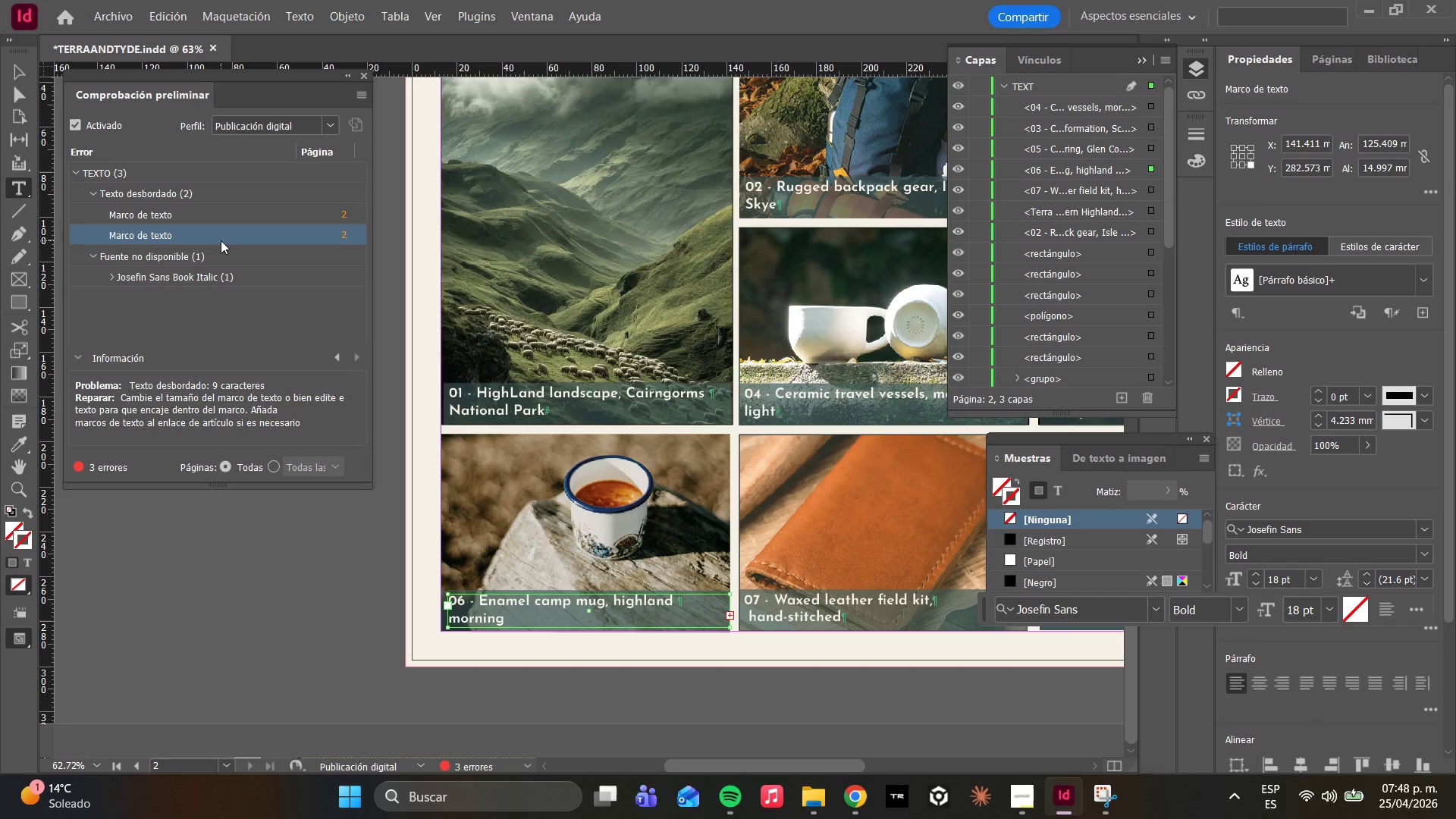 
triple_click([221, 240])
 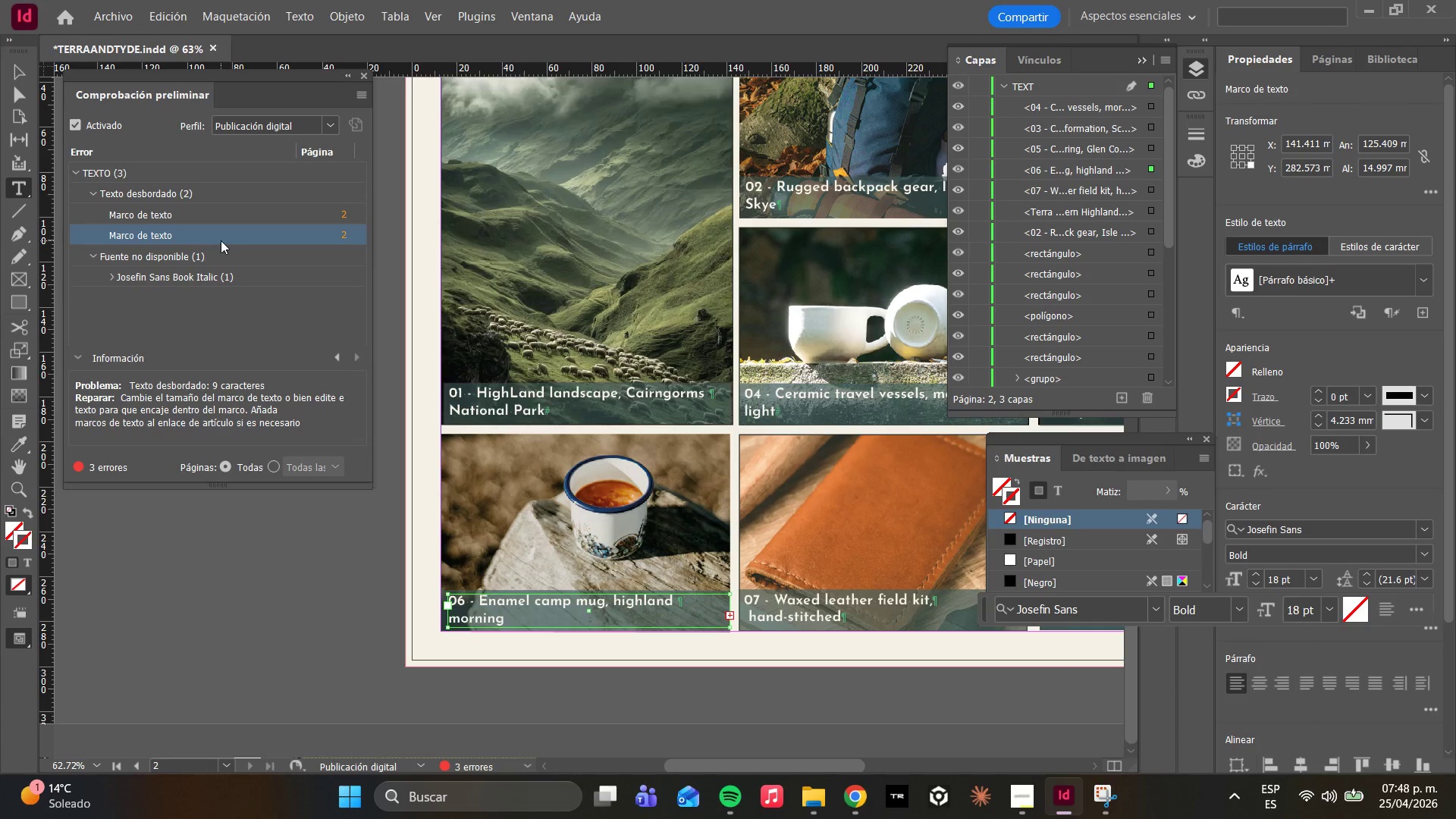 
triple_click([221, 240])
 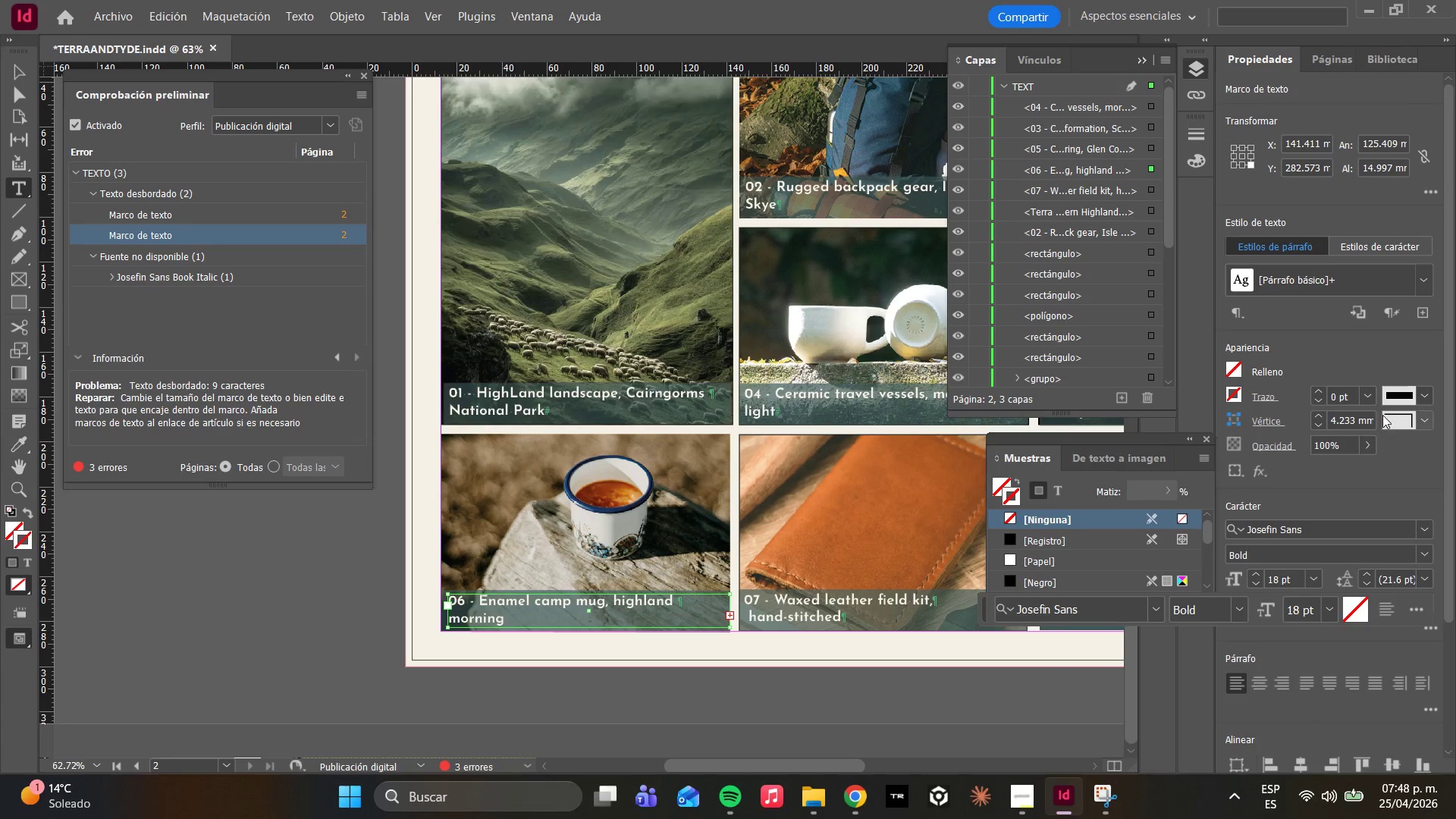 
left_click([1368, 404])
 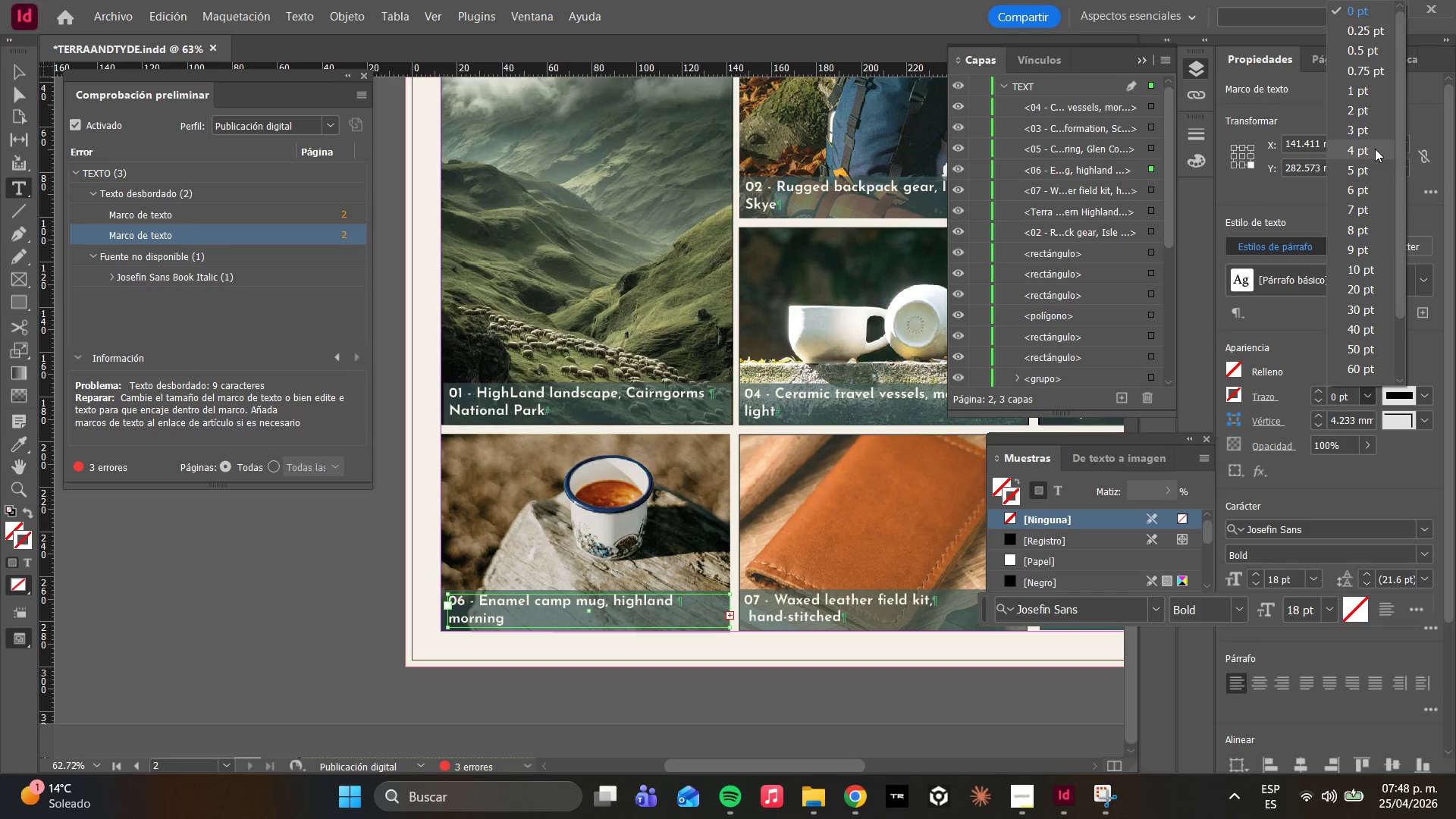 
left_click([1345, 293])
 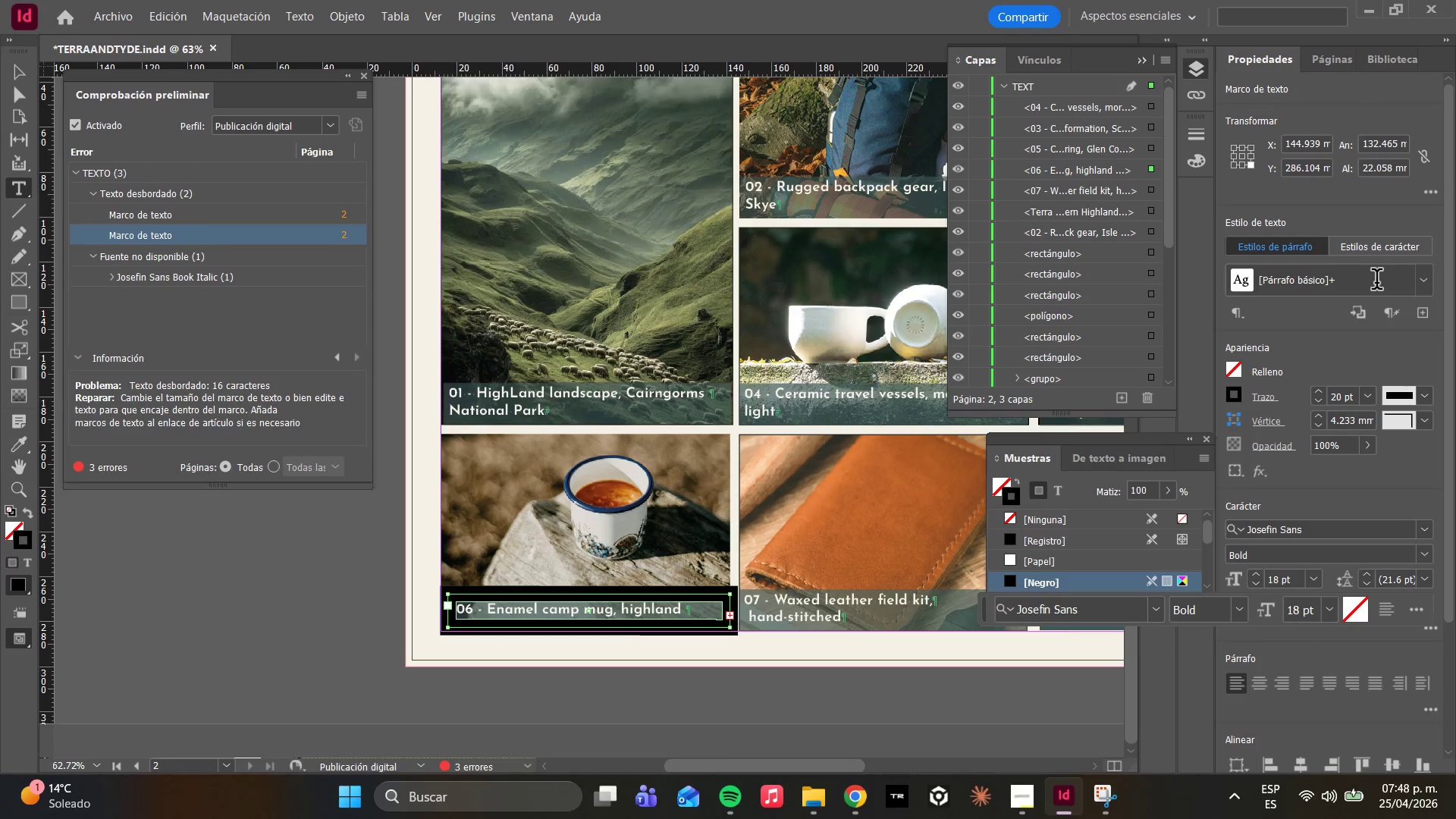 
left_click([1374, 391])
 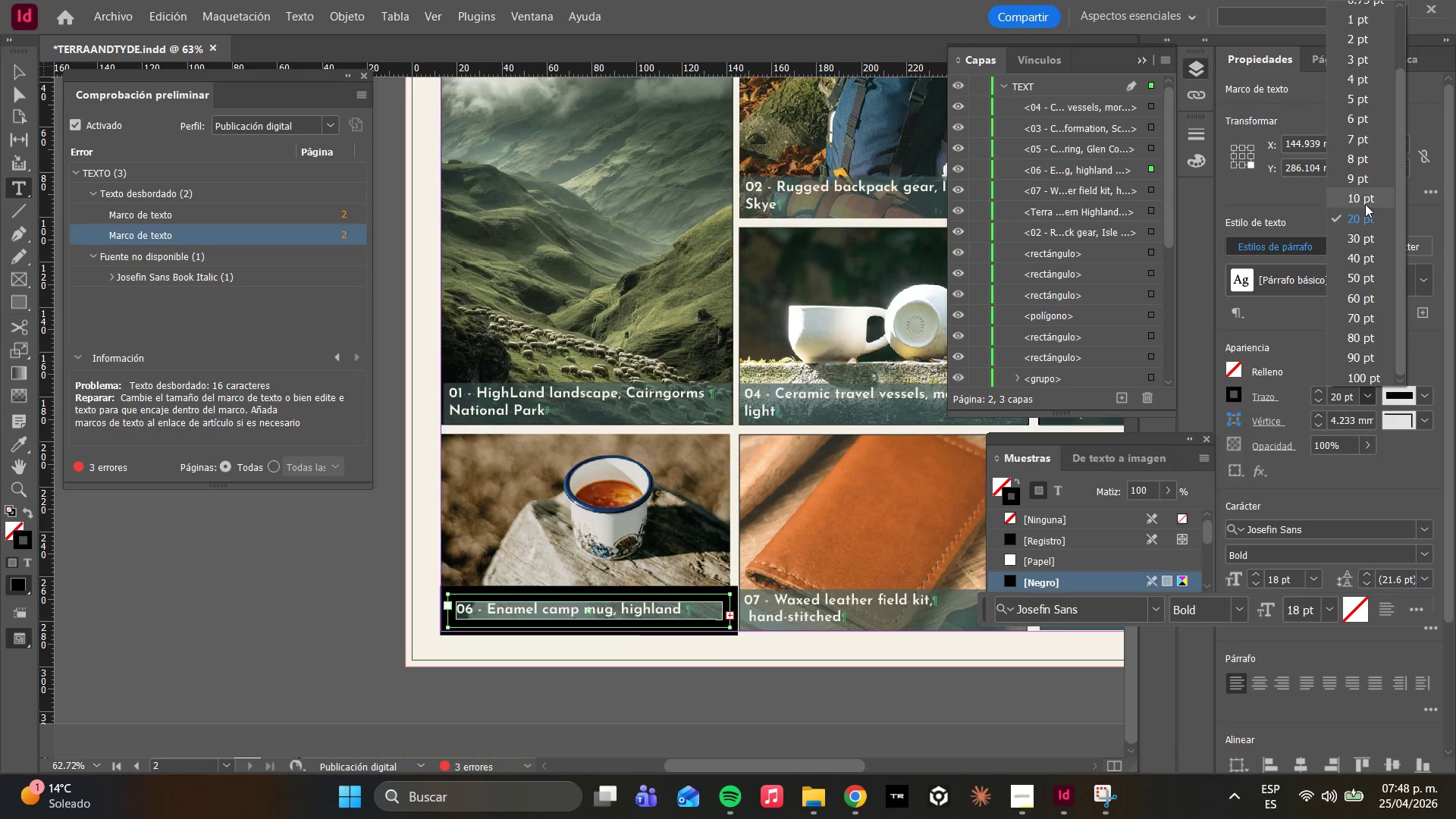 
left_click([1367, 185])
 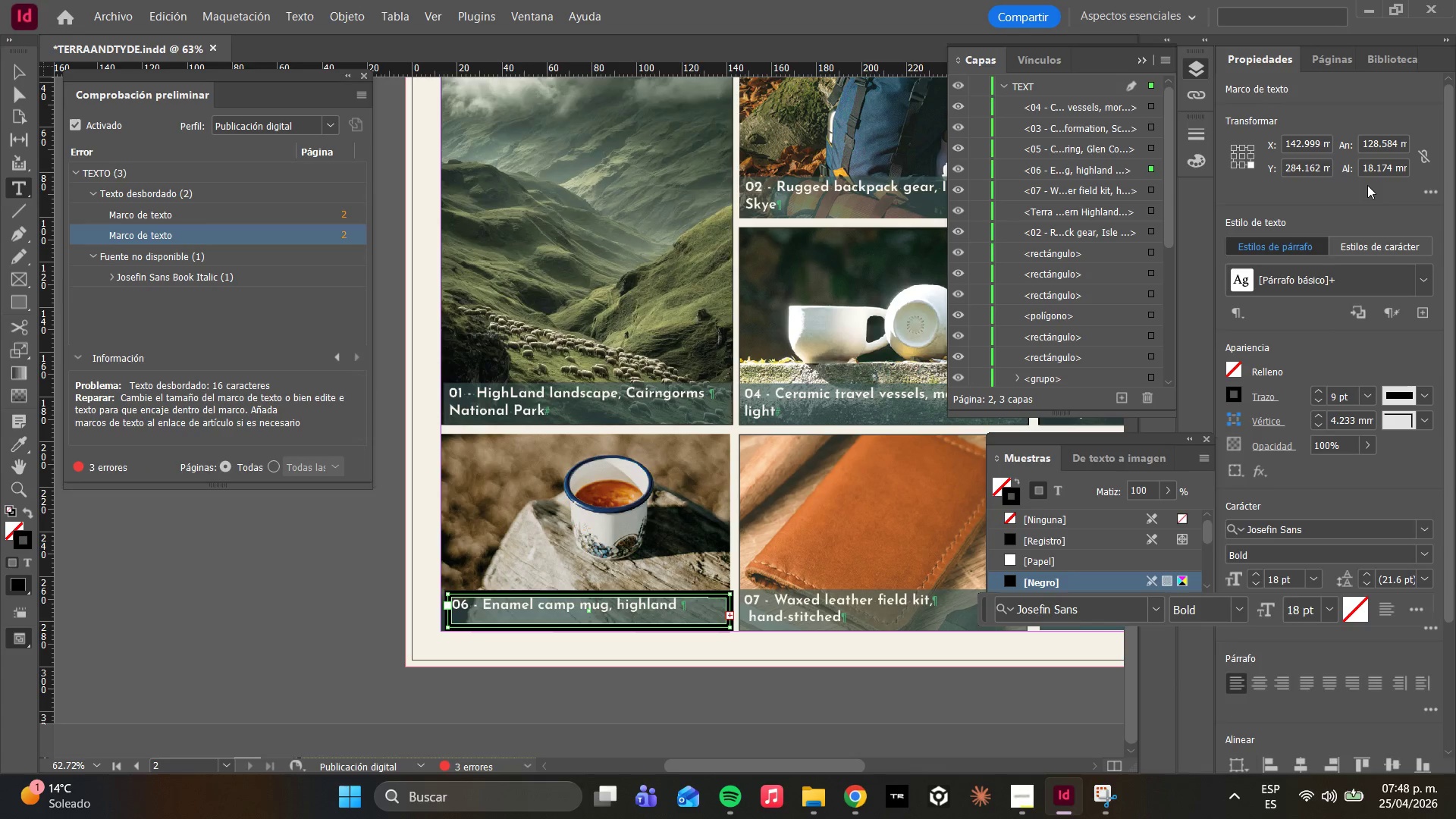 
left_click([701, 456])
 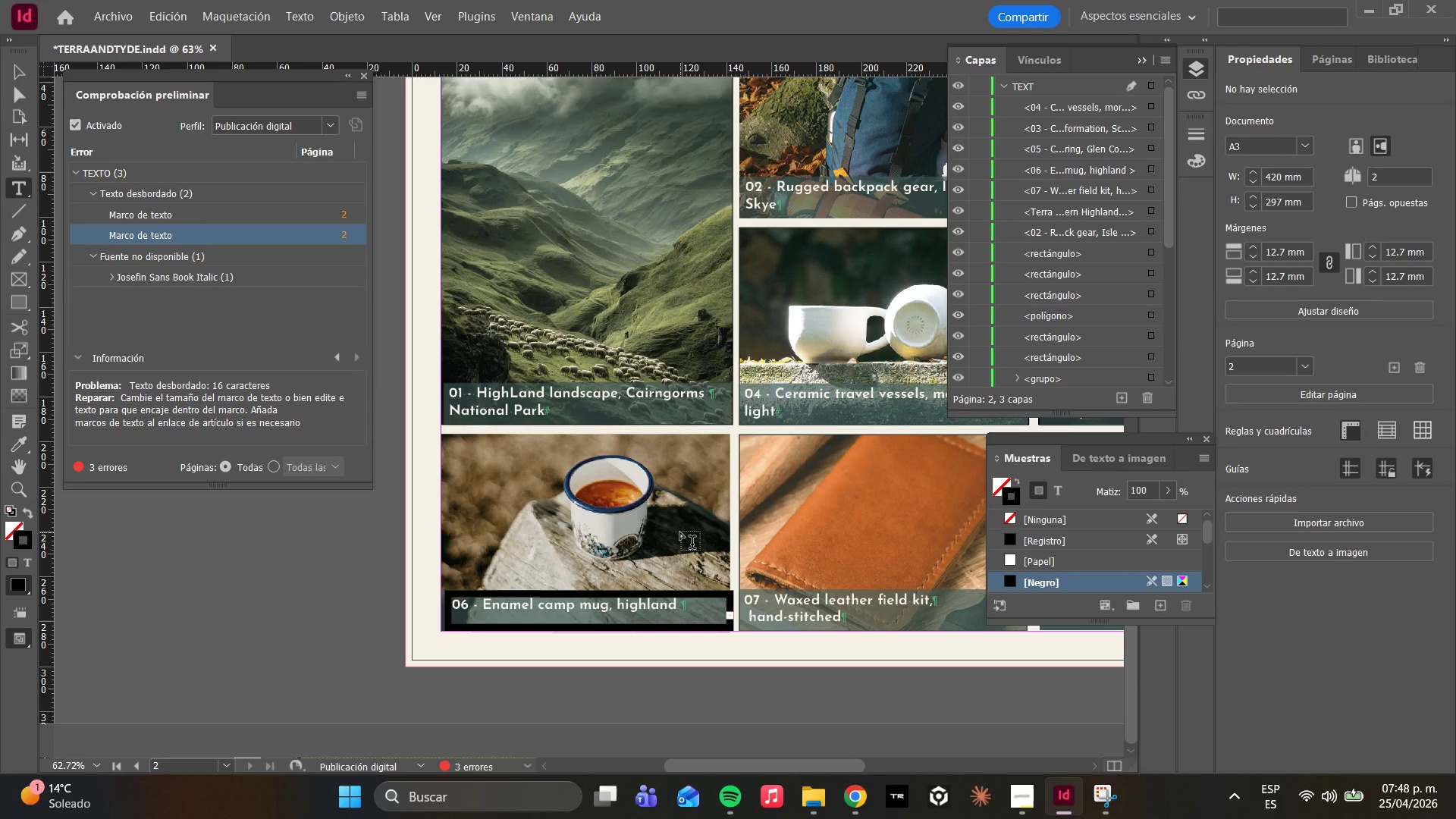 
key(Control+Z)
 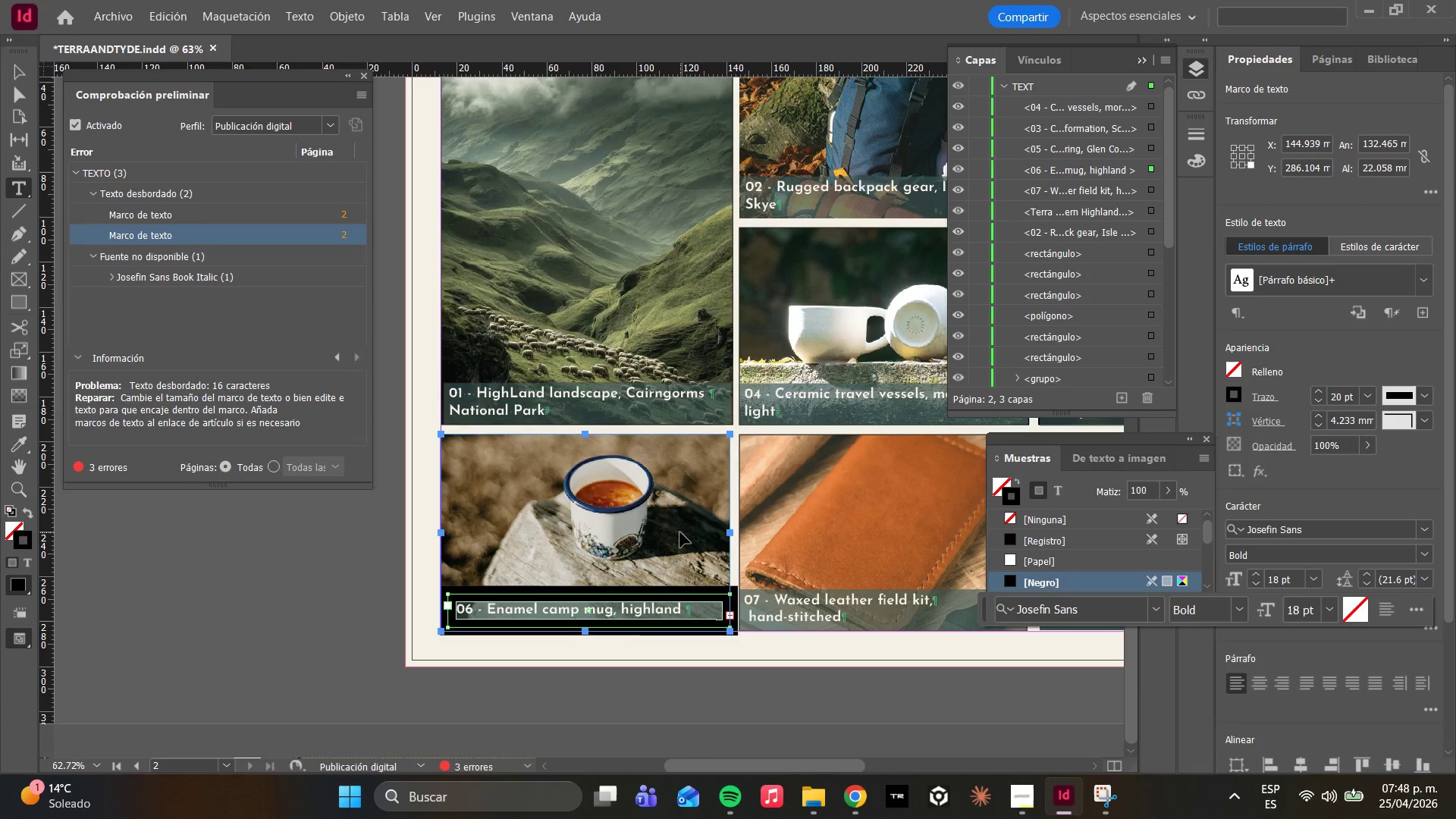 
key(Control+Z)
 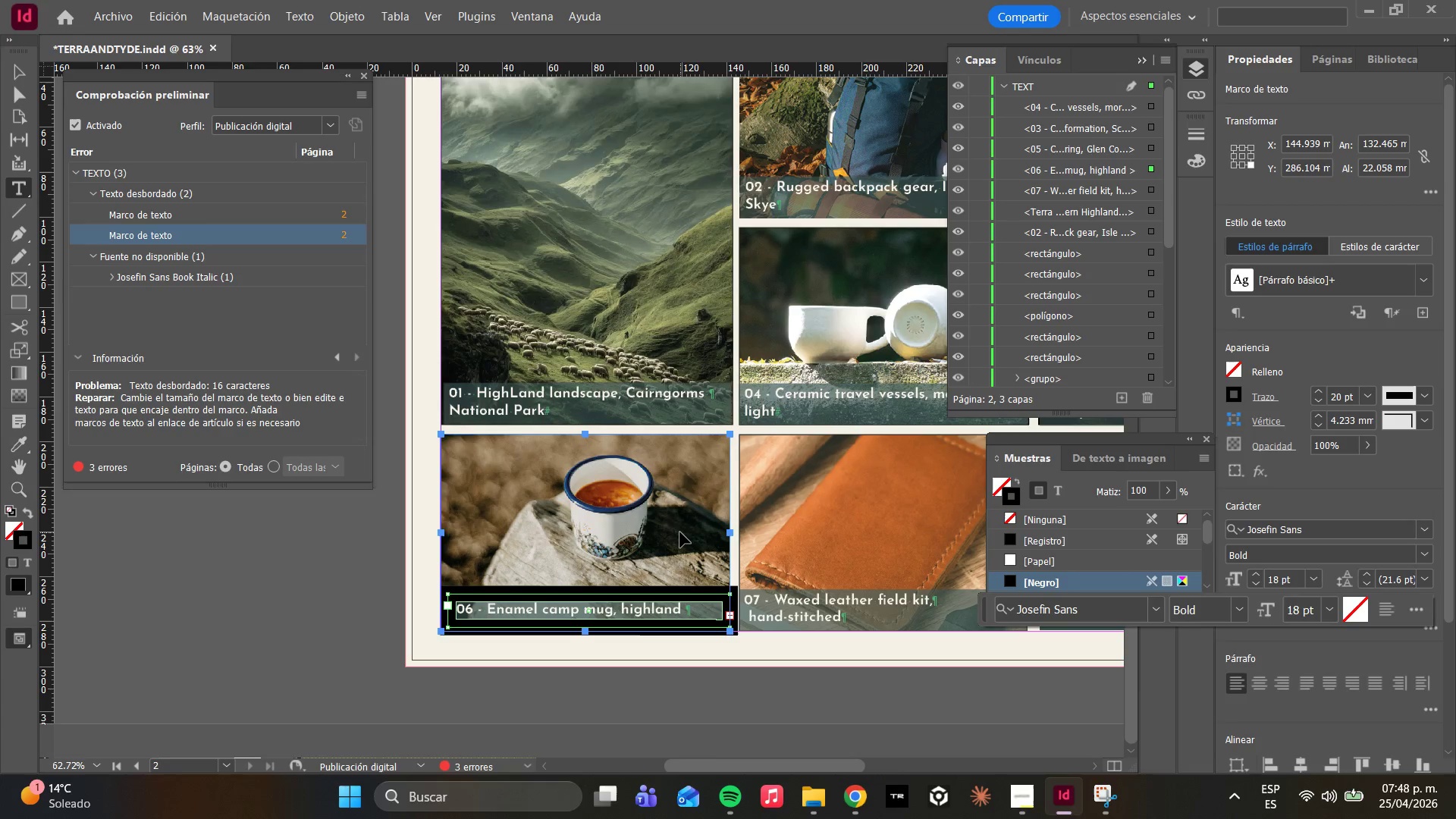 
key(Control+Z)
 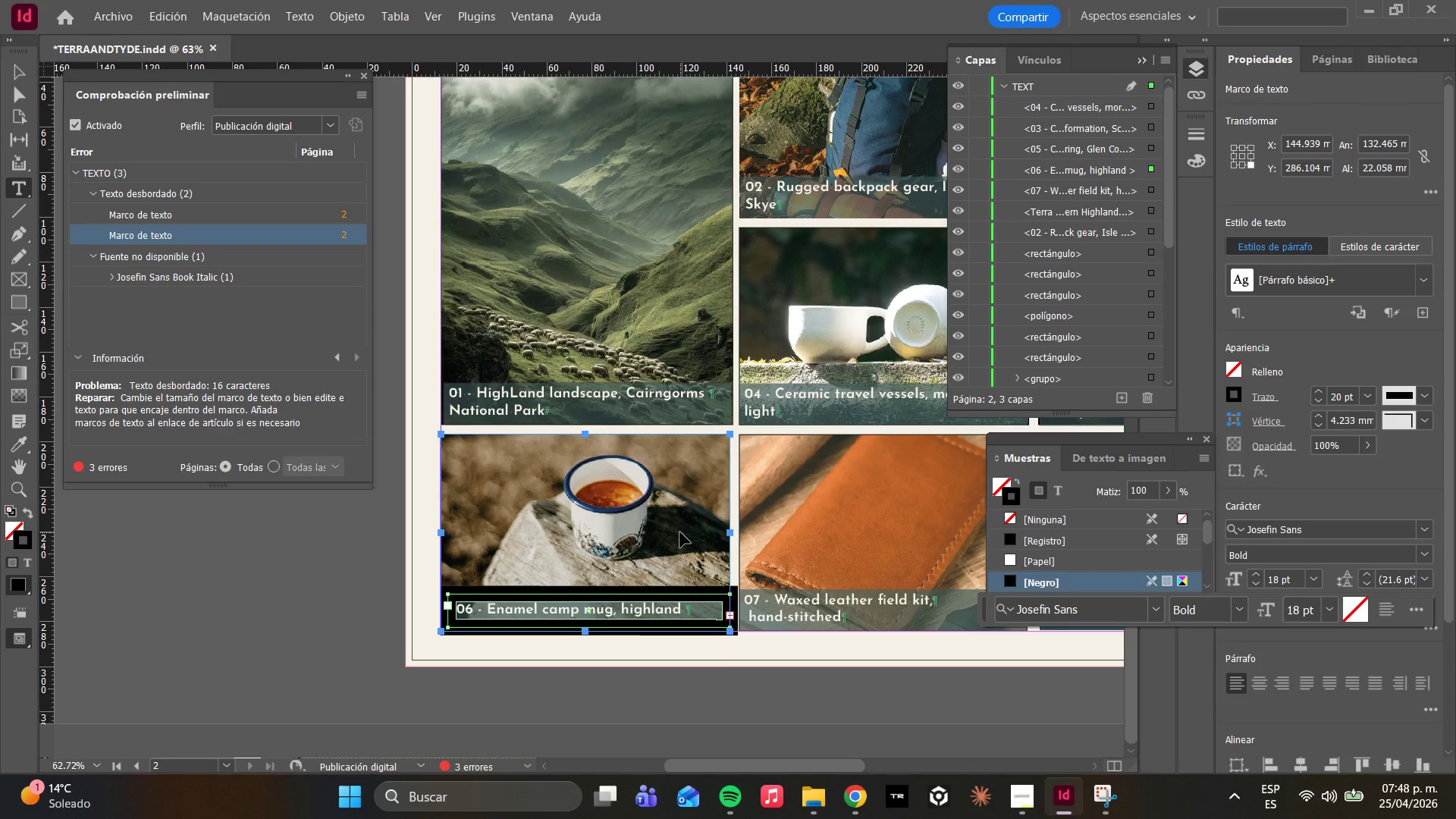 
key(Control+Z)
 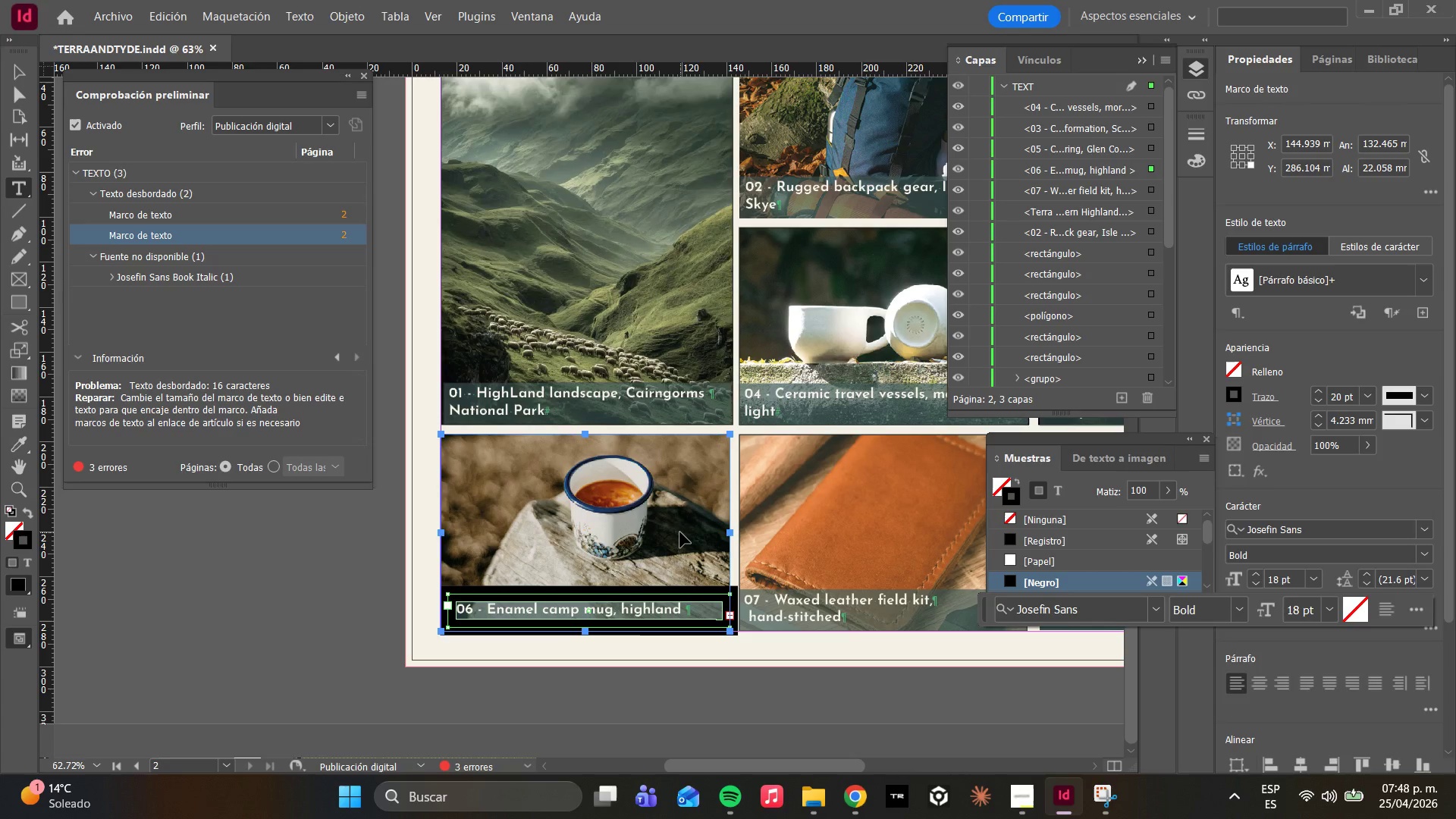 
key(Control+Z)
 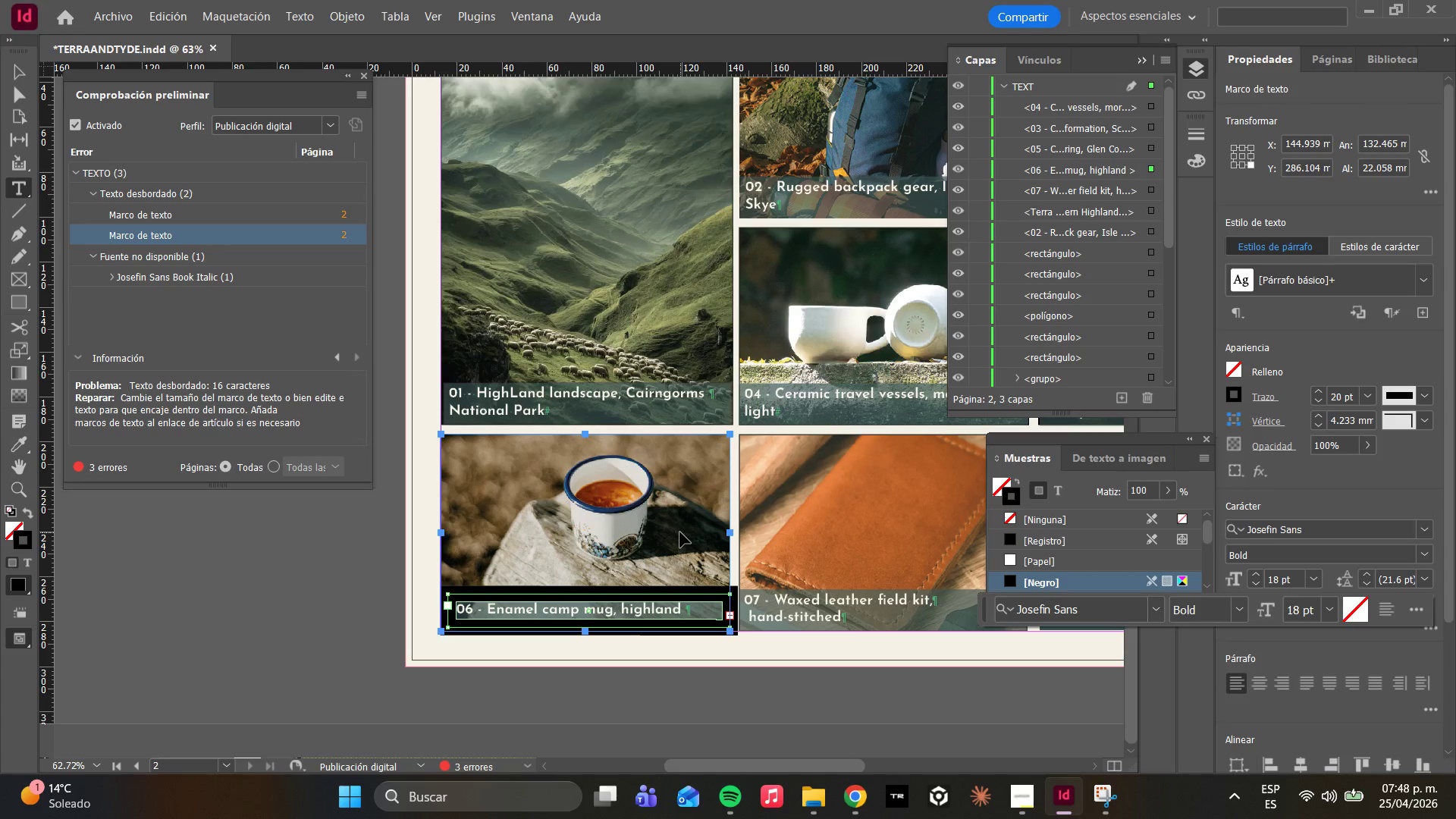 
key(Control+Z)
 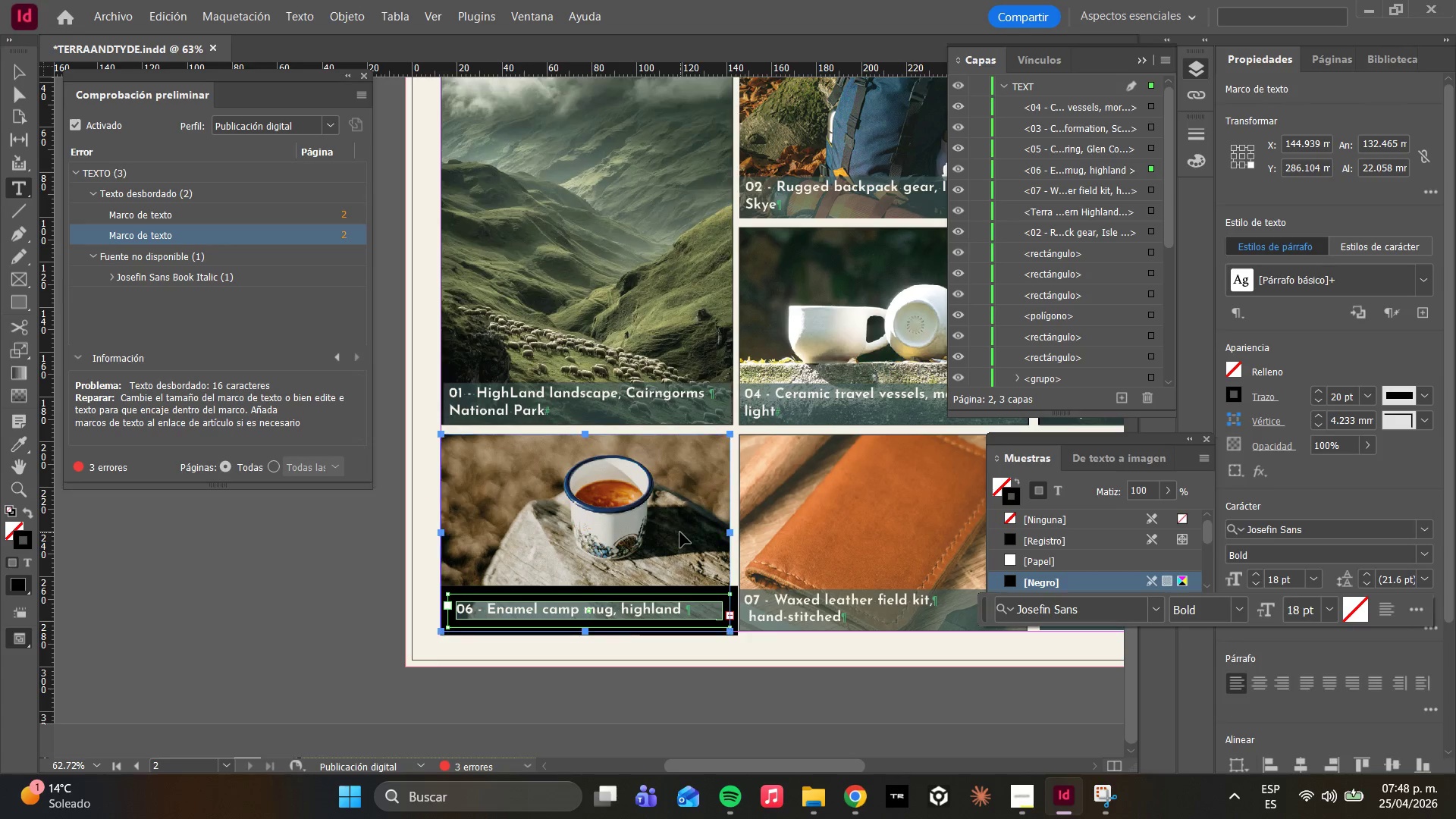 
key(Control+Z)
 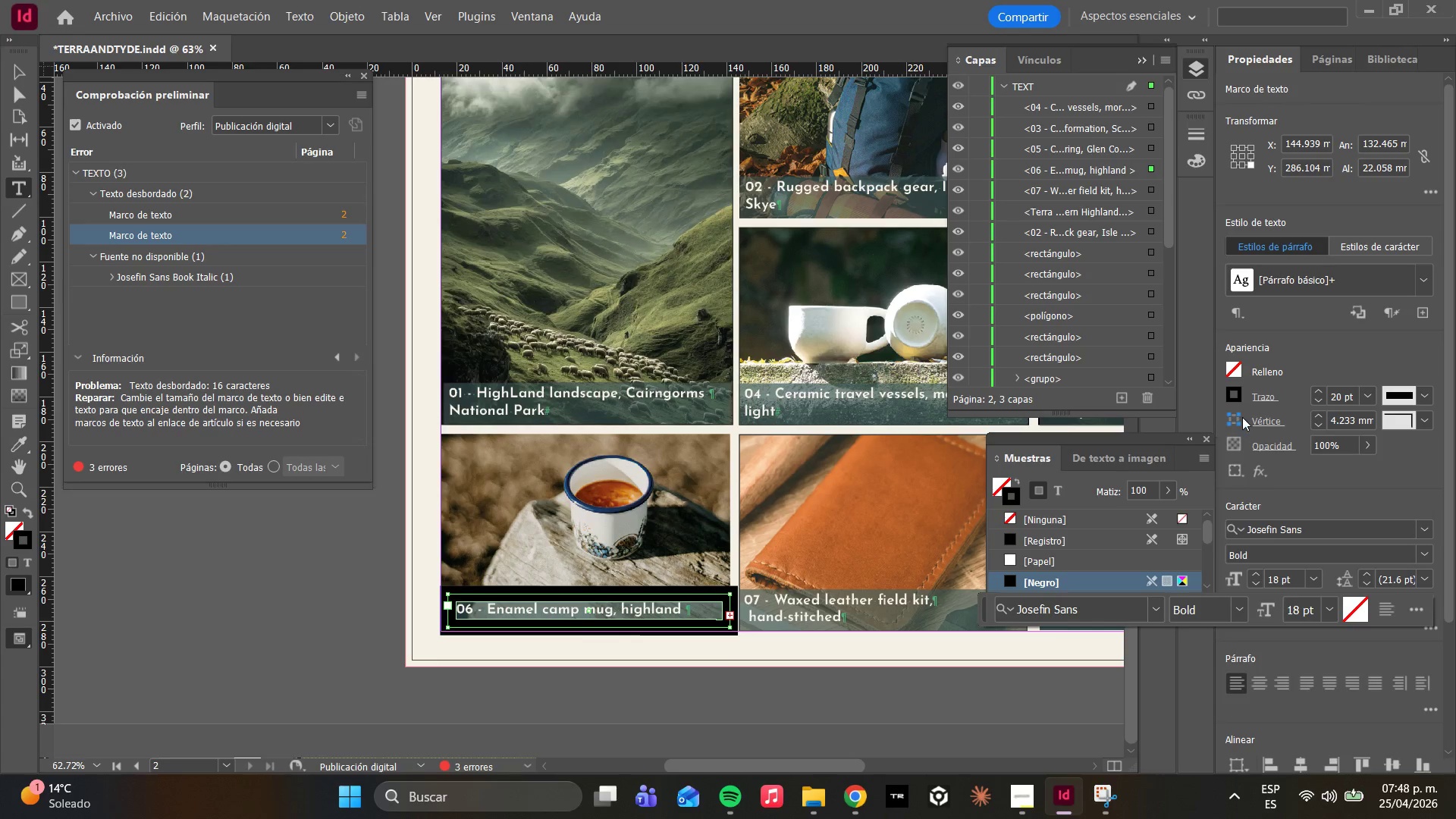 
left_click([1238, 398])
 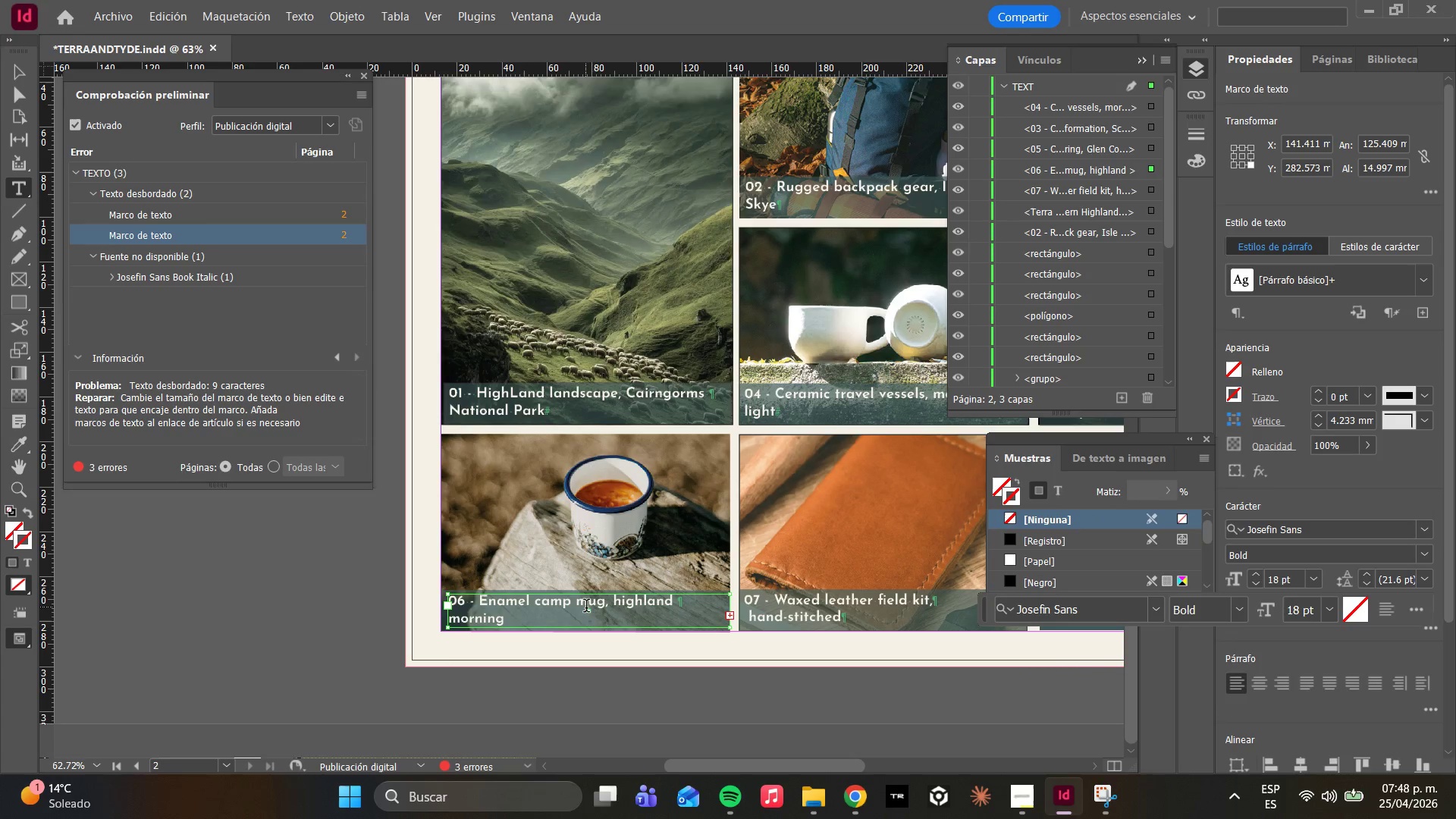 
wait(6.92)
 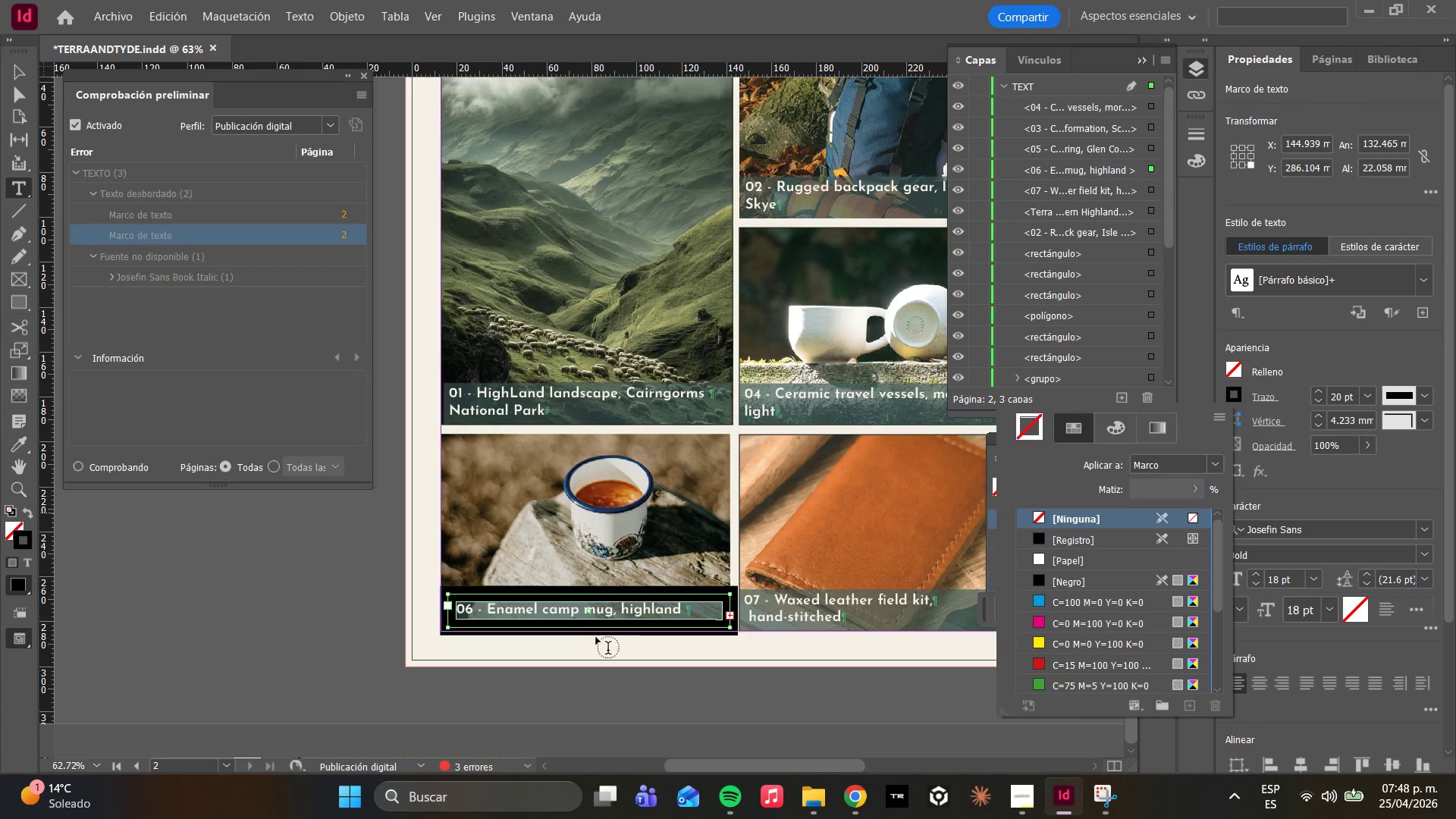 
double_click([150, 263])
 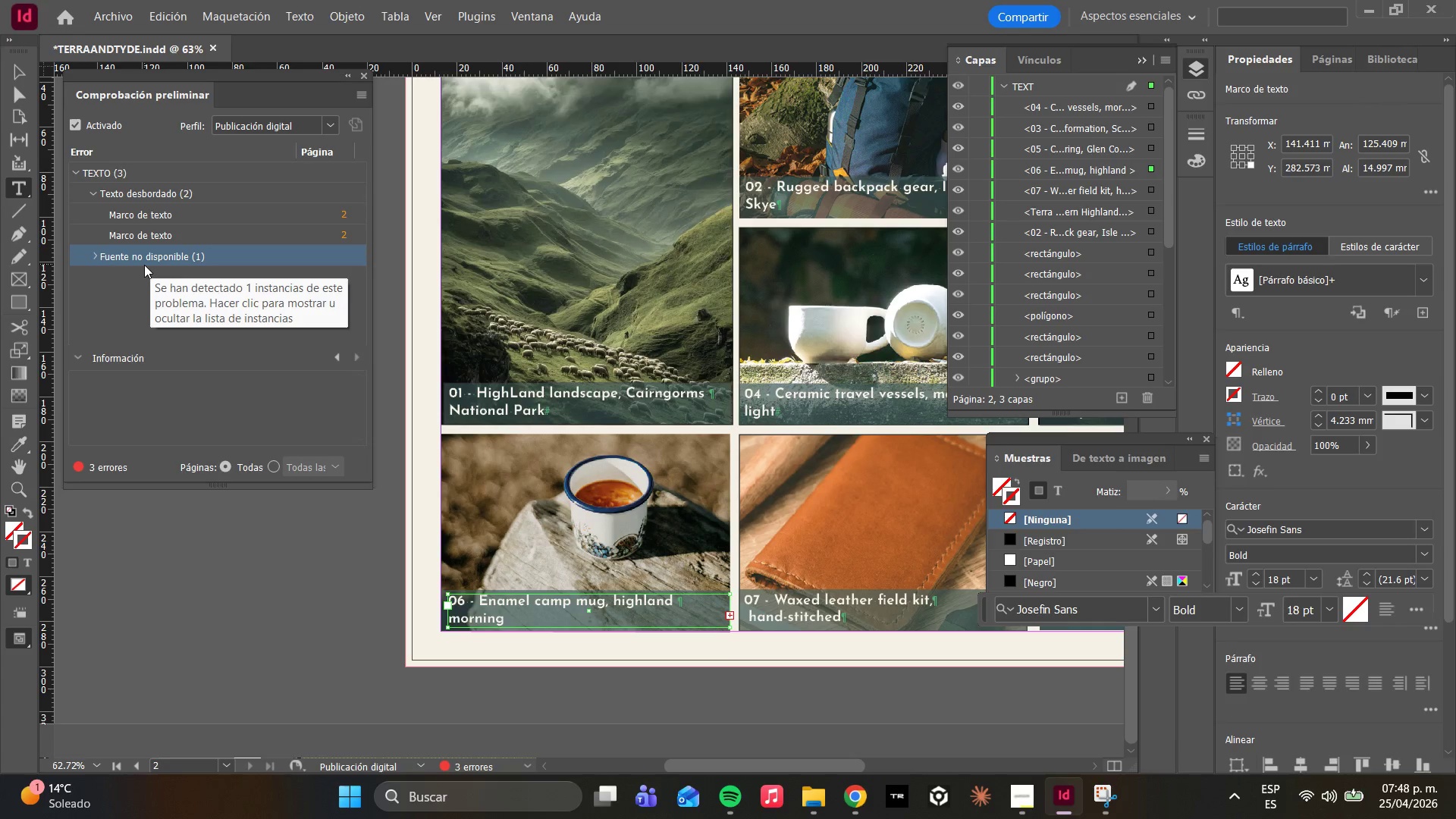 
left_click([216, 325])
 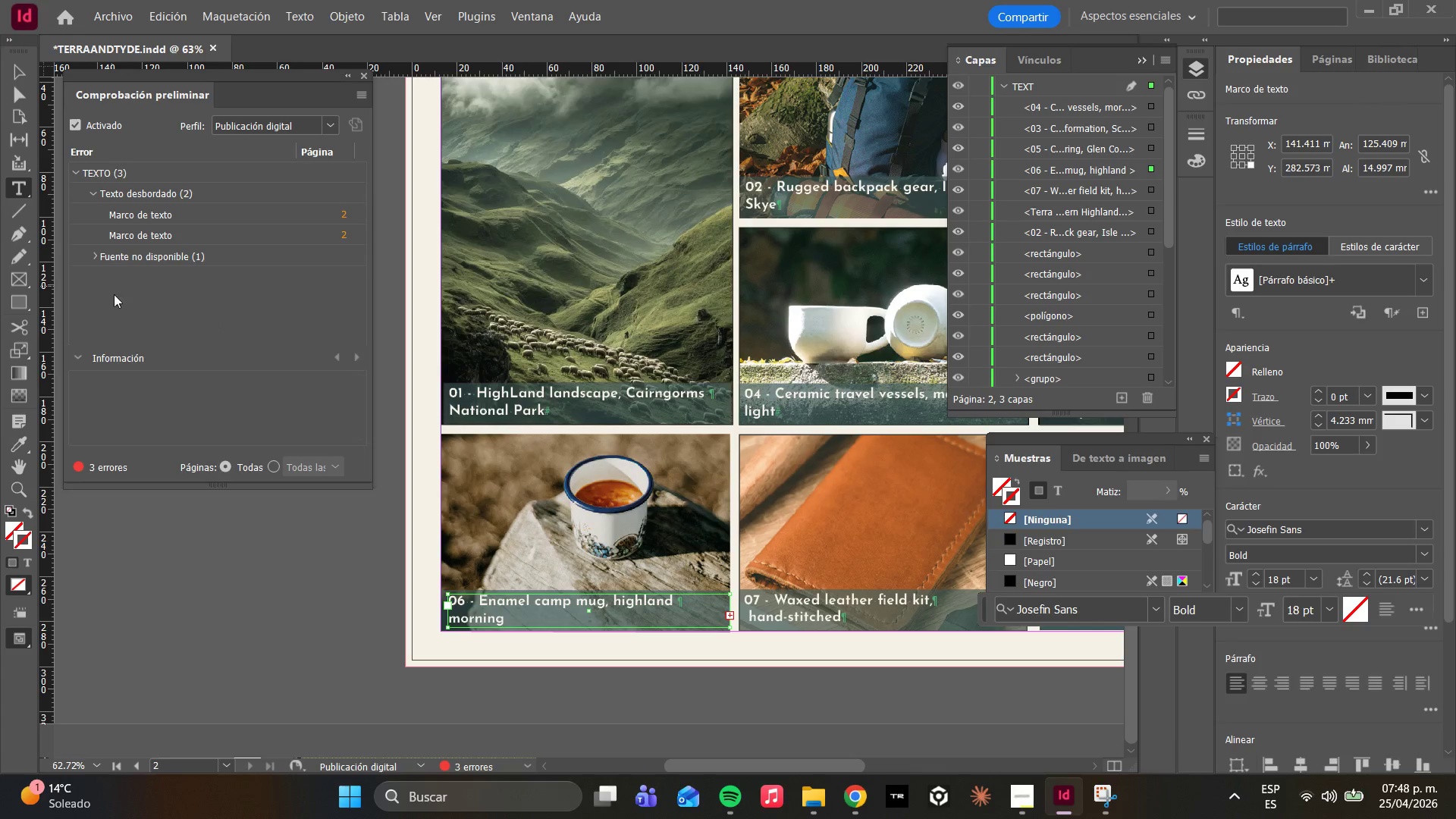 
left_click_drag(start_coordinate=[95, 256], to_coordinate=[100, 256])
 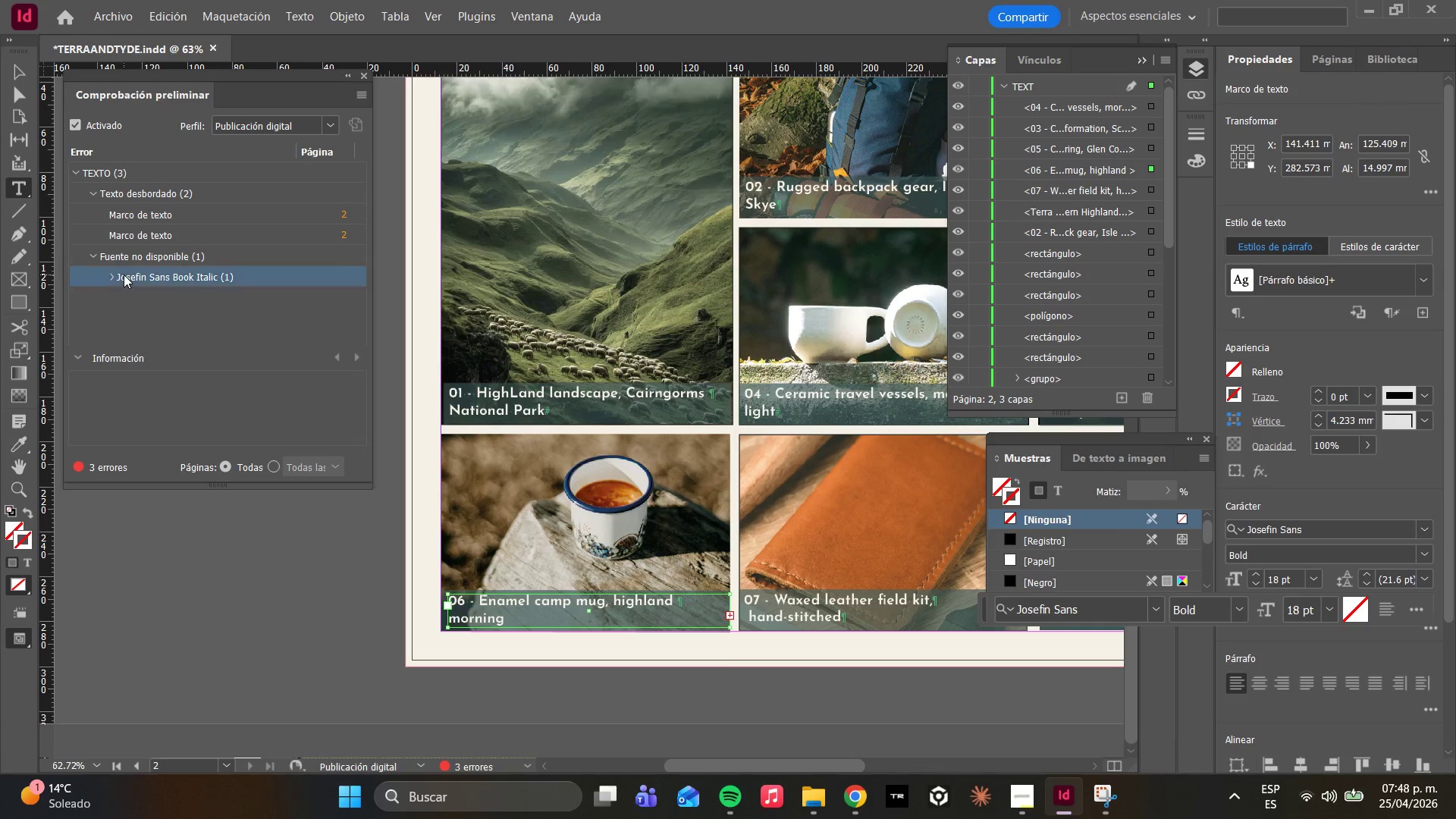 
double_click([124, 275])
 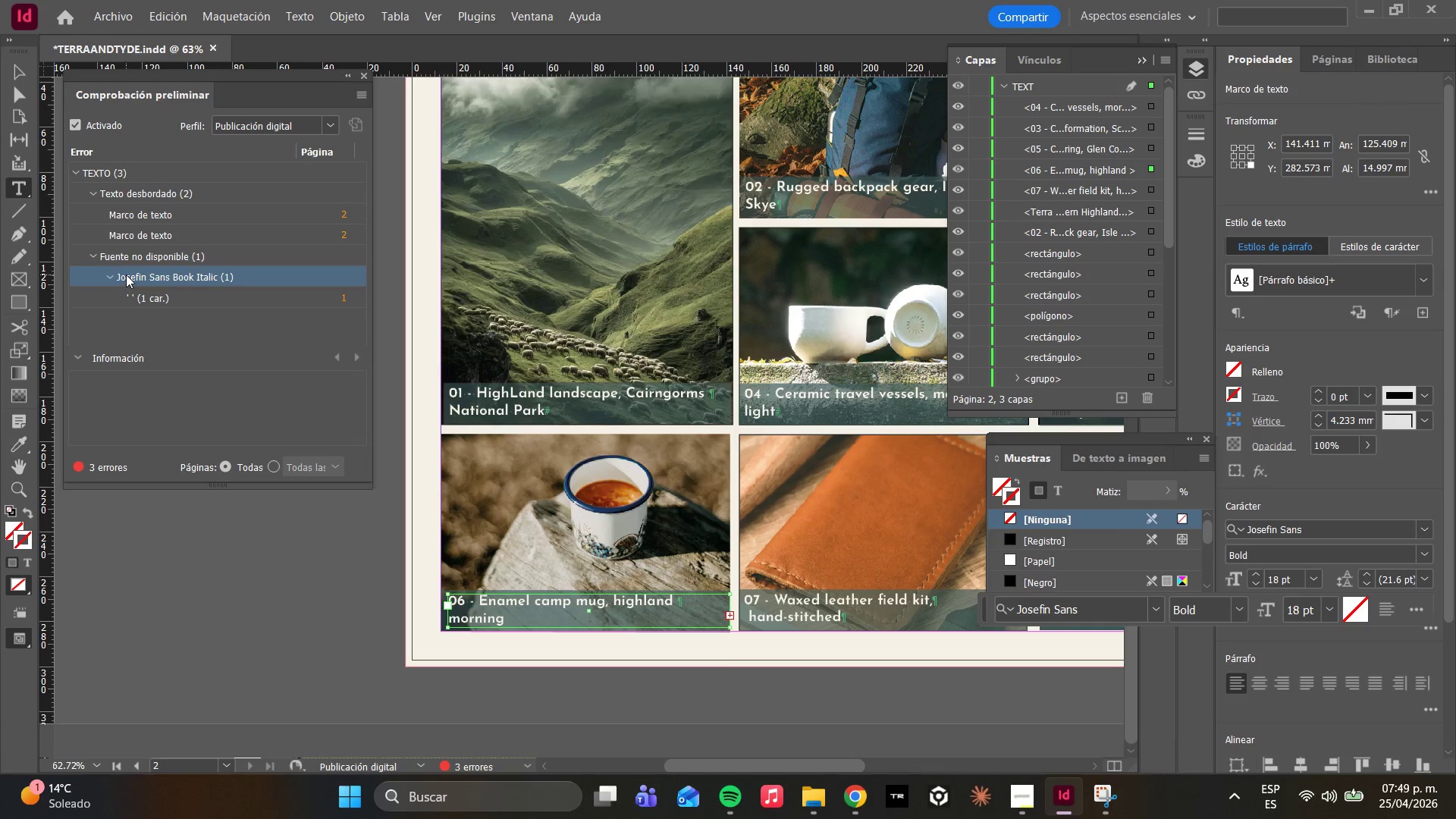 
left_click_drag(start_coordinate=[124, 275], to_coordinate=[131, 278])
 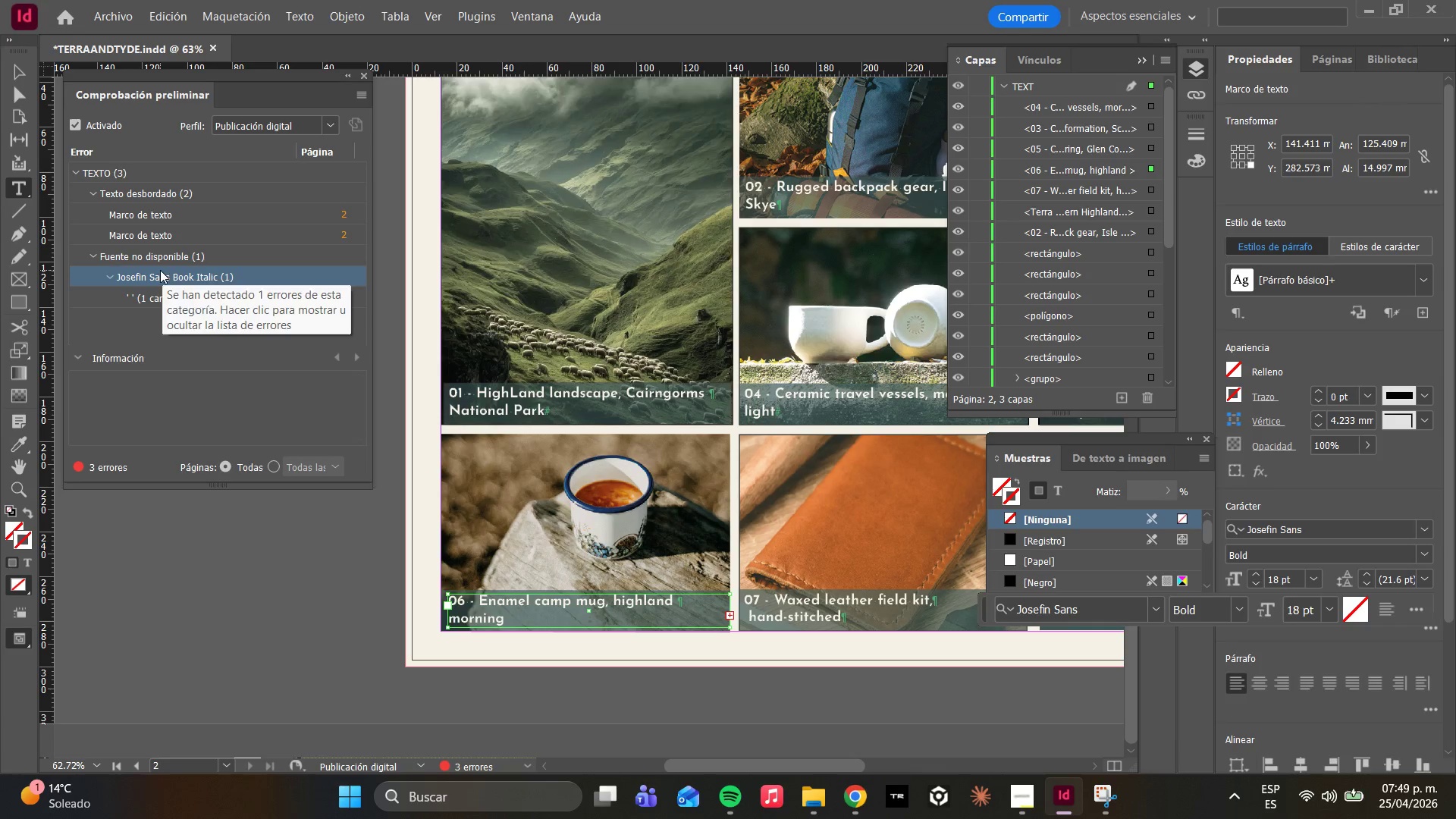 
double_click([150, 300])
 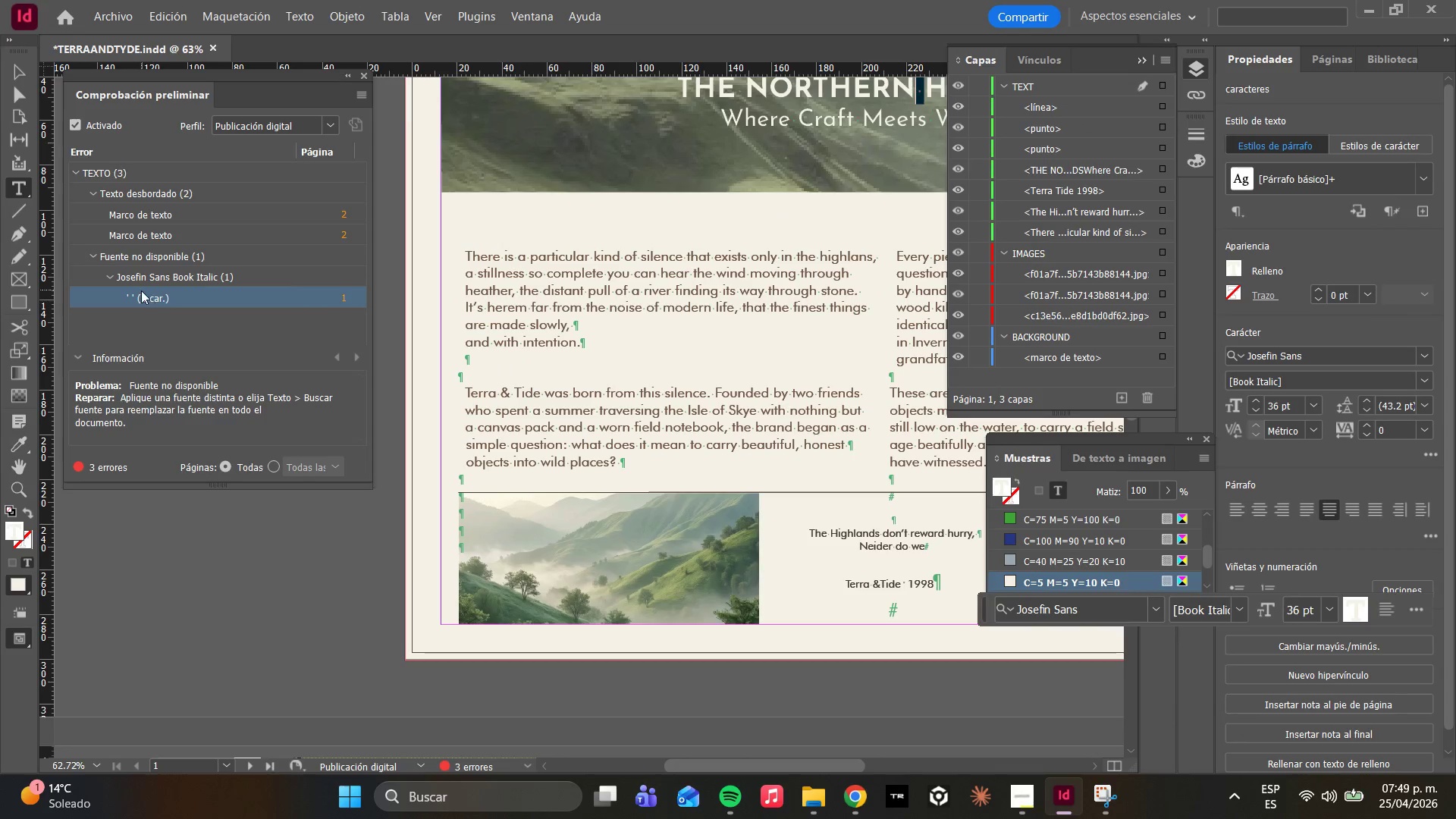 
double_click([139, 299])
 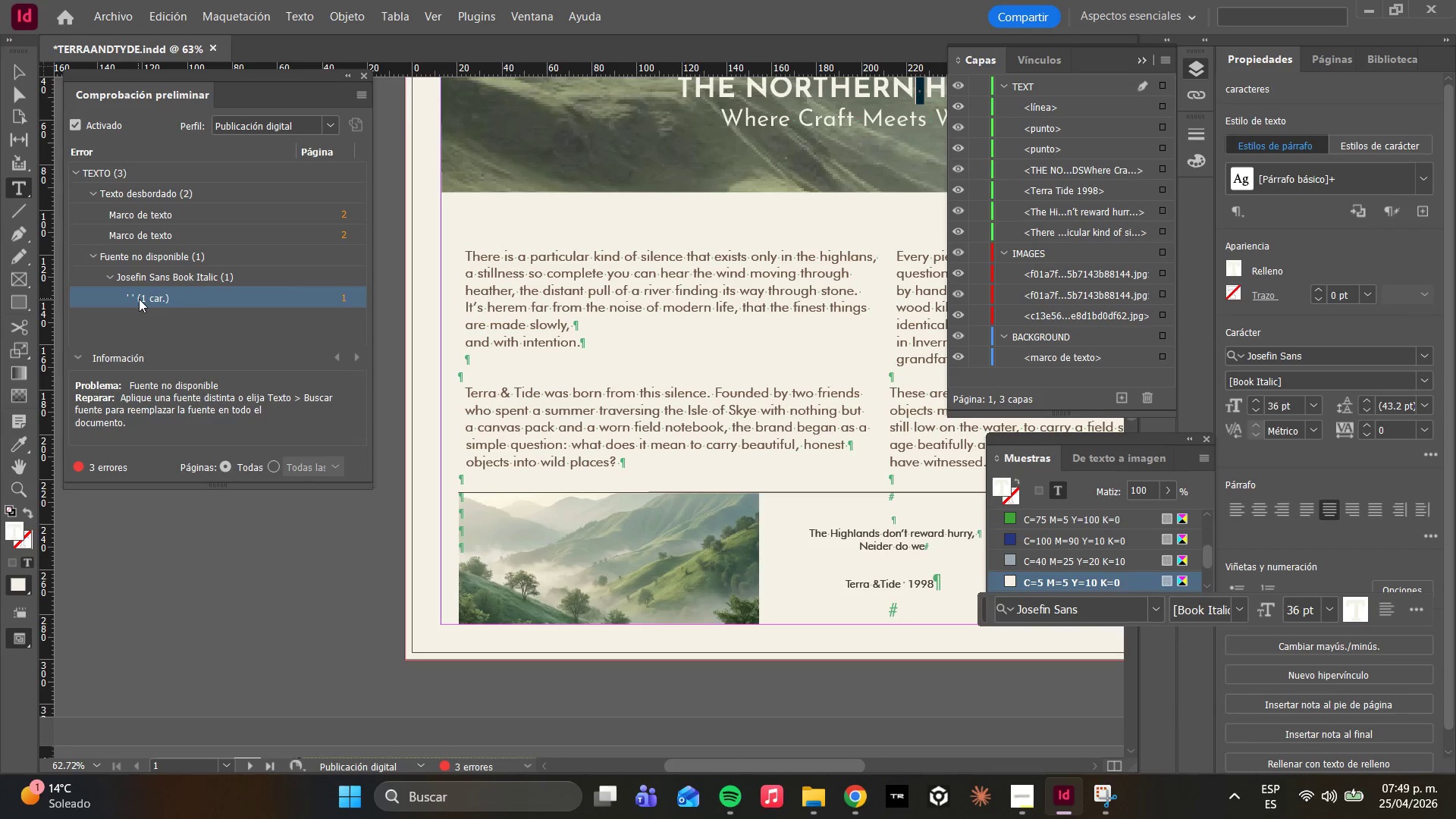 
triple_click([139, 299])
 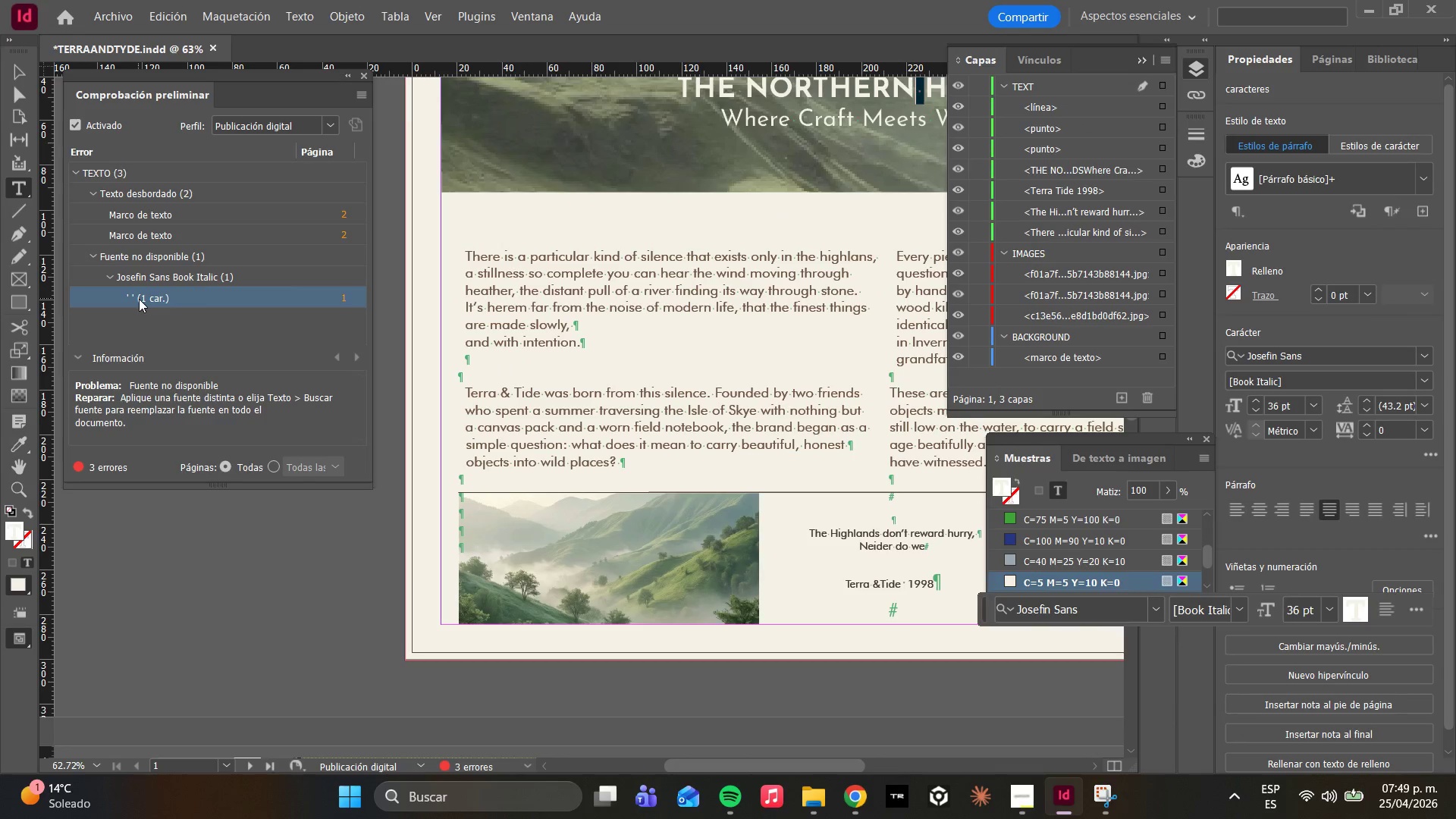 
triple_click([139, 299])
 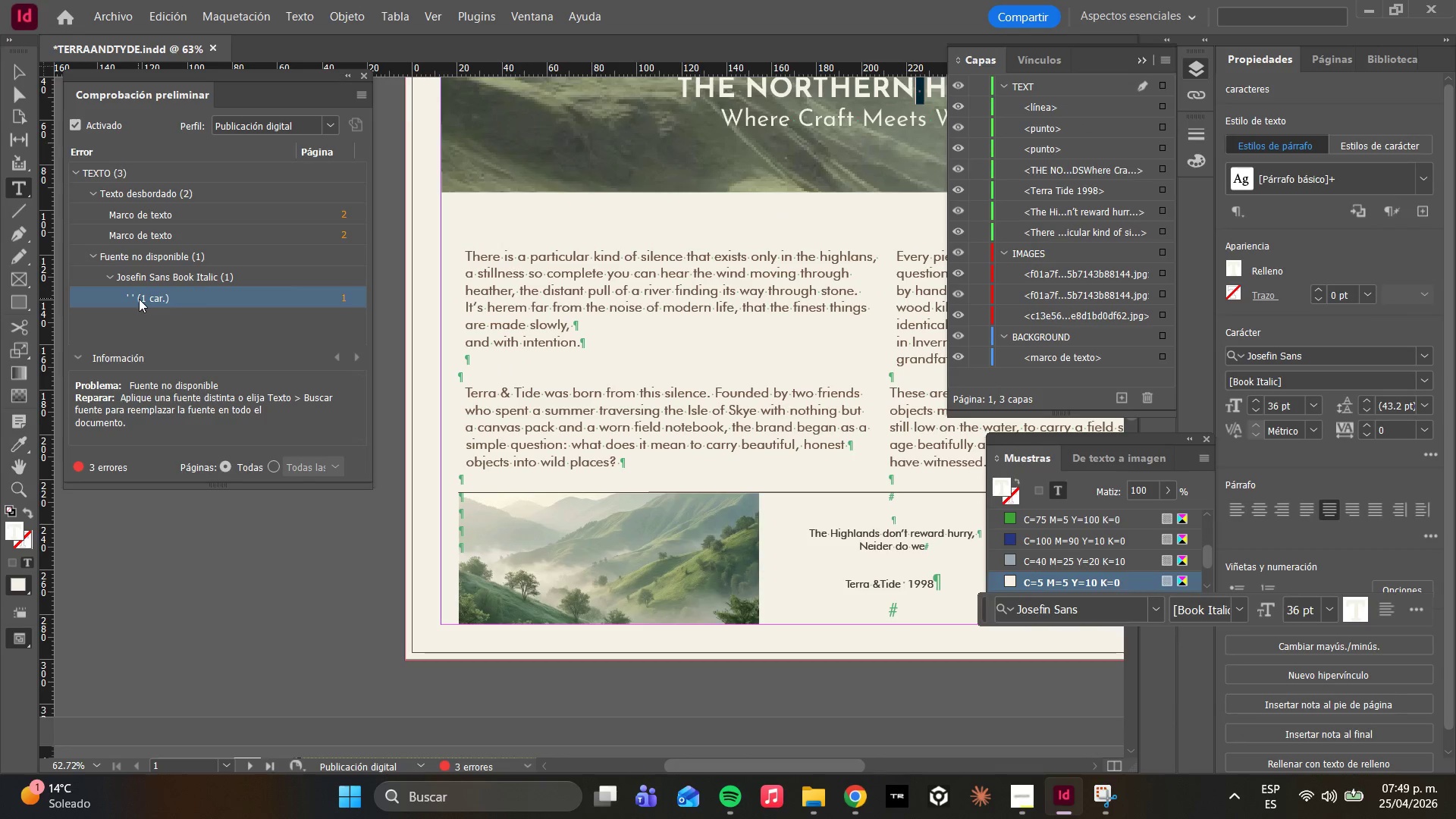 
triple_click([139, 299])
 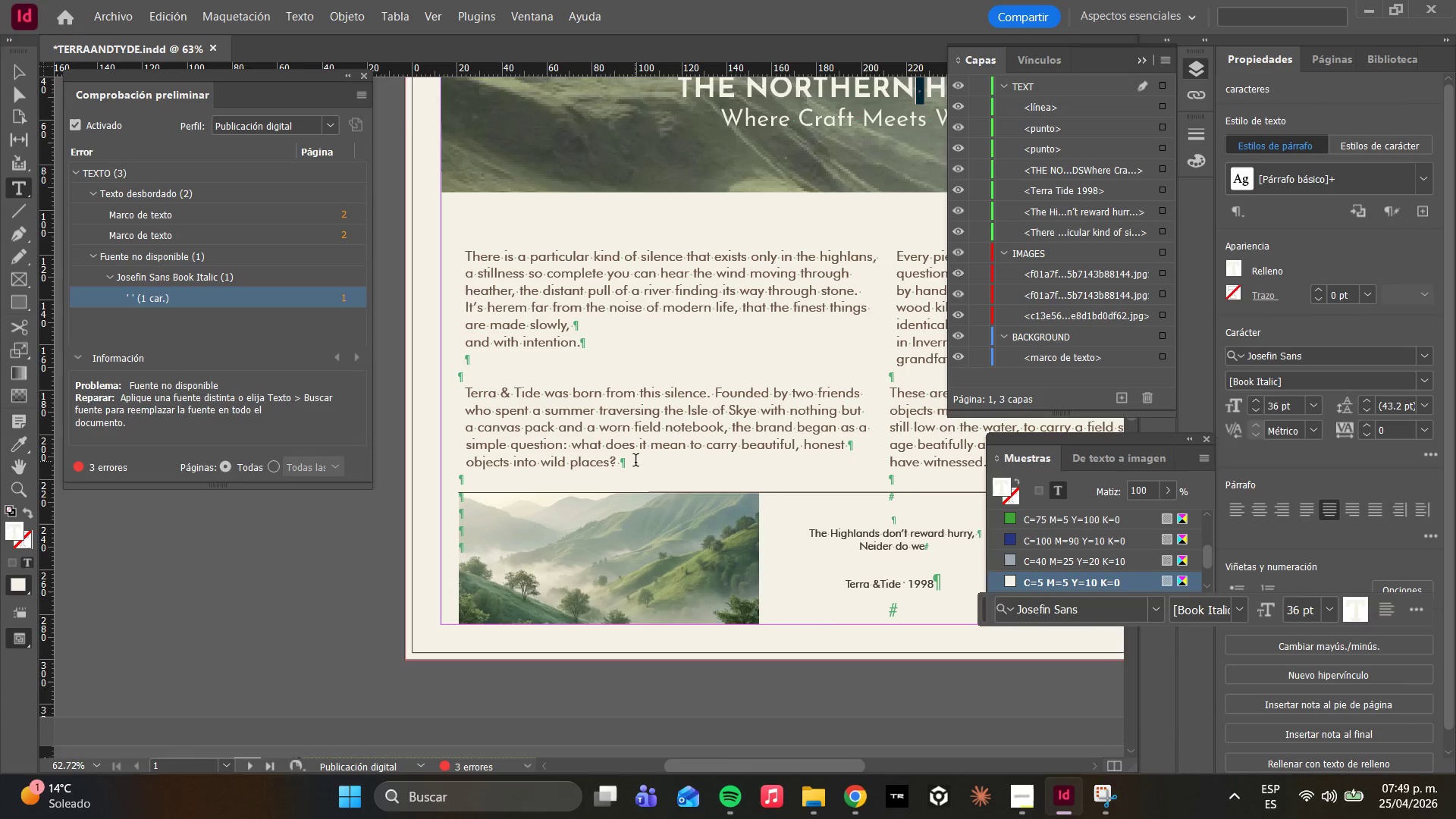 
double_click([196, 277])
 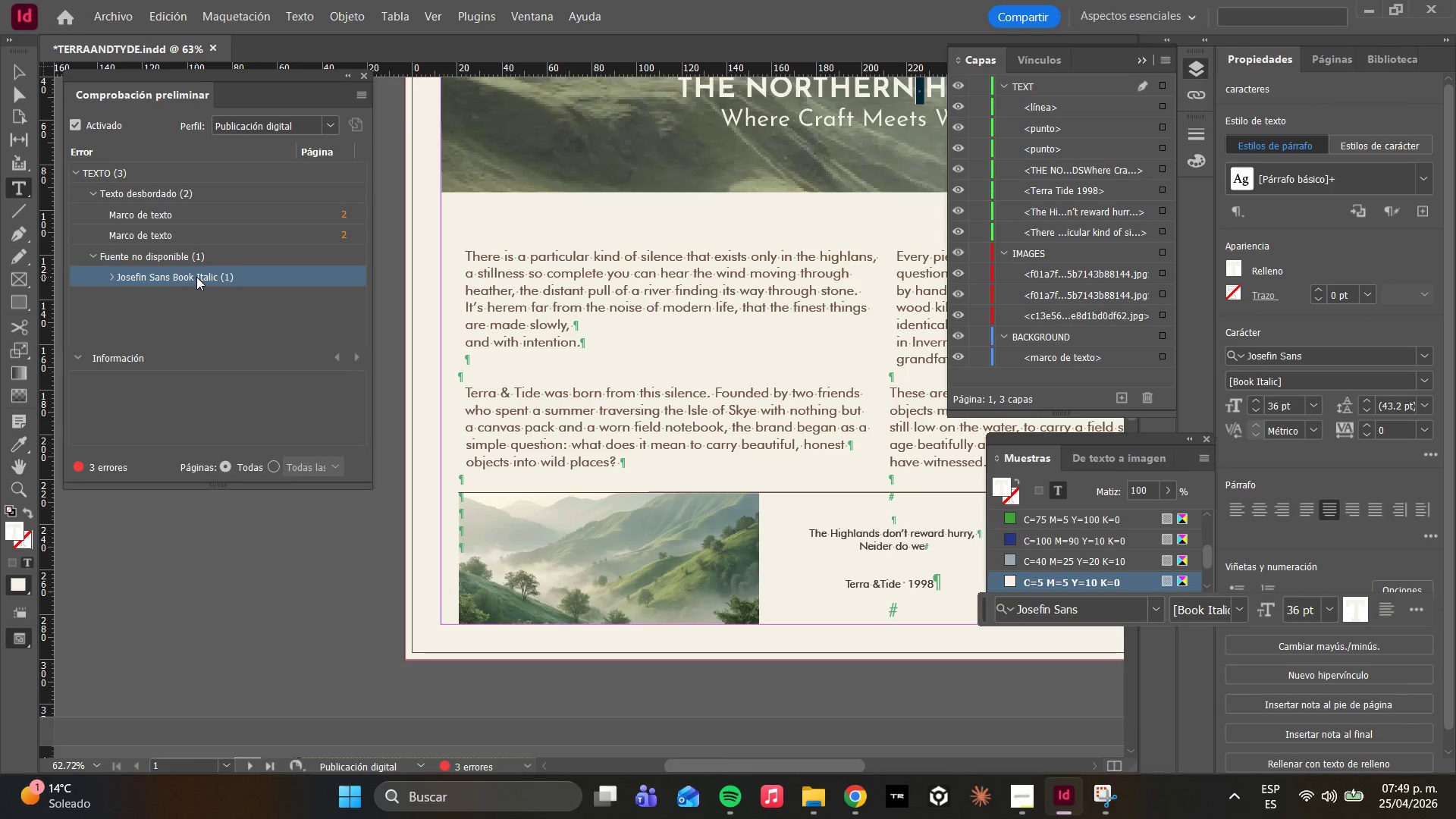 
triple_click([196, 277])
 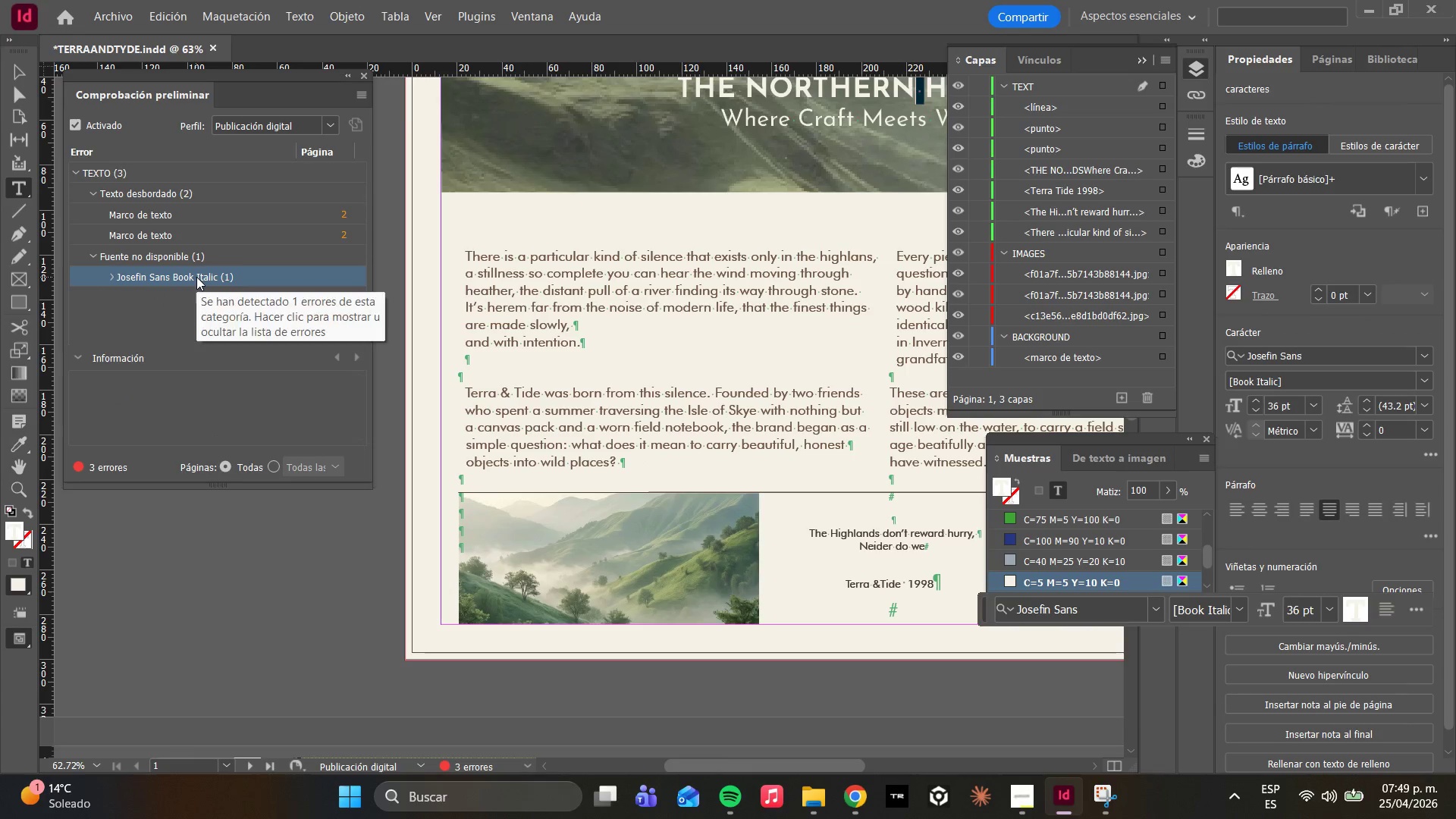 
triple_click([196, 277])
 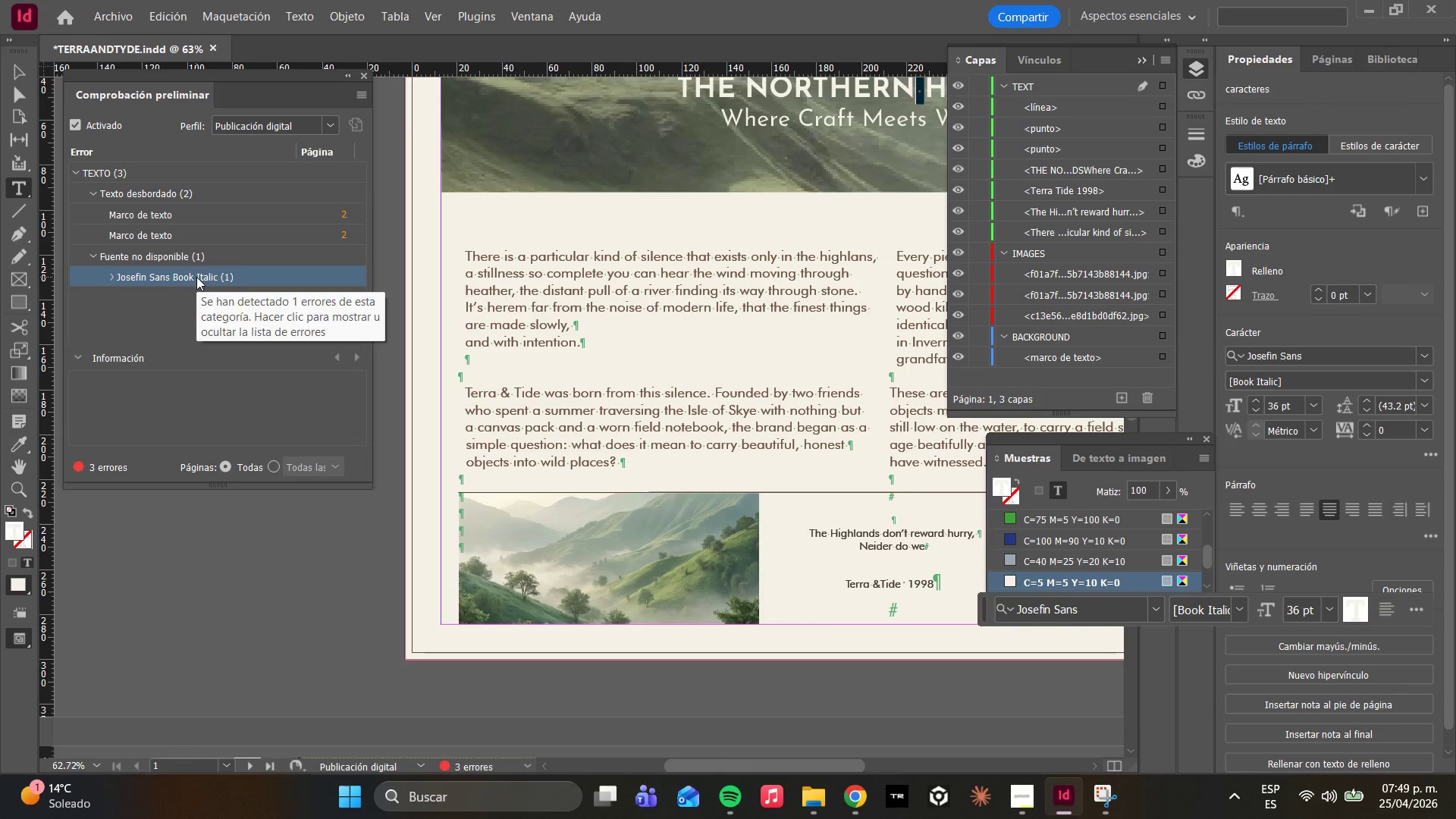 
triple_click([196, 277])
 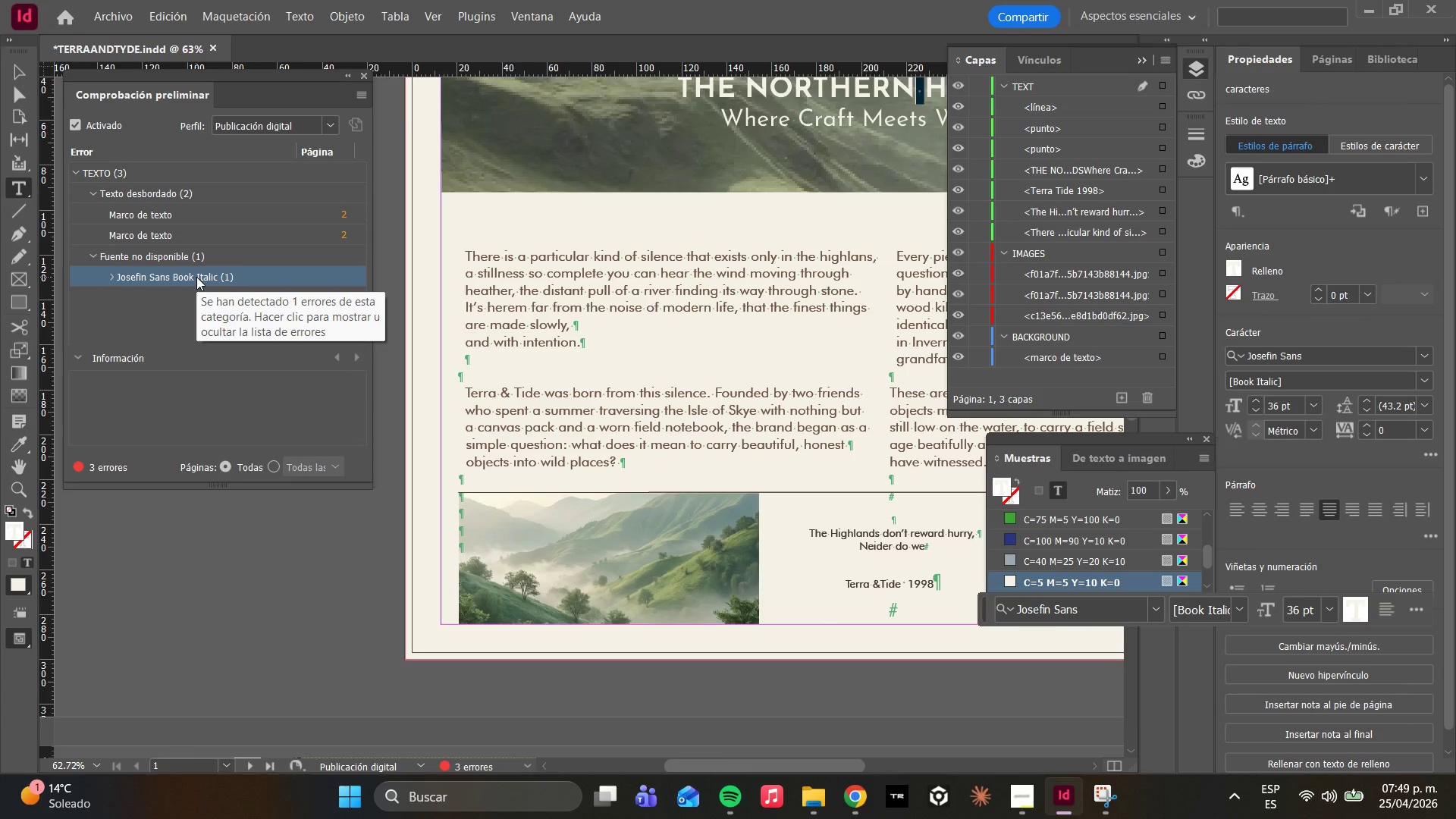 
triple_click([196, 277])
 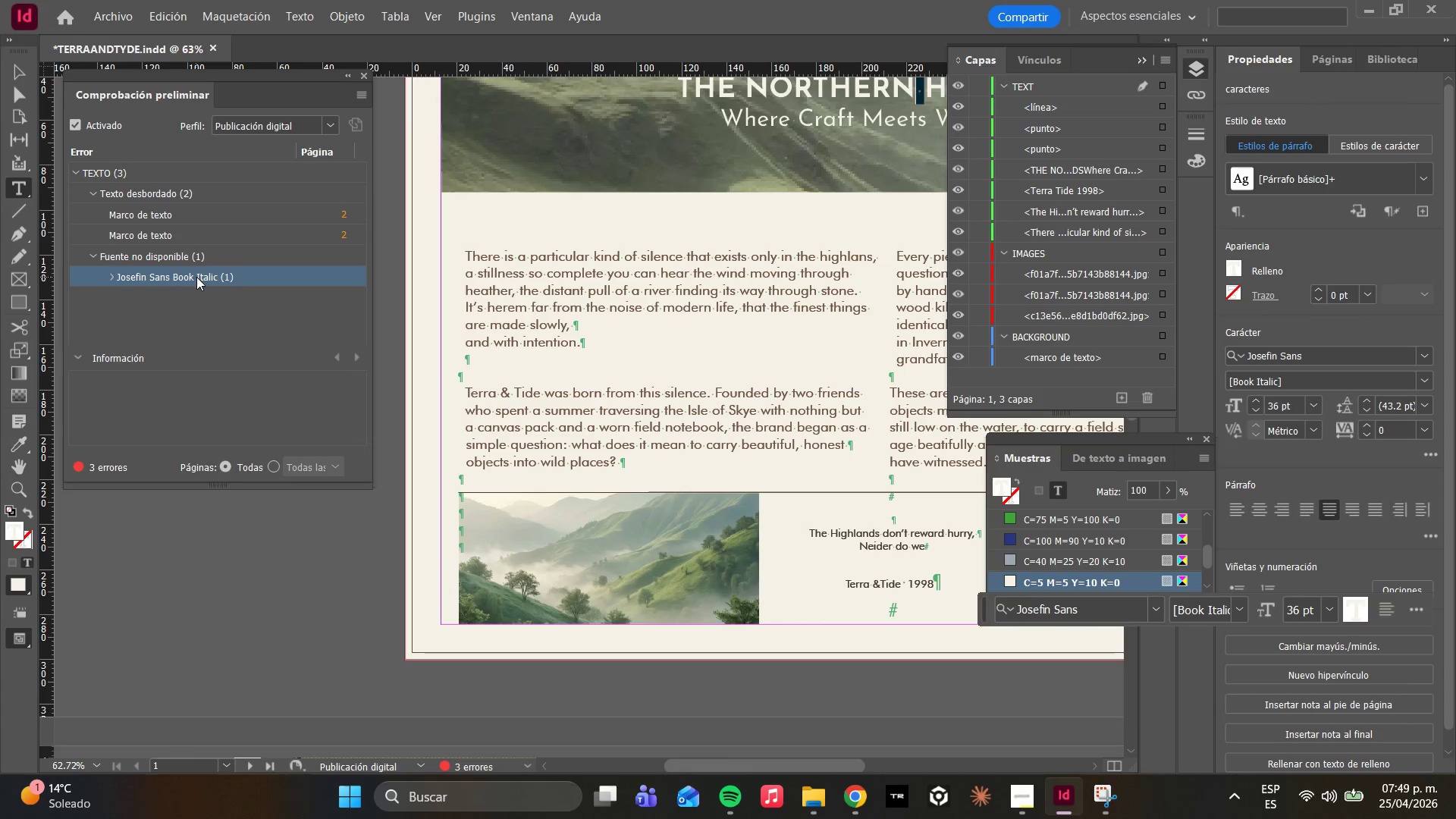 
triple_click([196, 277])
 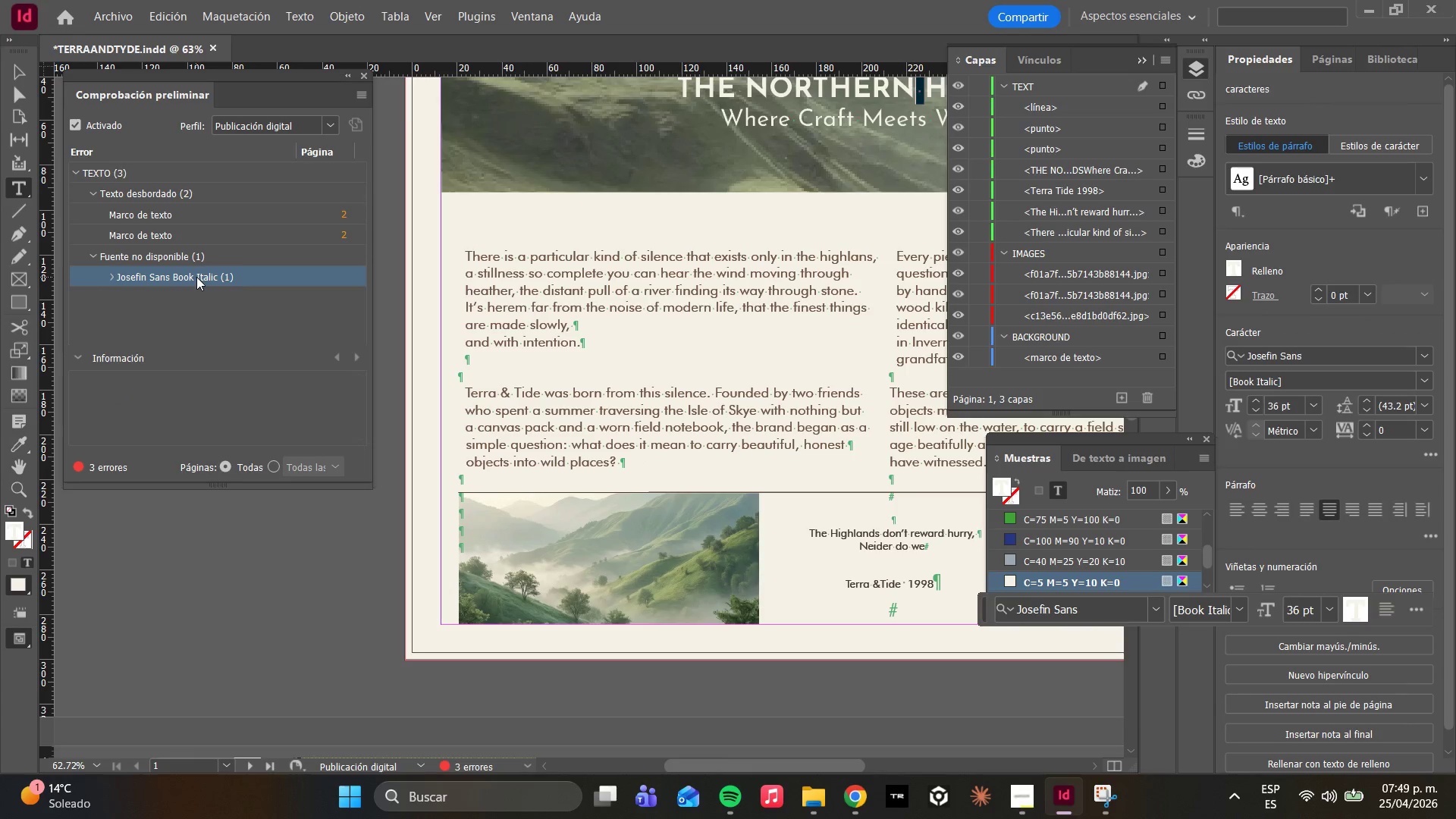 
triple_click([196, 277])
 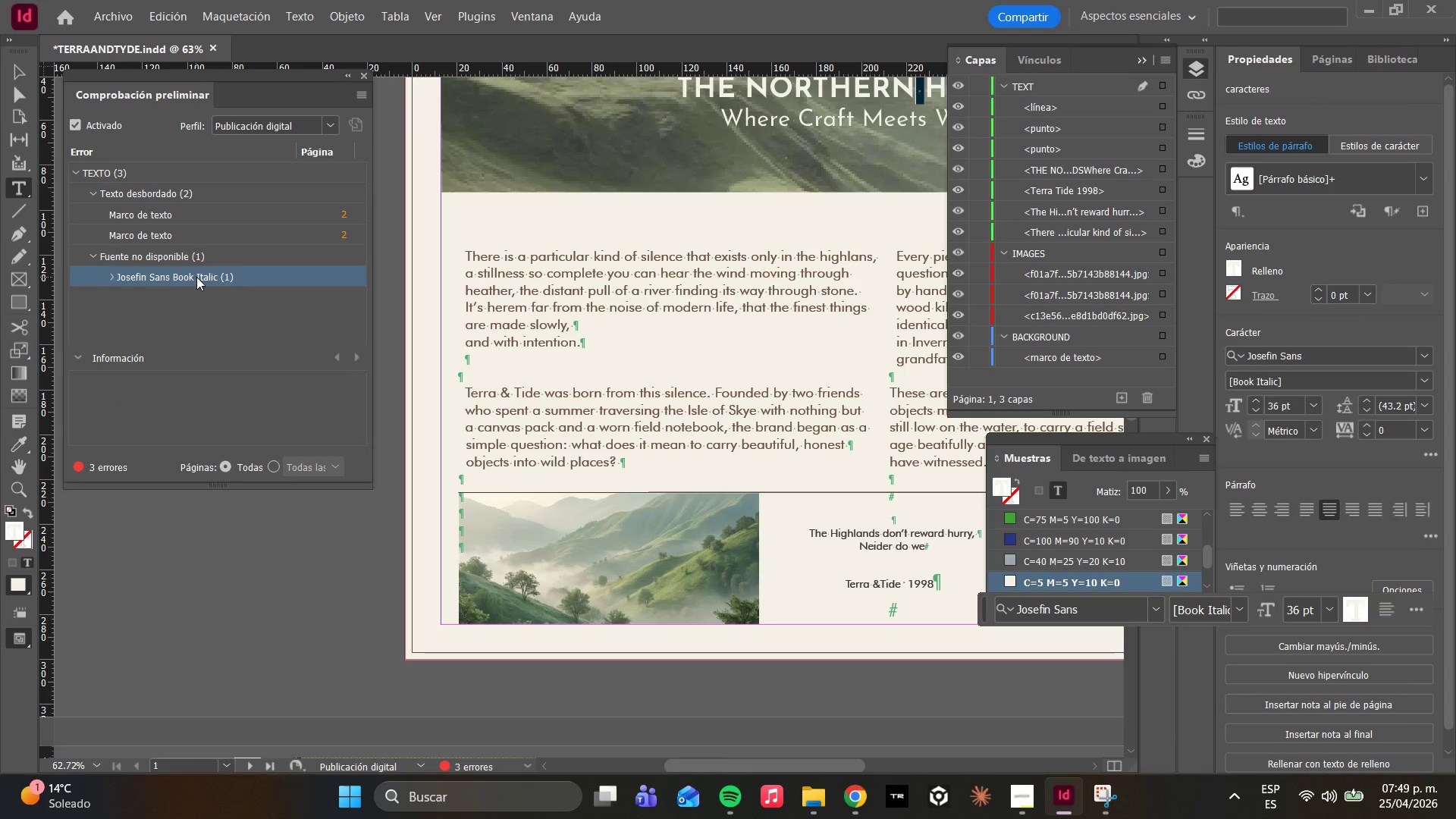 
right_click([196, 277])
 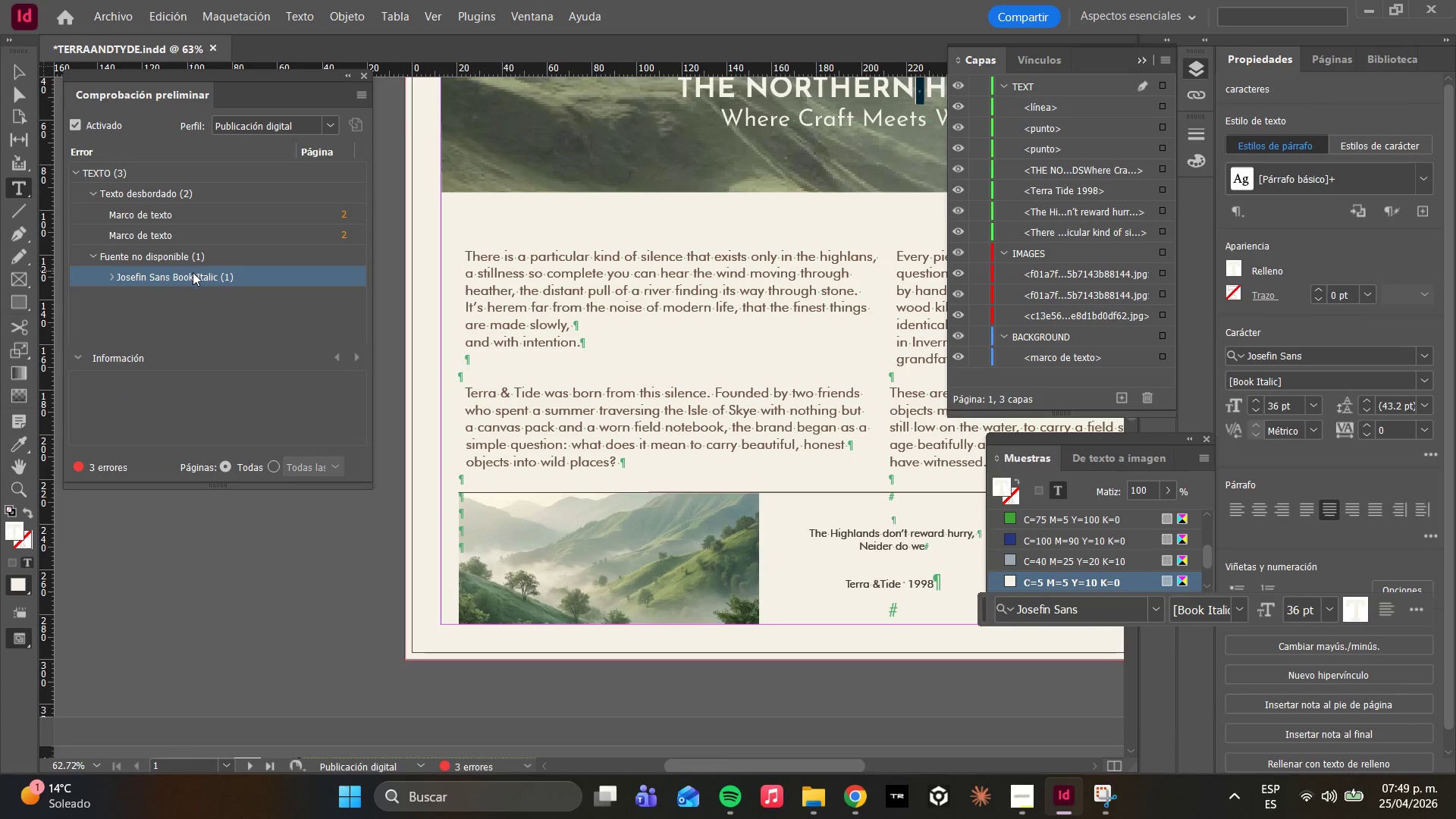 
left_click([194, 287])
 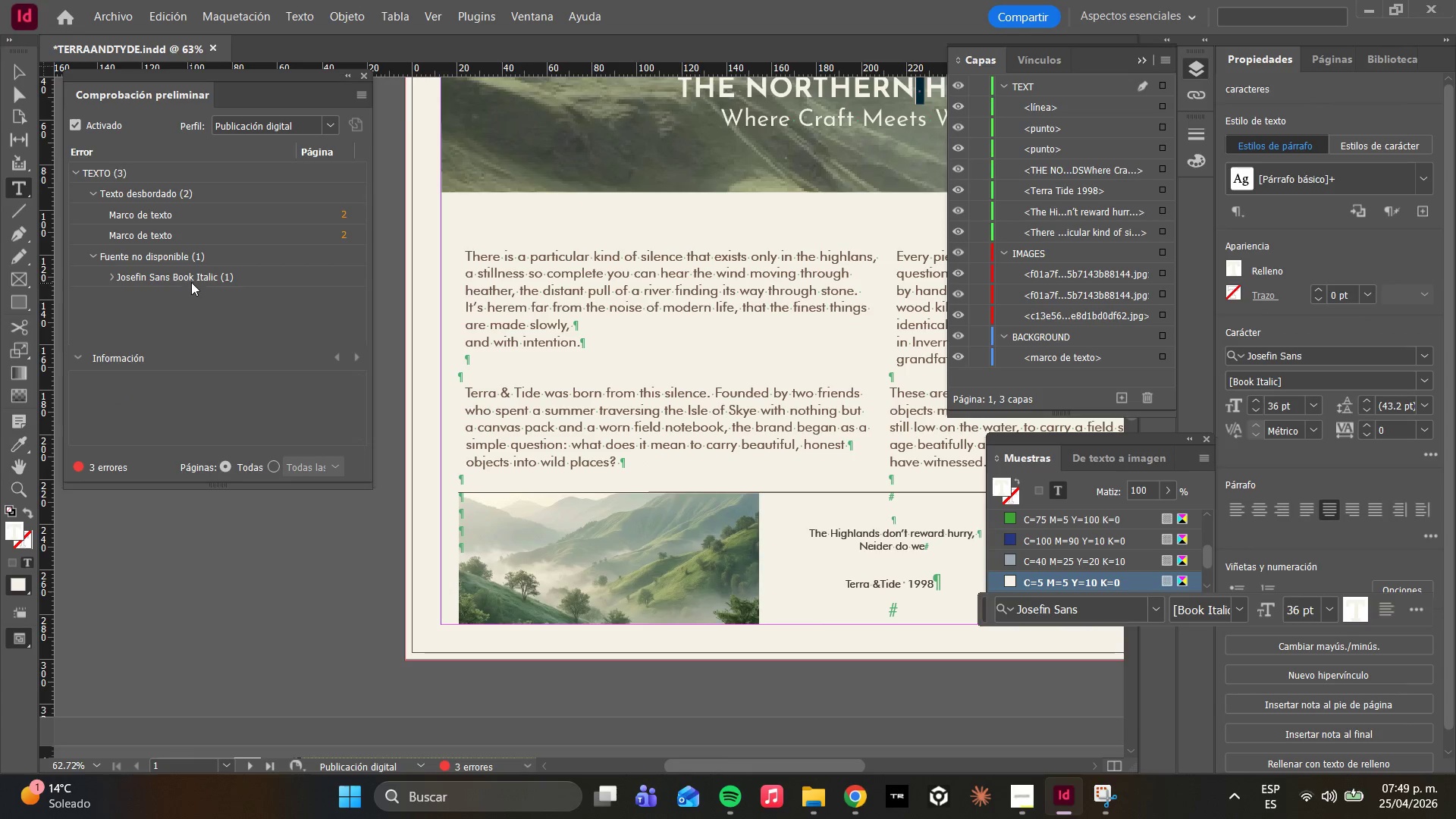 
left_click([189, 281])
 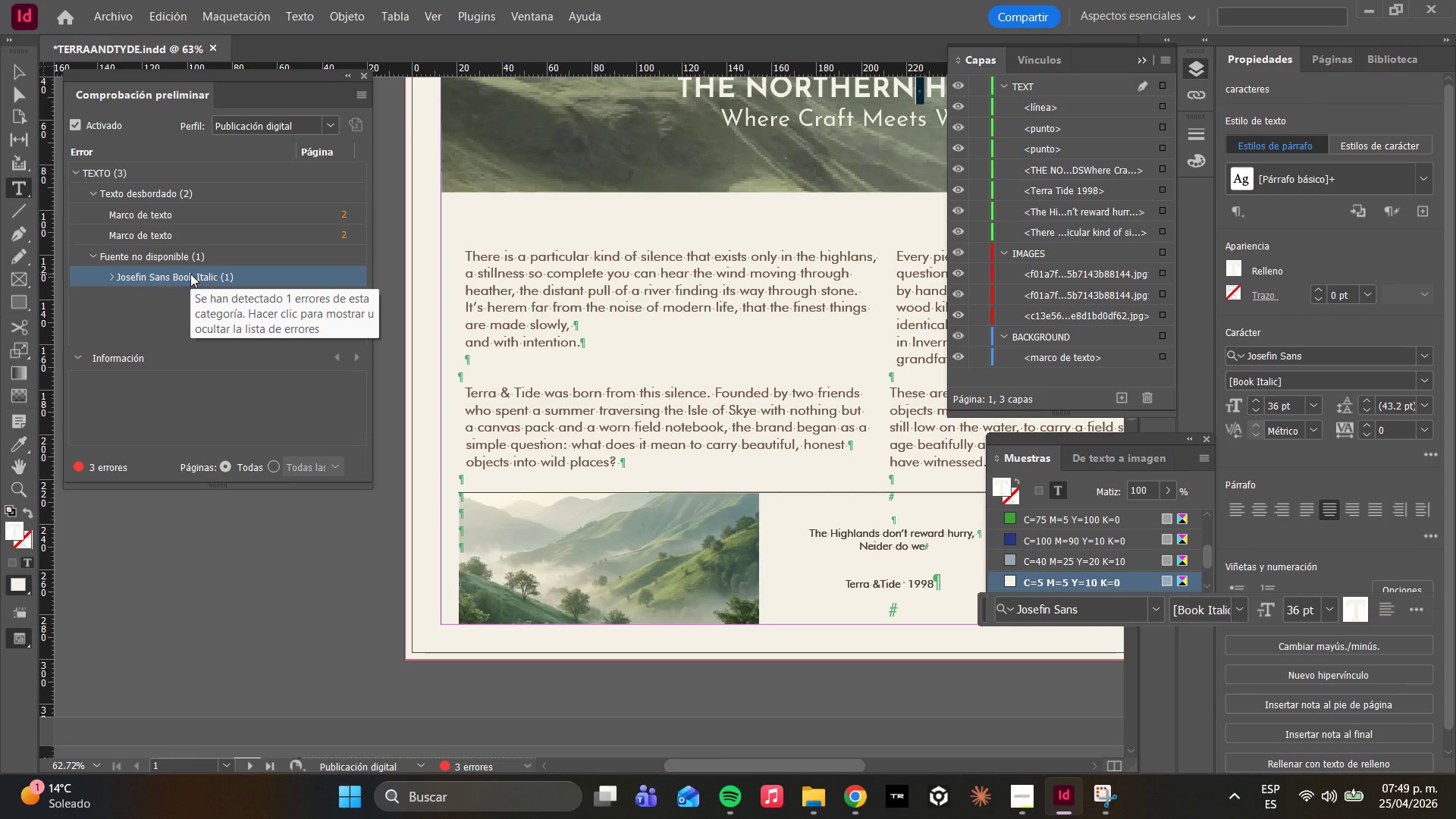 
double_click([190, 274])
 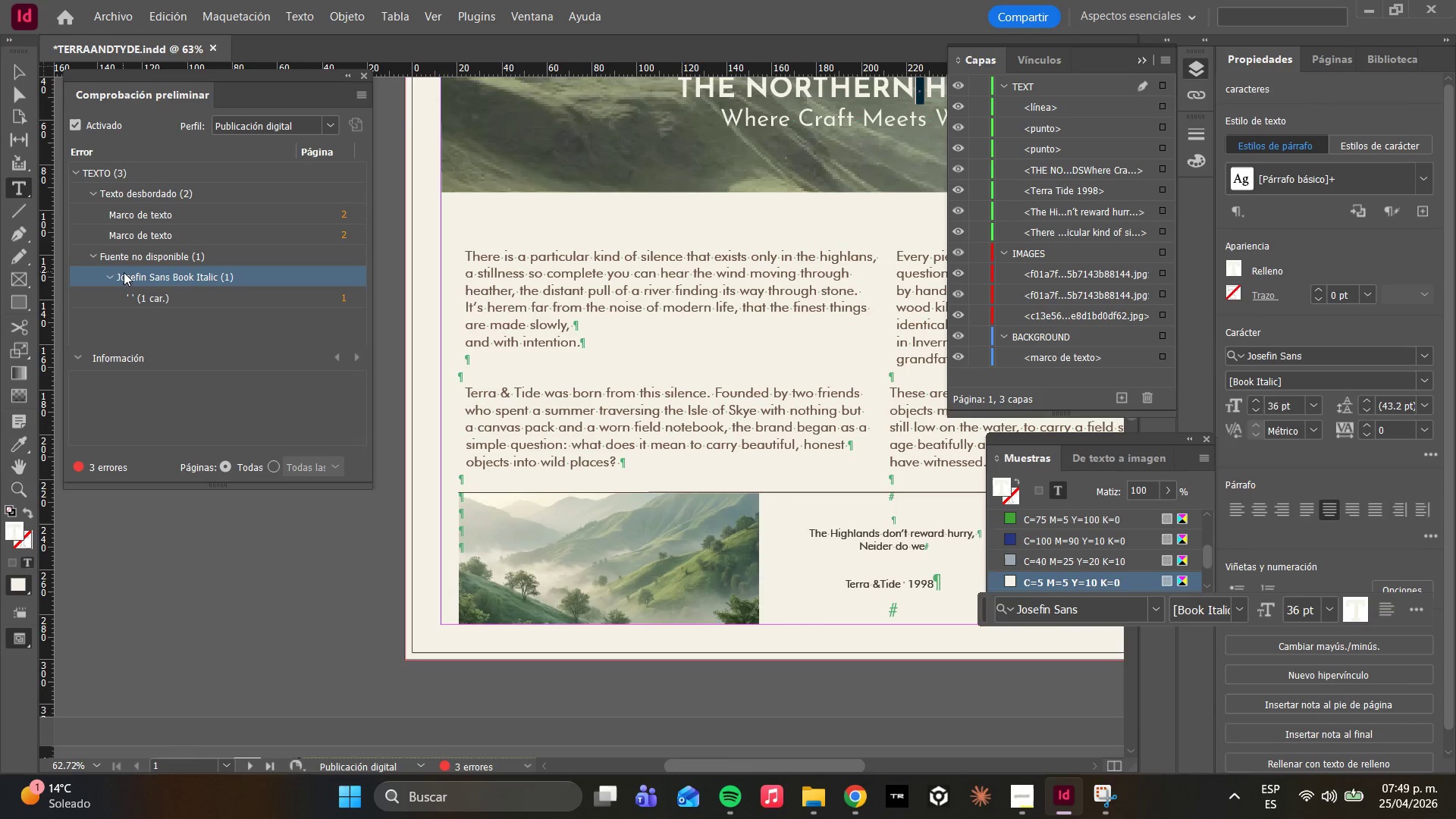 
left_click([115, 274])
 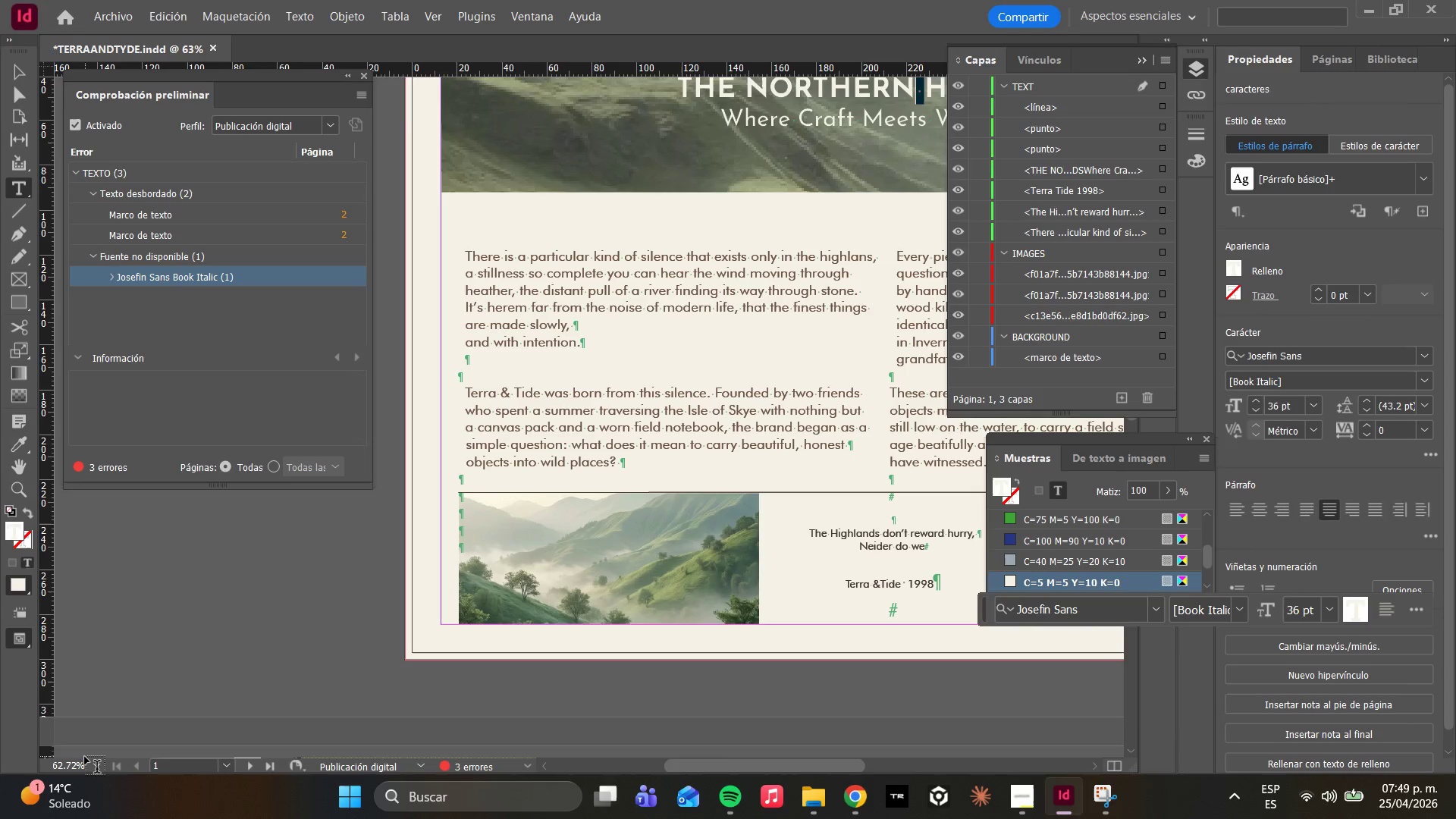 
wait(34.91)
 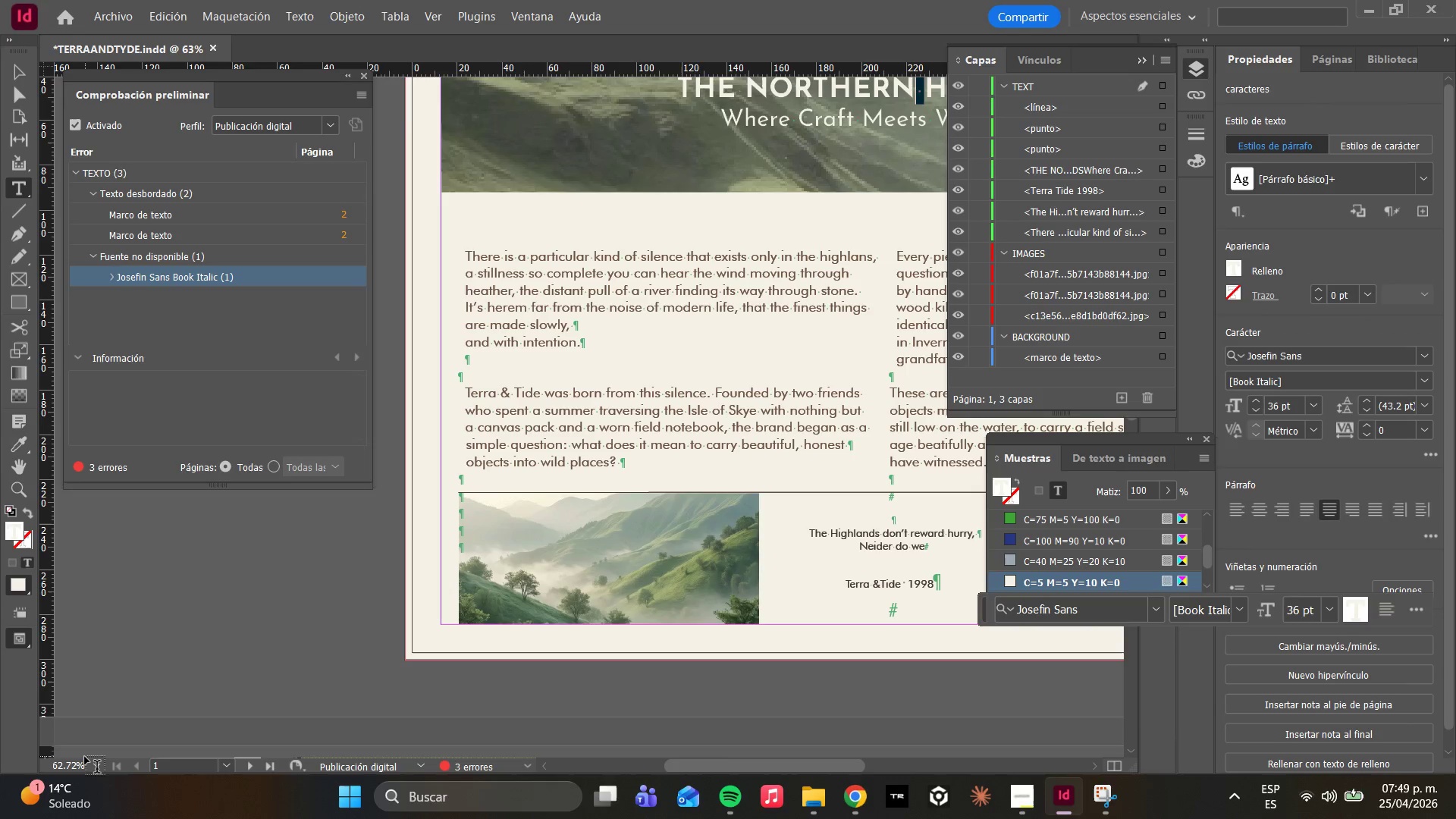 
double_click([214, 273])
 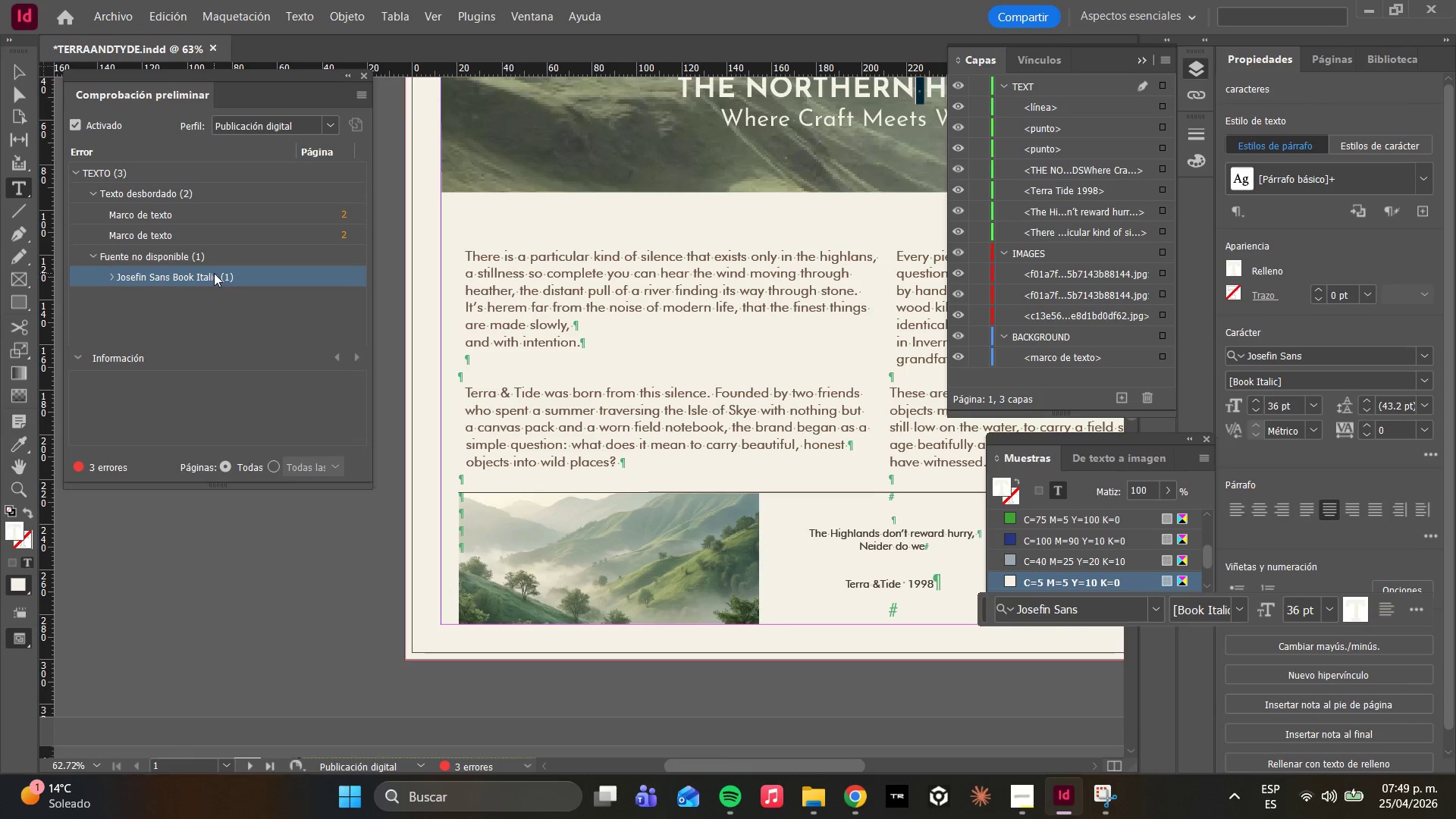 
triple_click([214, 273])
 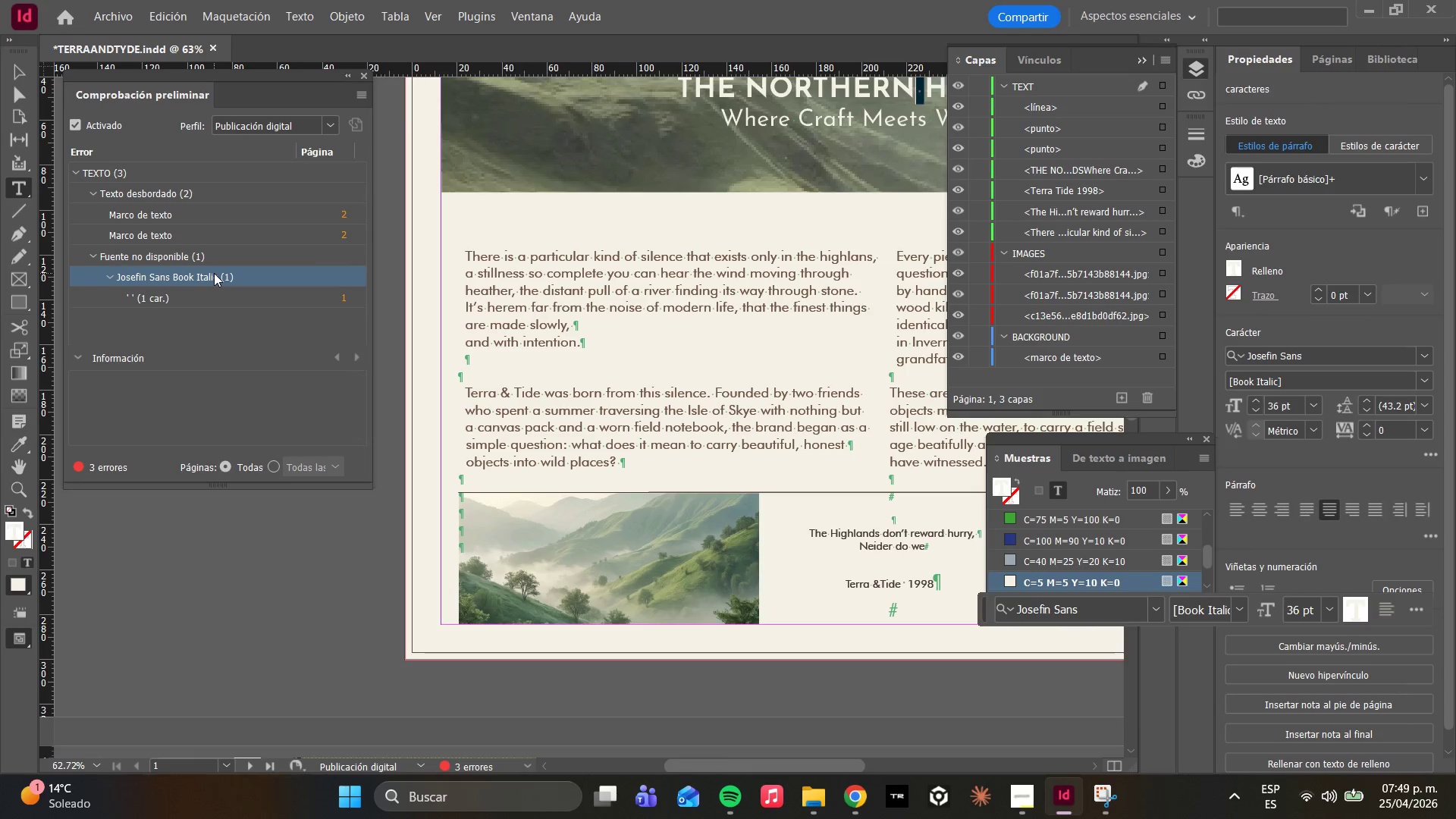 
triple_click([214, 273])
 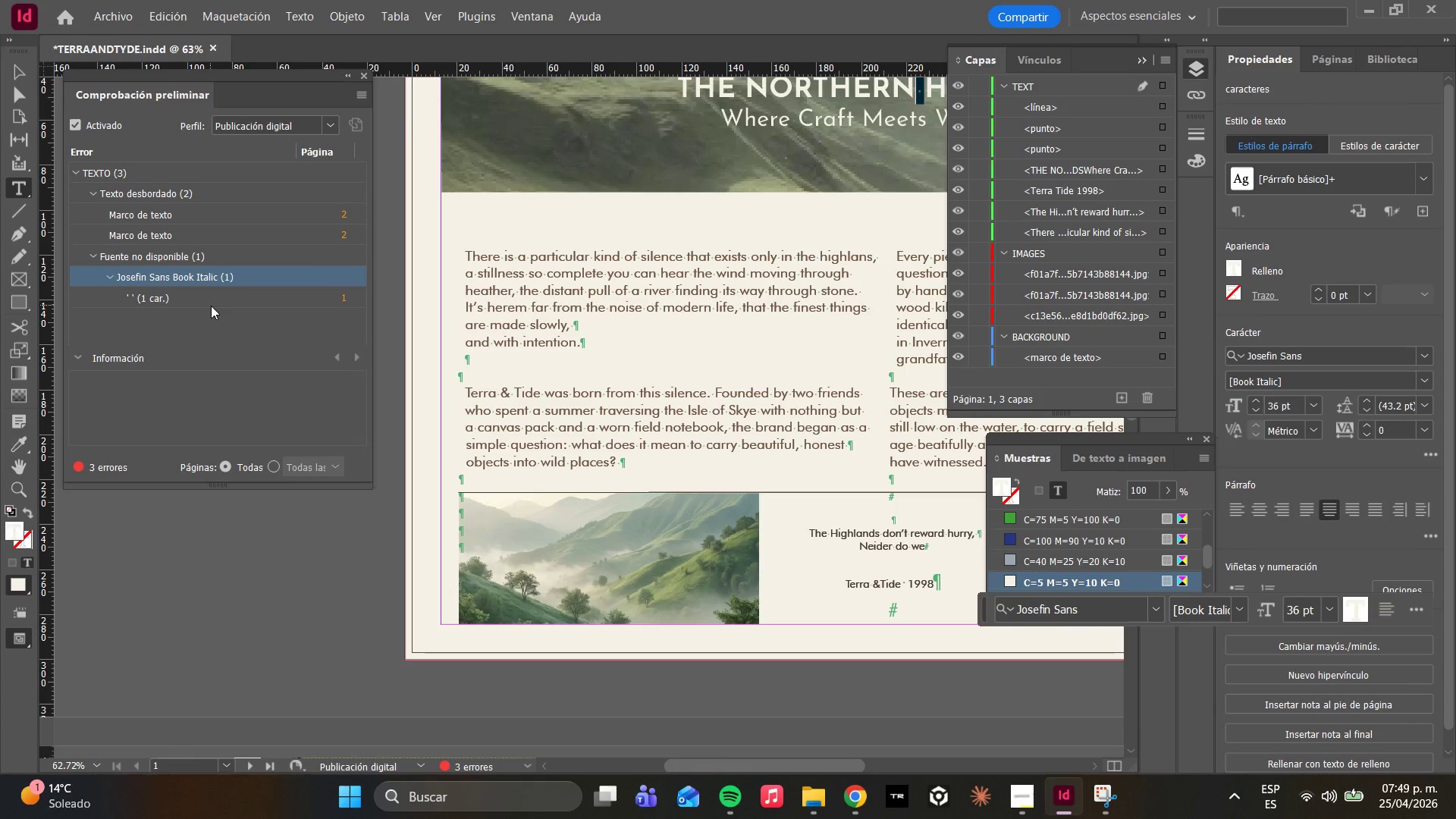 
double_click([202, 296])
 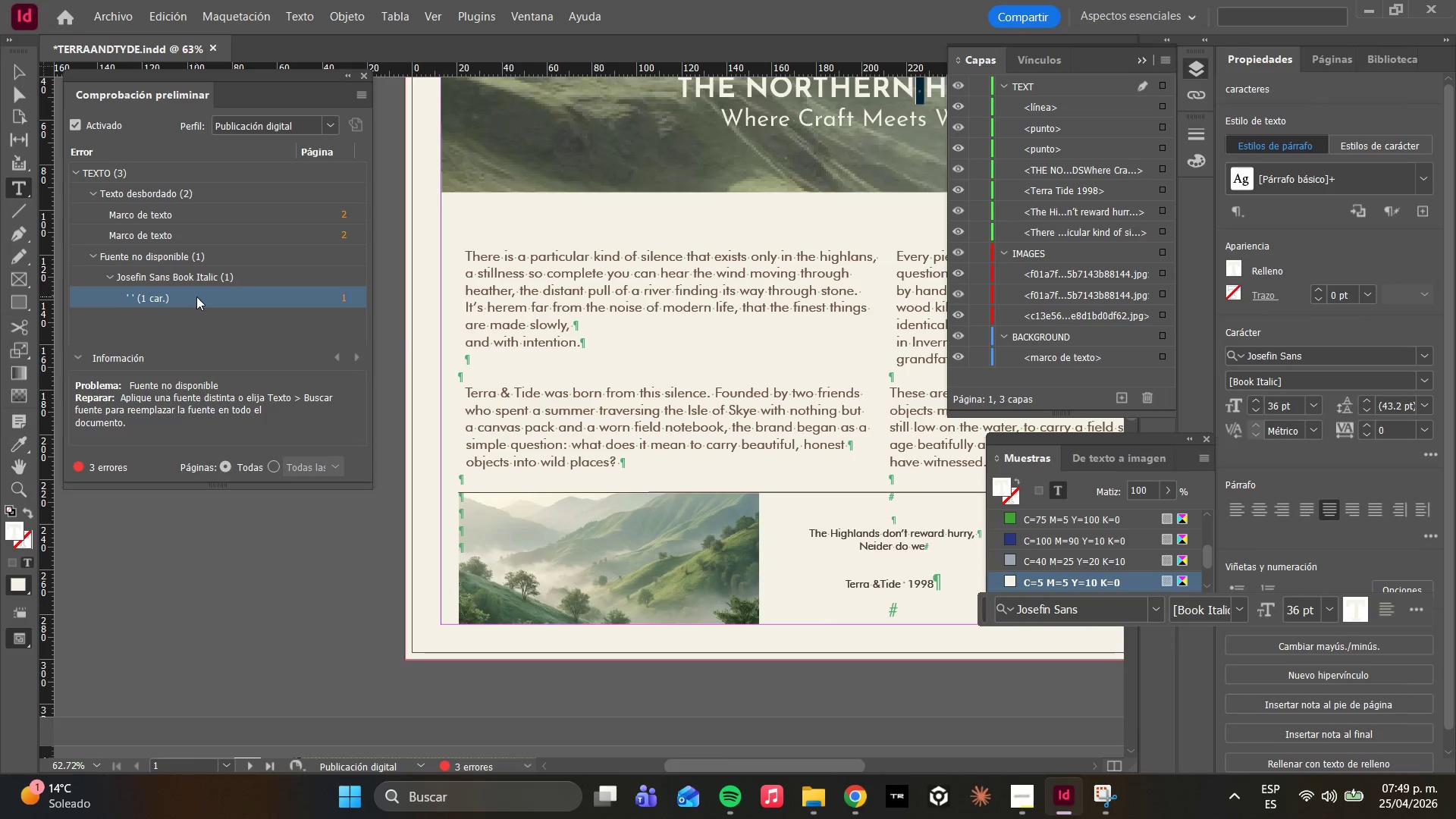 
left_click([193, 297])
 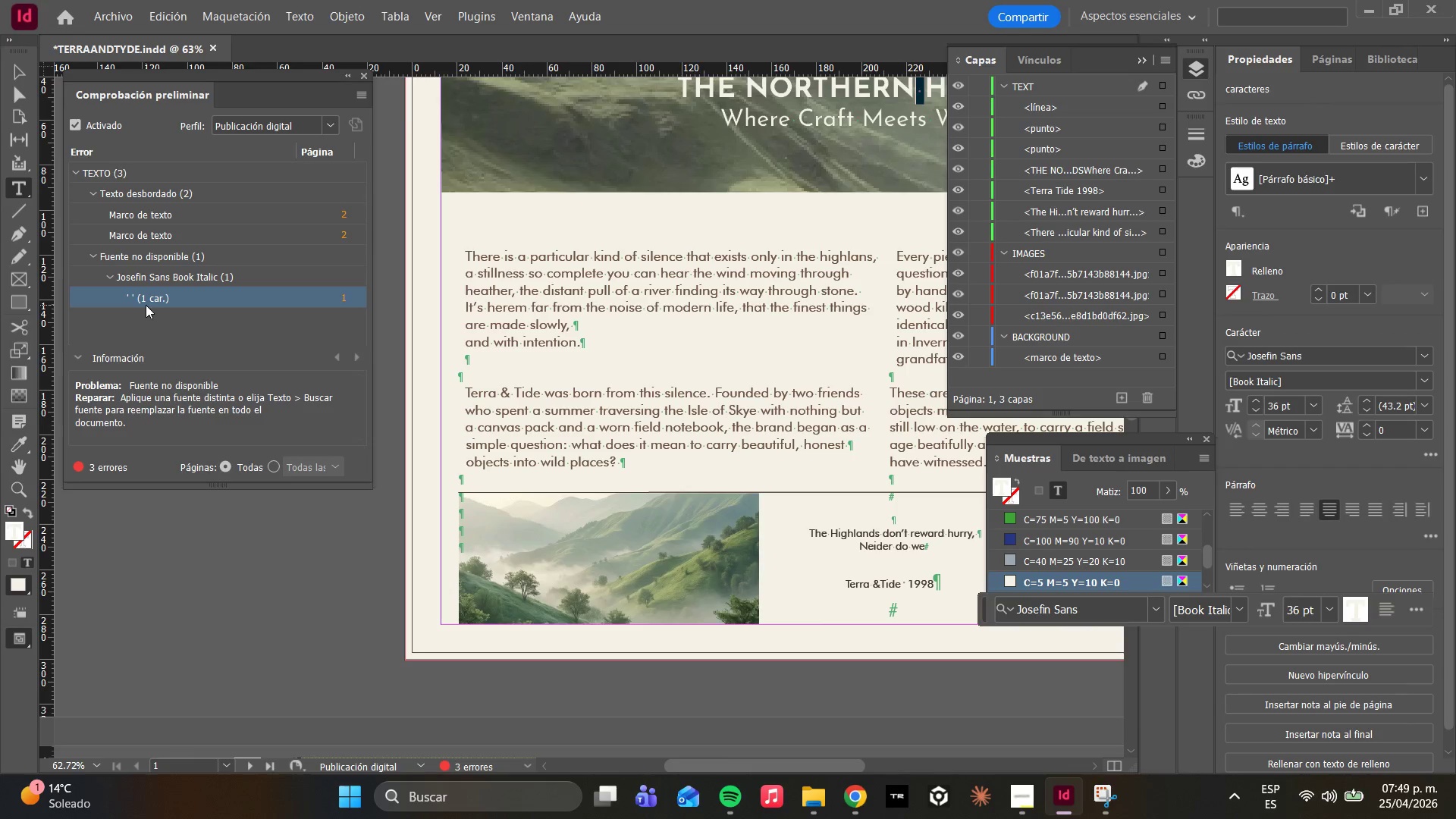 
right_click([141, 306])
 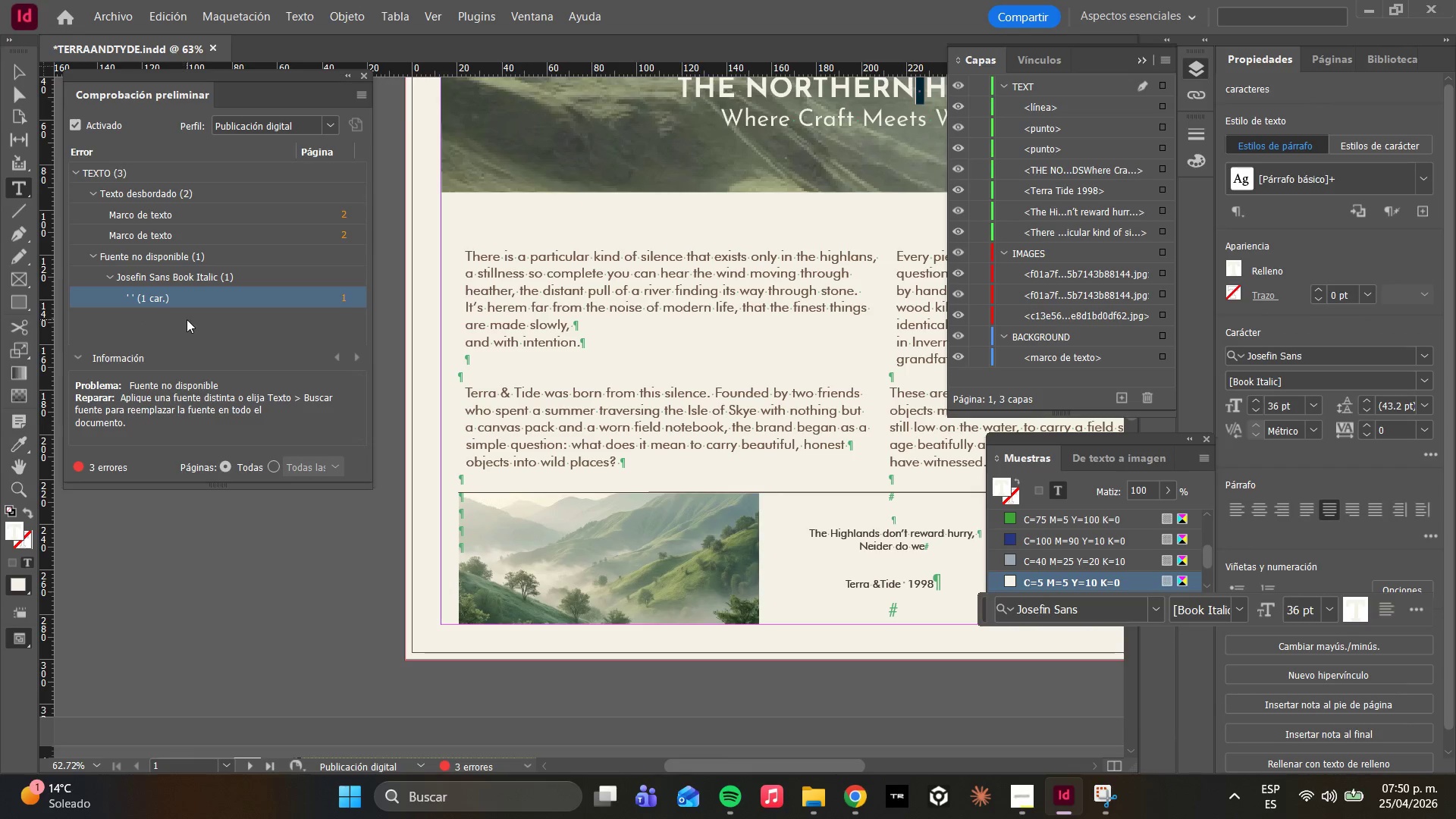 
double_click([185, 300])
 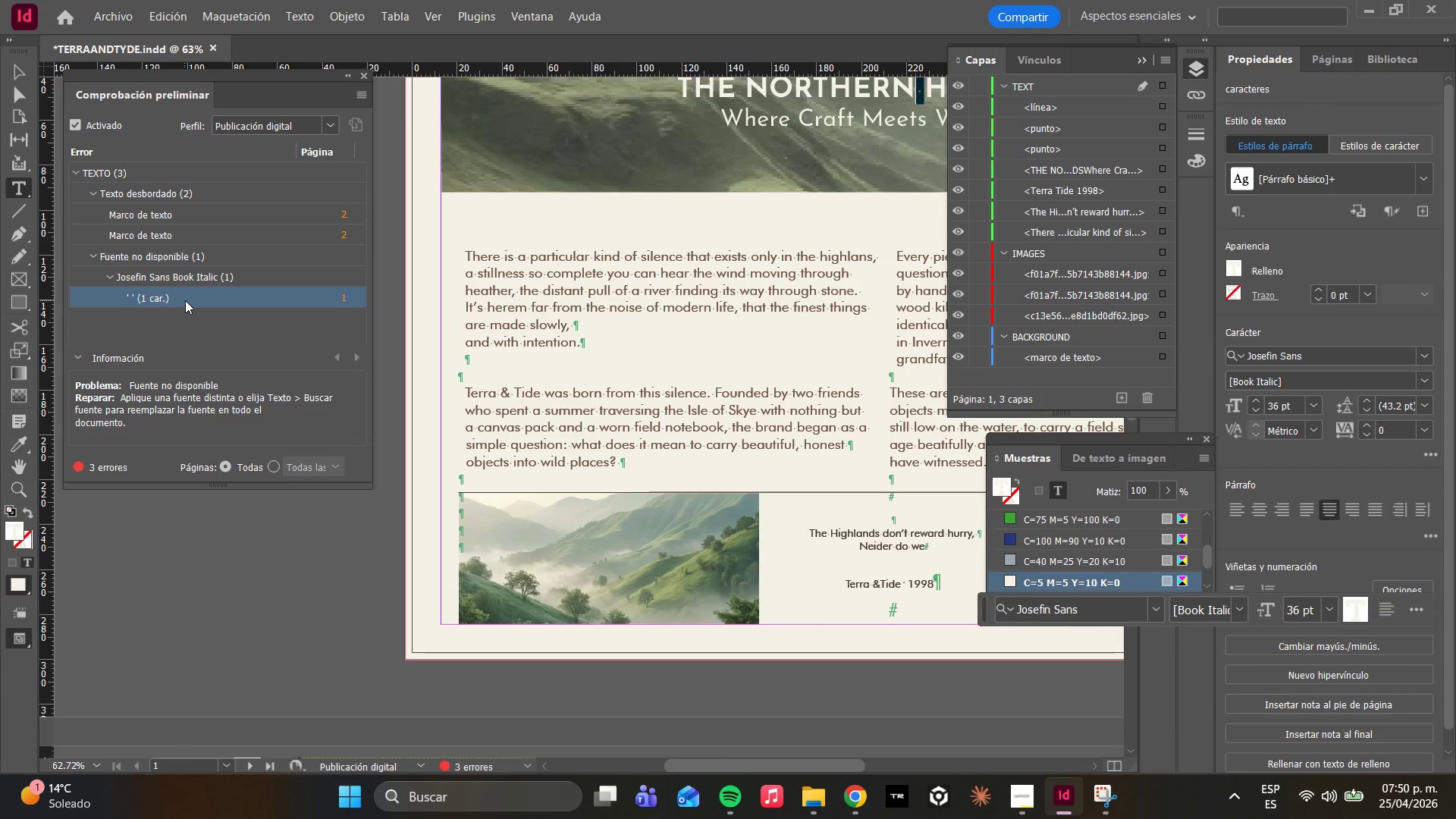 
right_click([185, 300])
 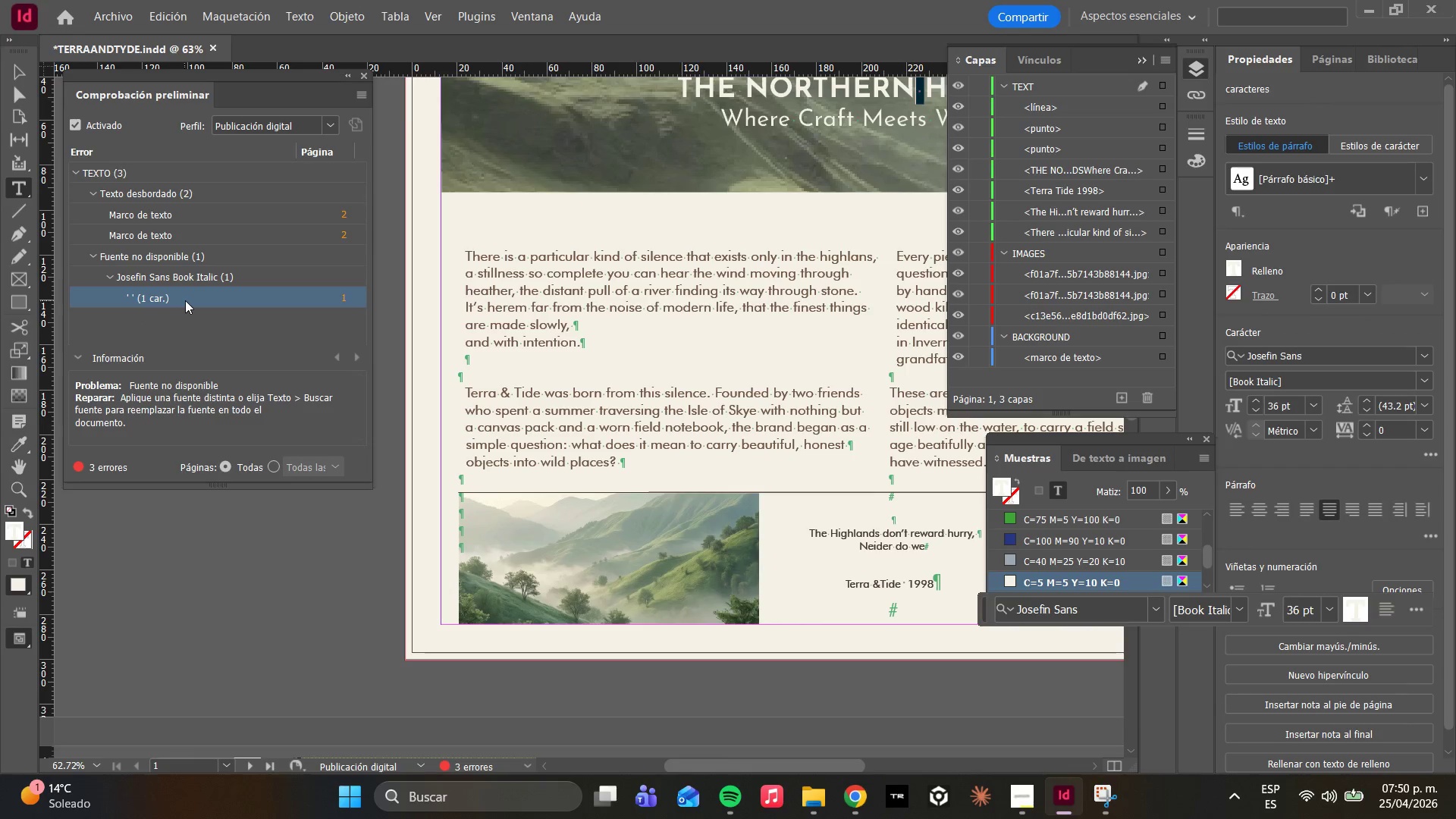 
double_click([185, 300])
 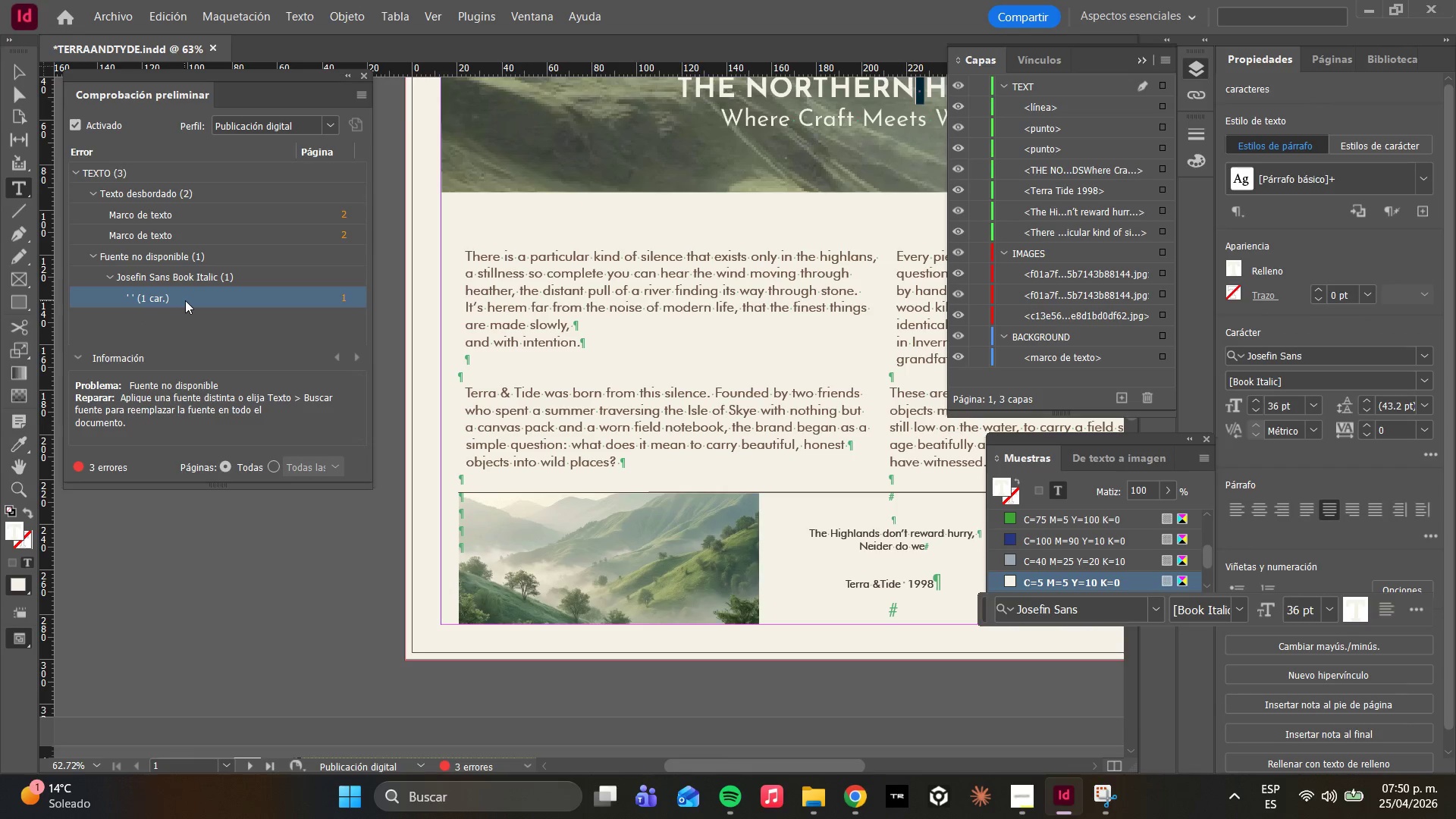 
triple_click([185, 300])
 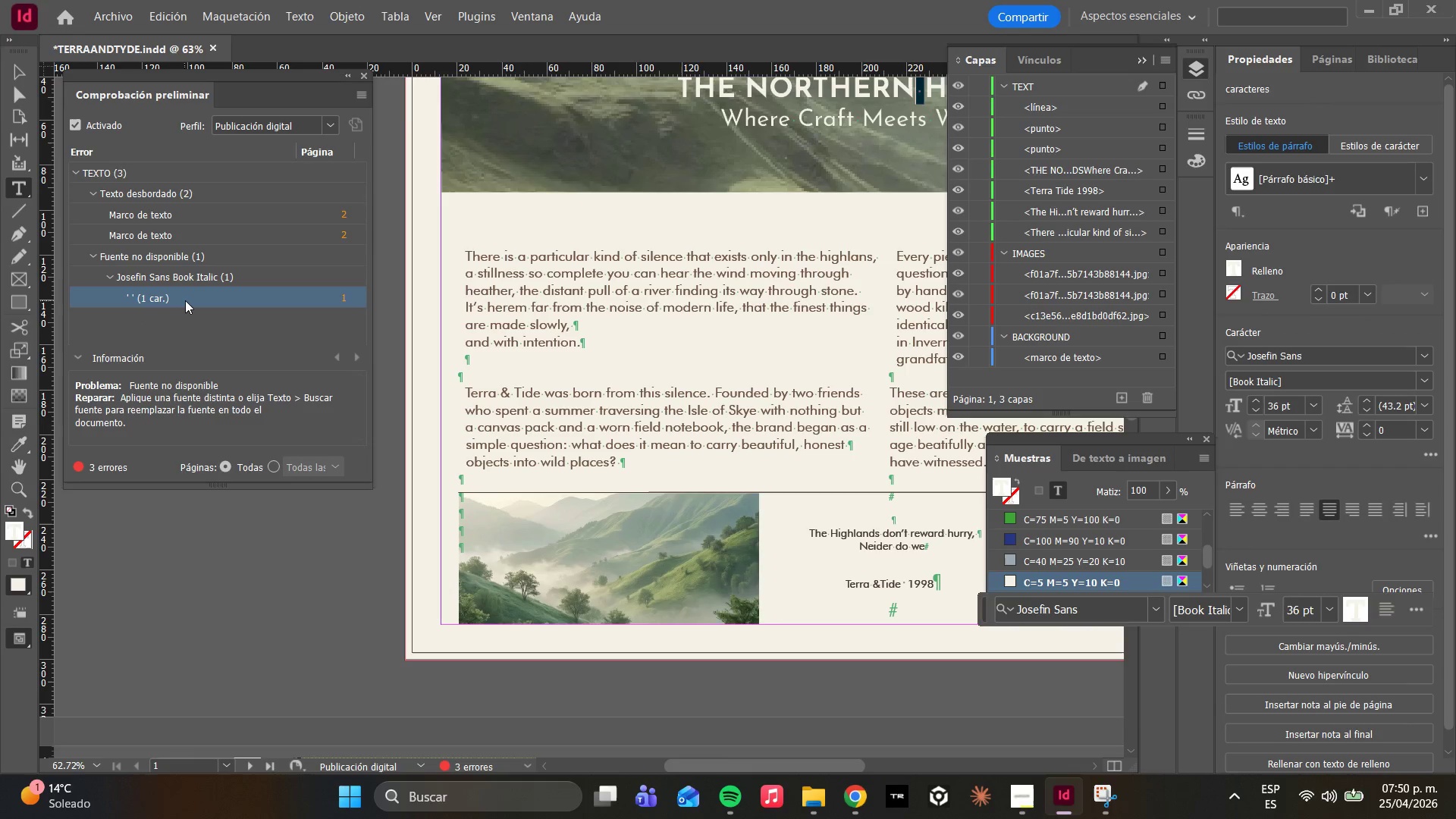 
triple_click([185, 300])
 